 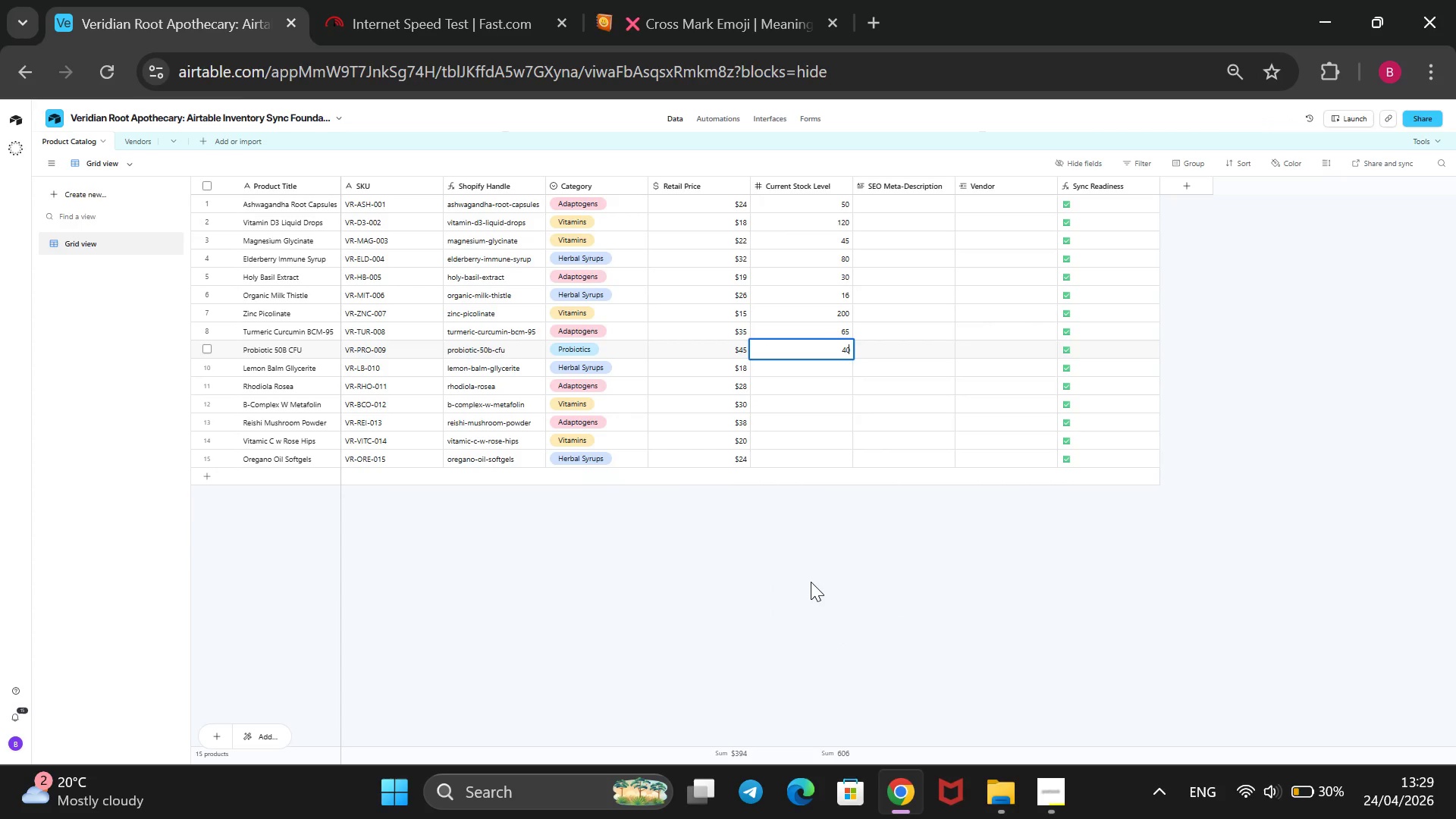 
key(Enter)
 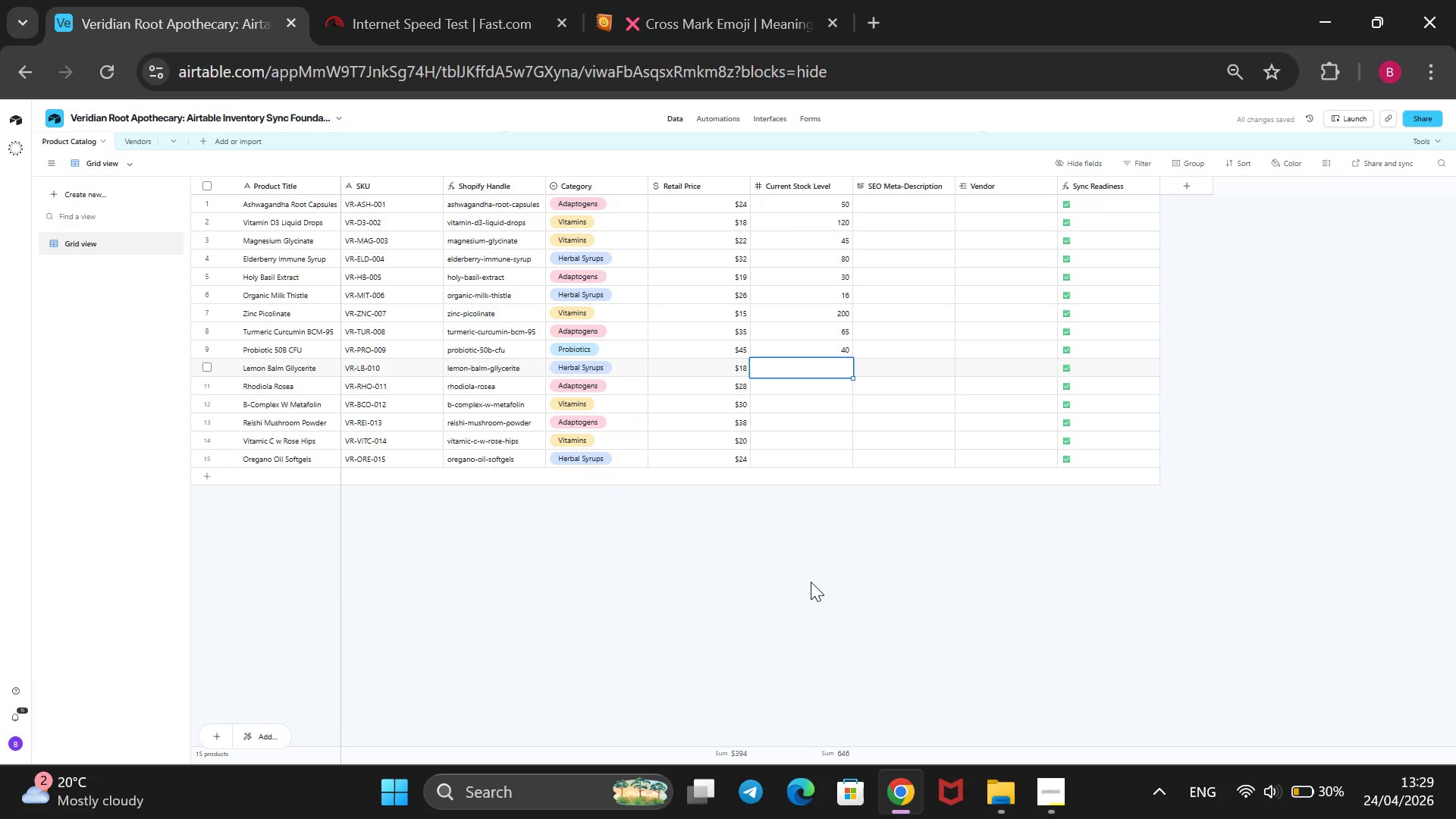 
type(25)
 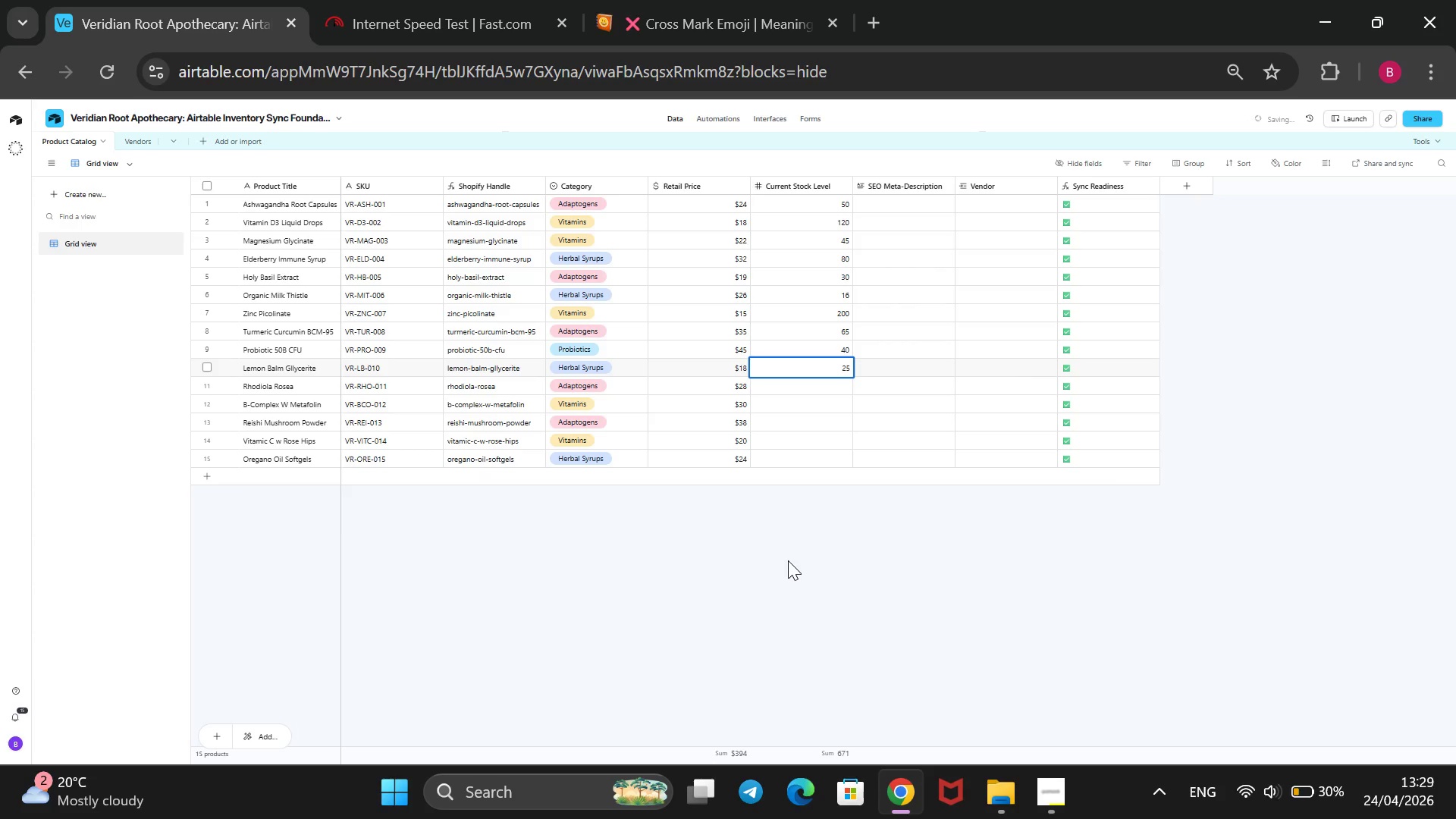 
key(Enter)
 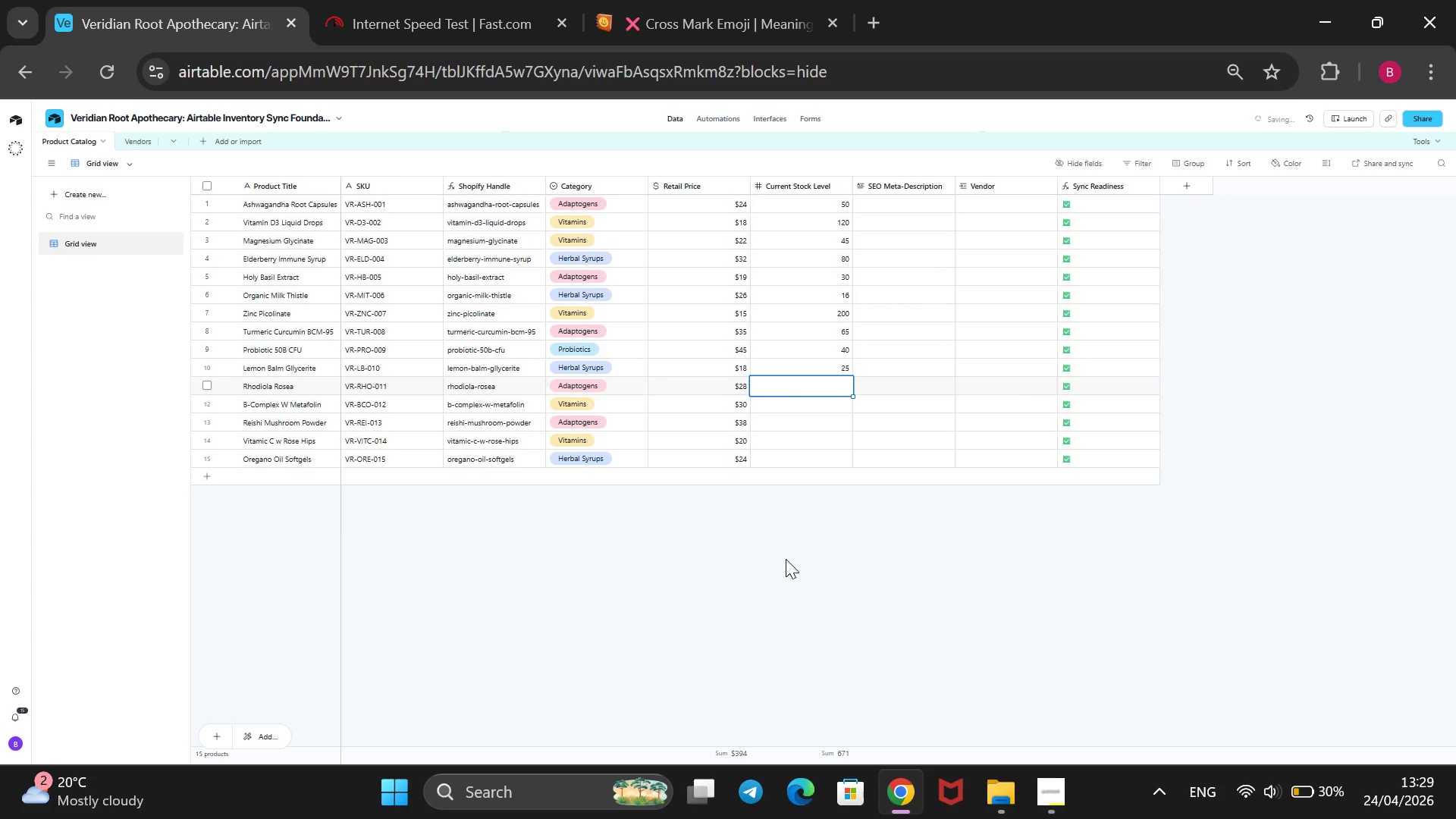 
type(55)
 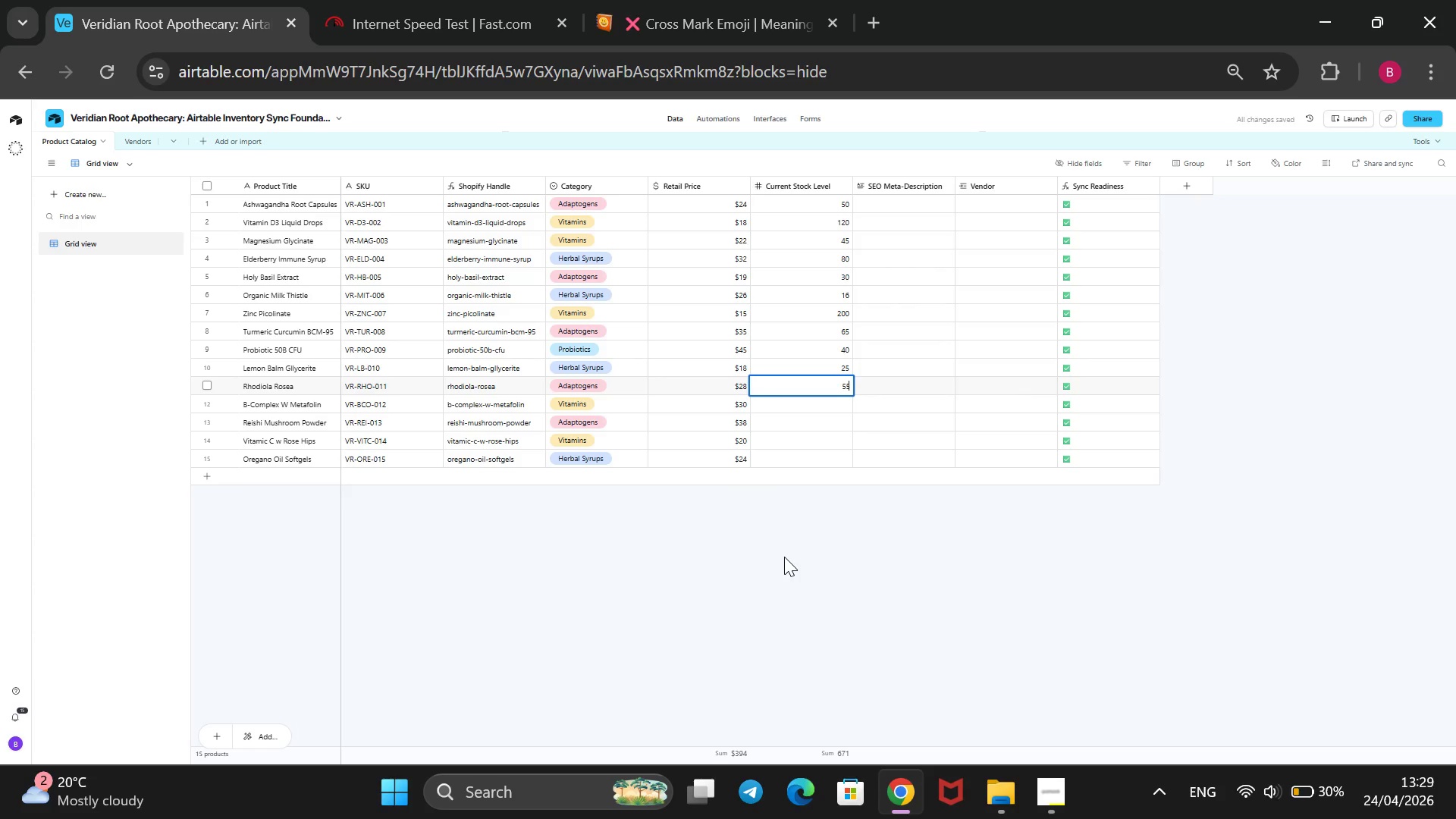 
key(Enter)
 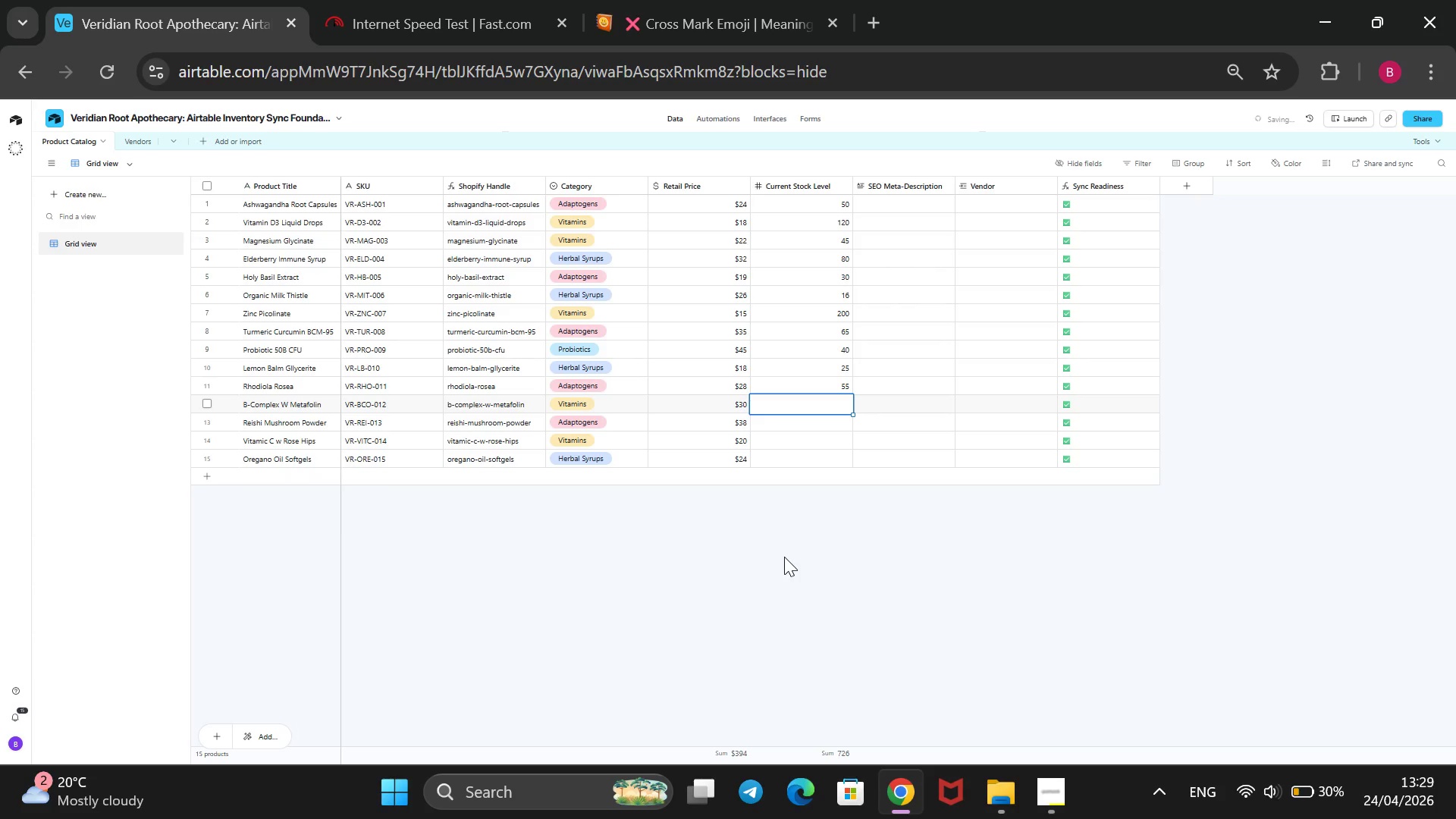 
type(90)
 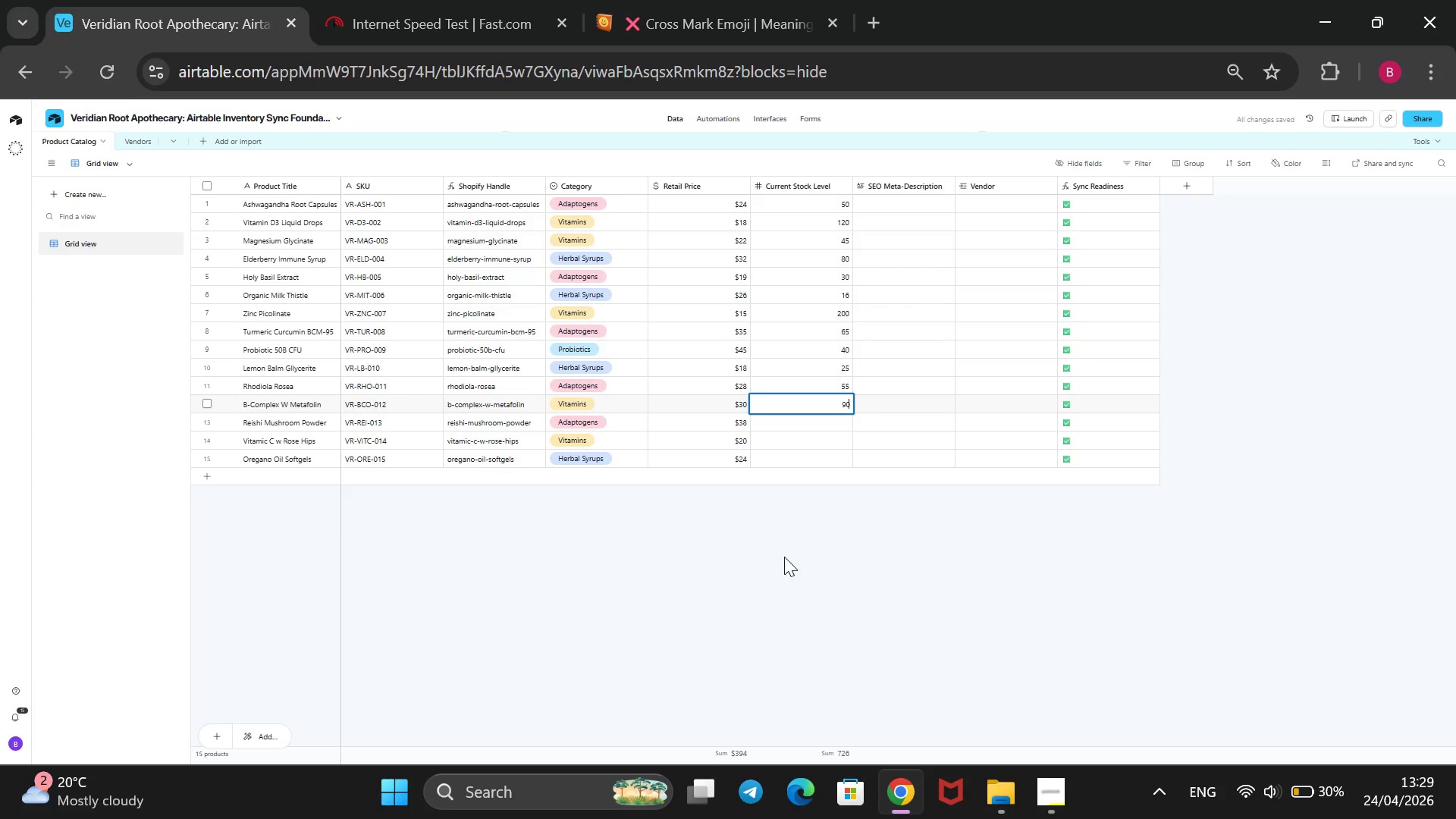 
key(Enter)
 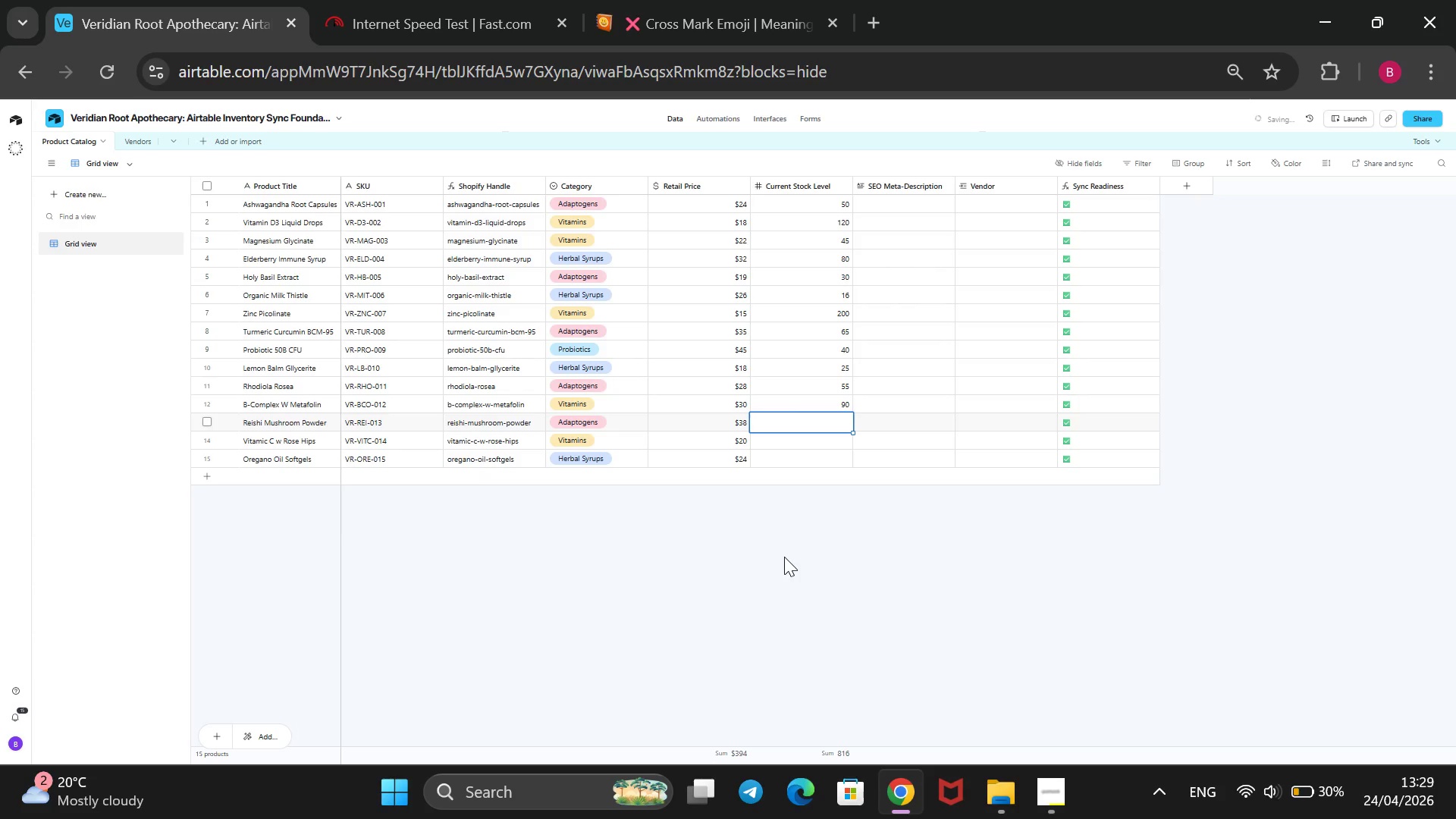 
type(20)
 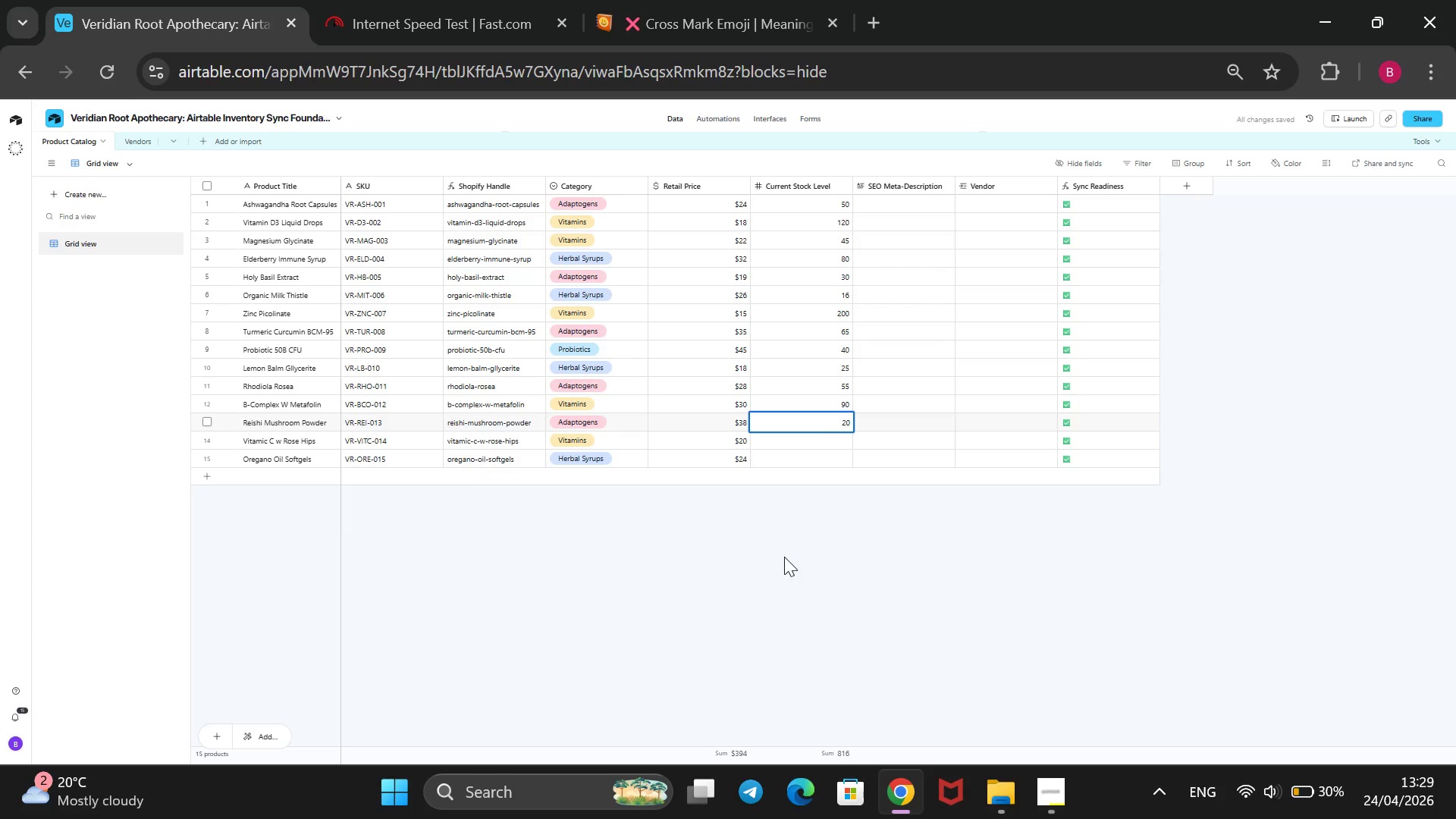 
key(Enter)
 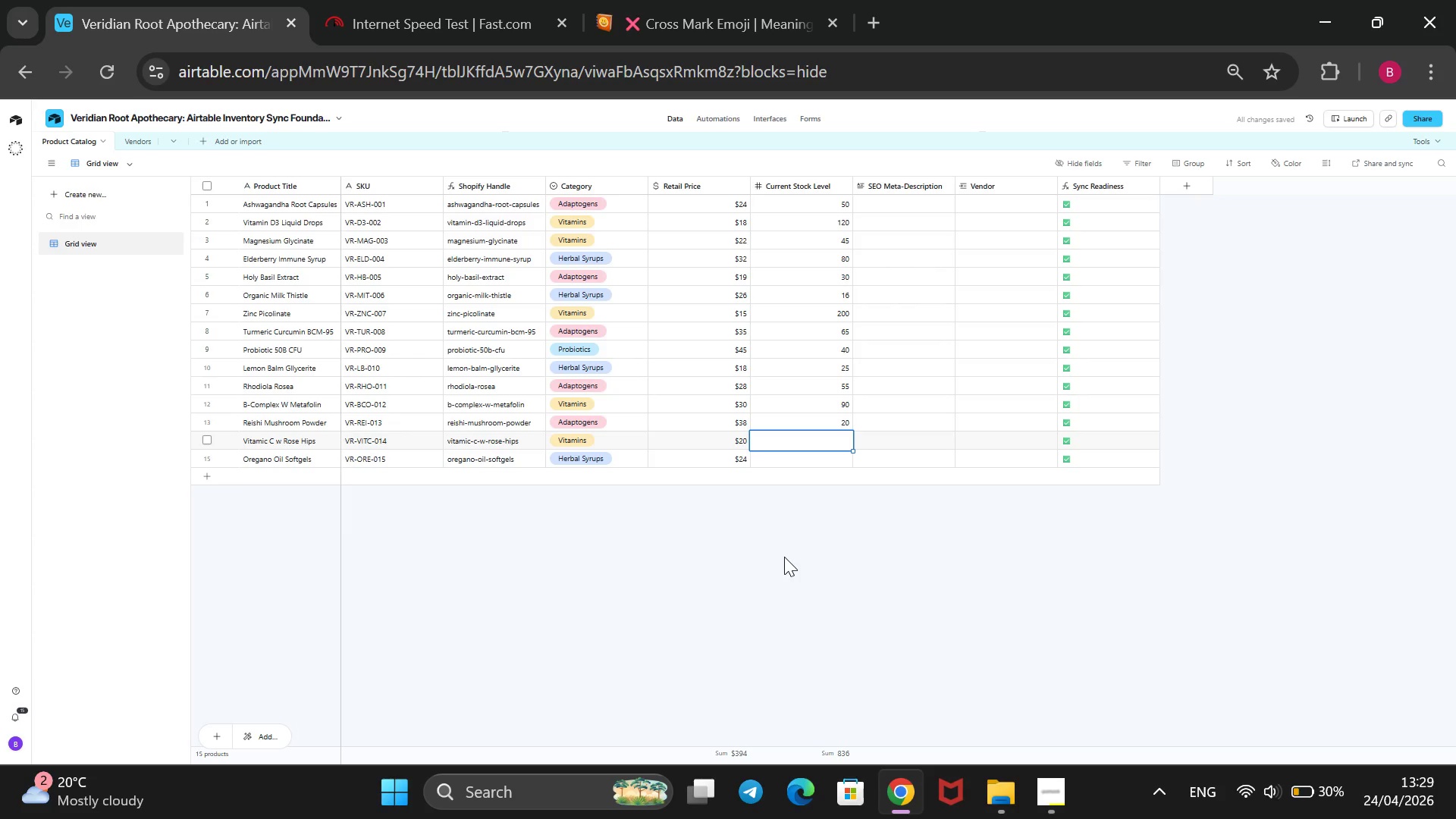 
type(110)
 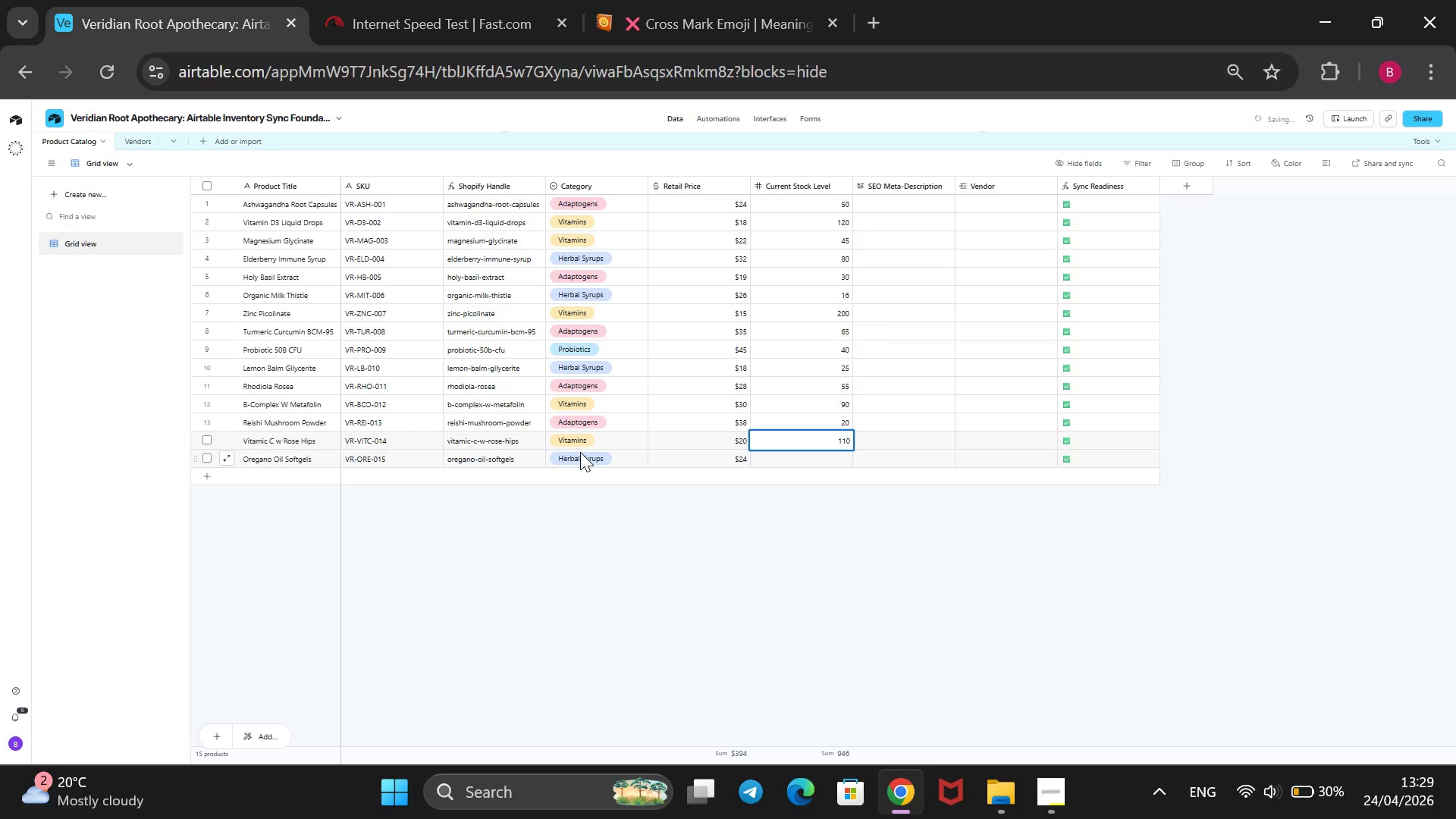 
key(Enter)
 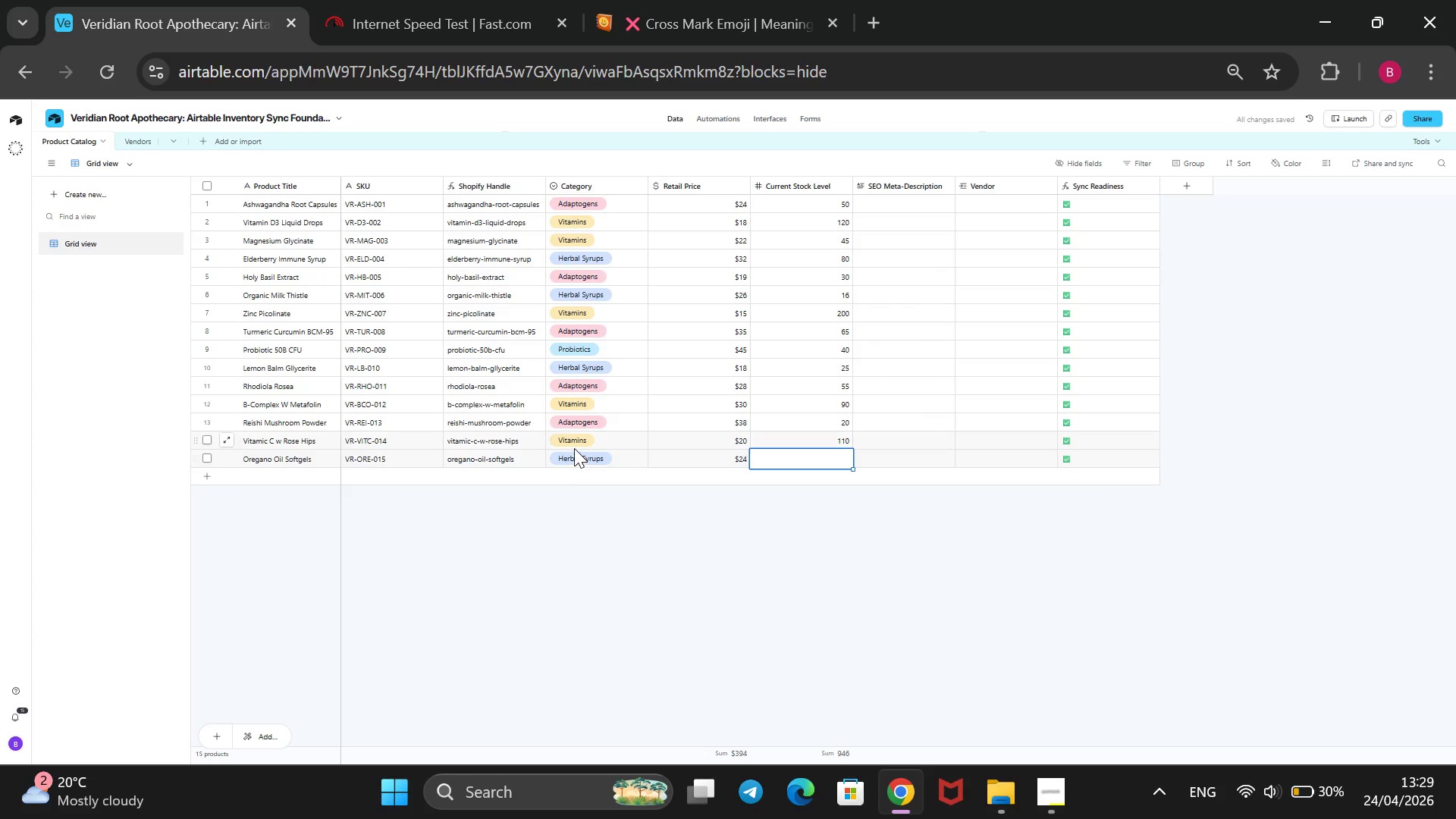 
type(75)
 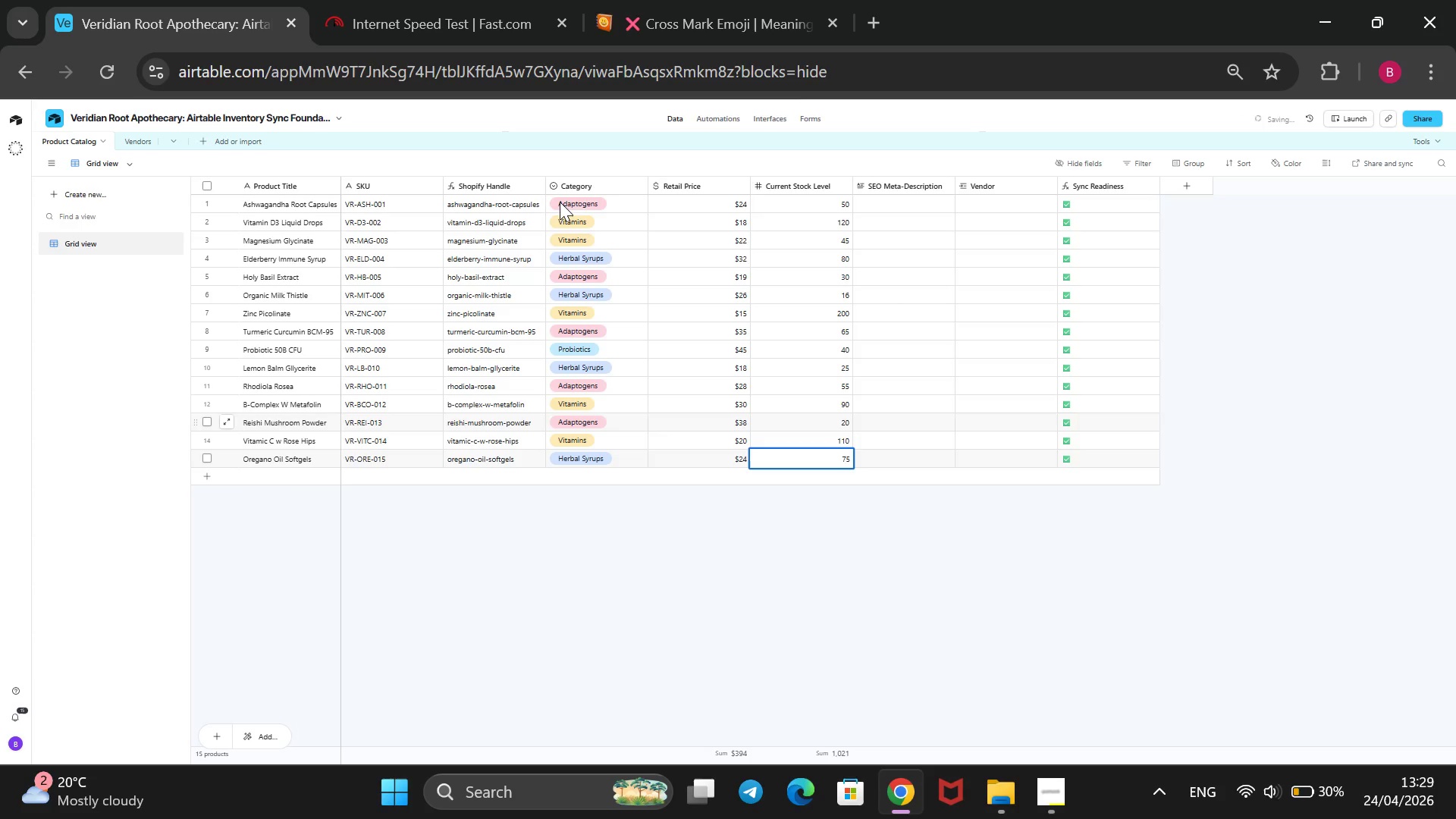 
left_click([972, 199])
 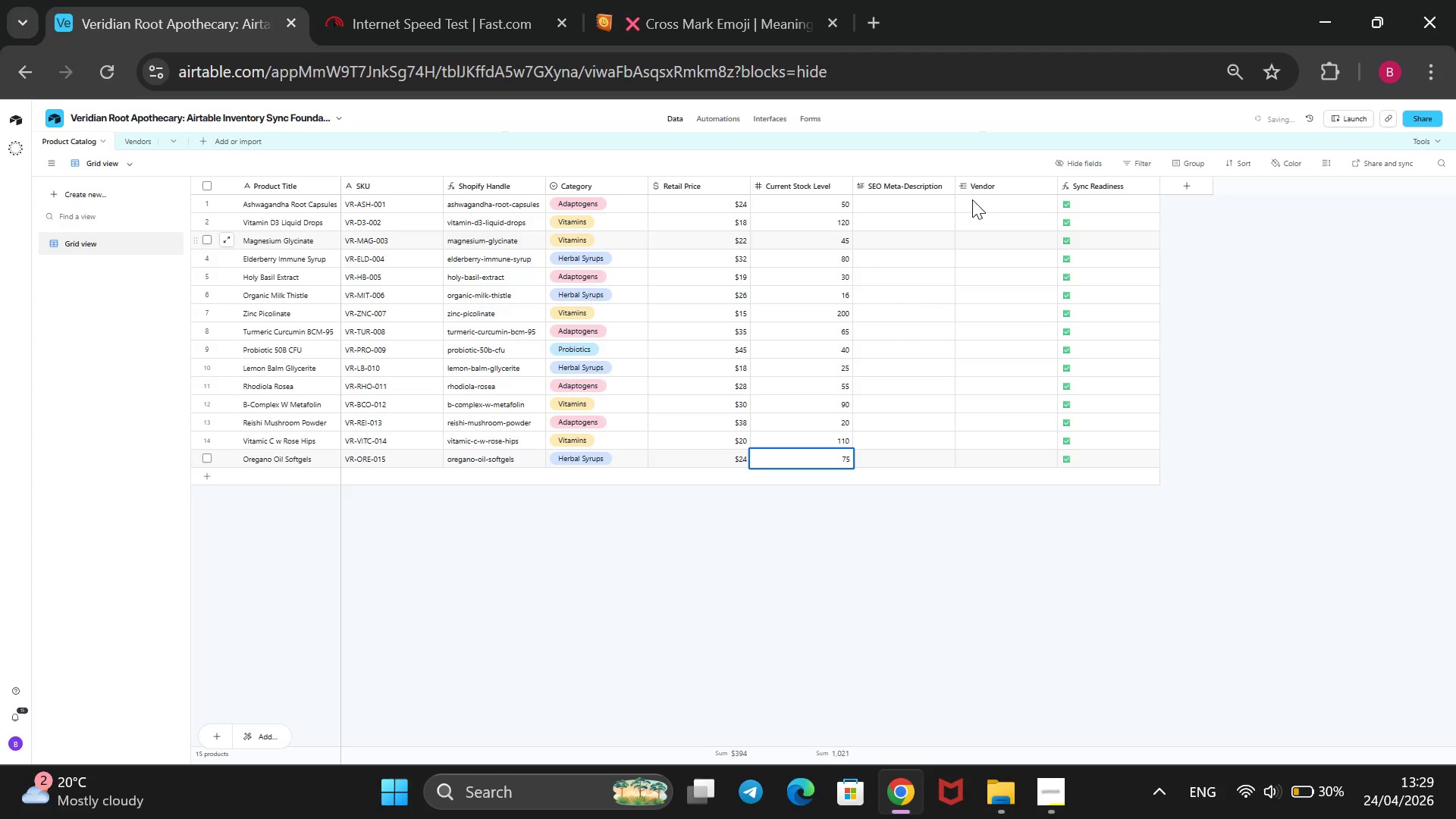 
wait(6.02)
 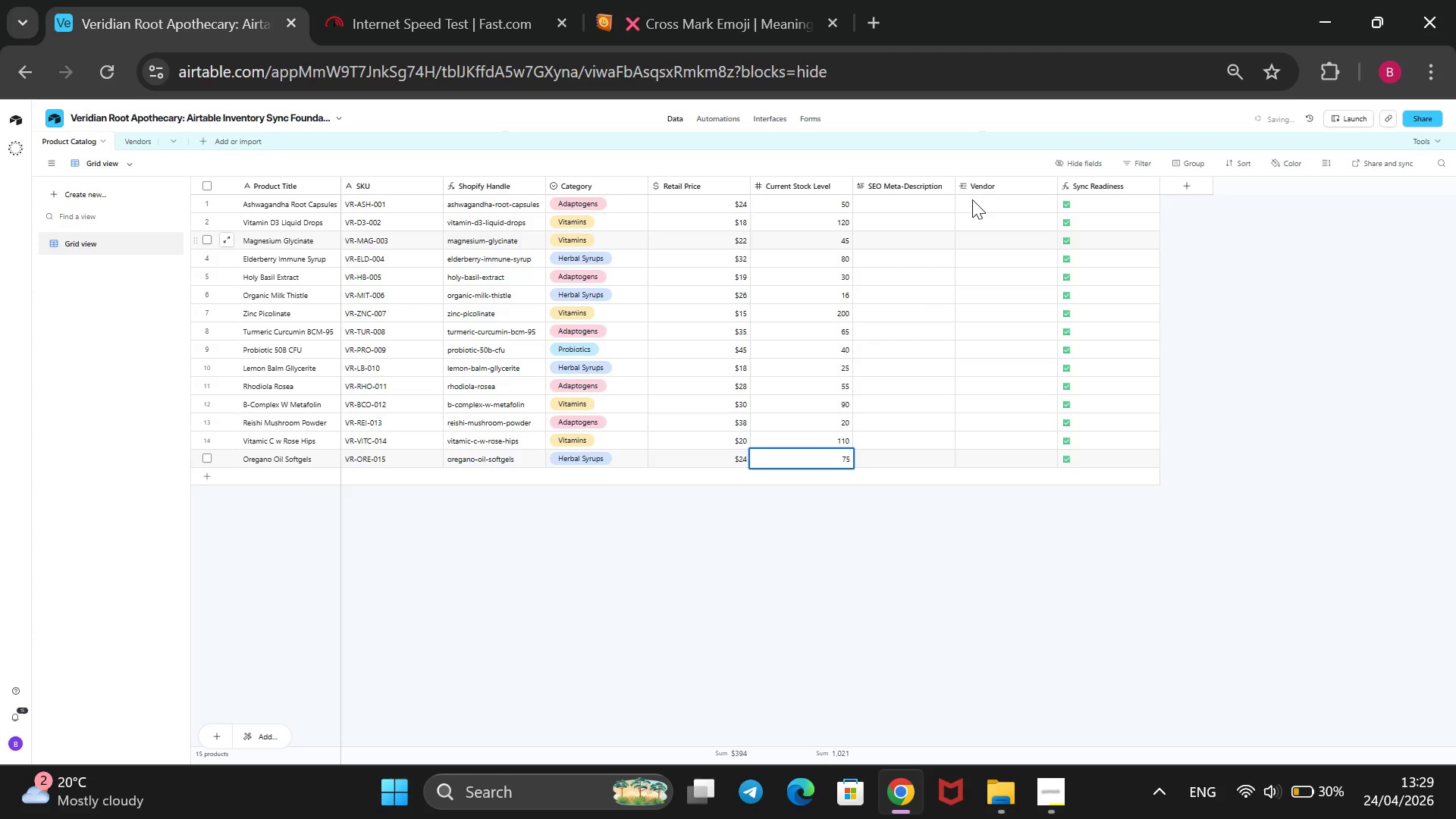 
left_click([1056, 808])
 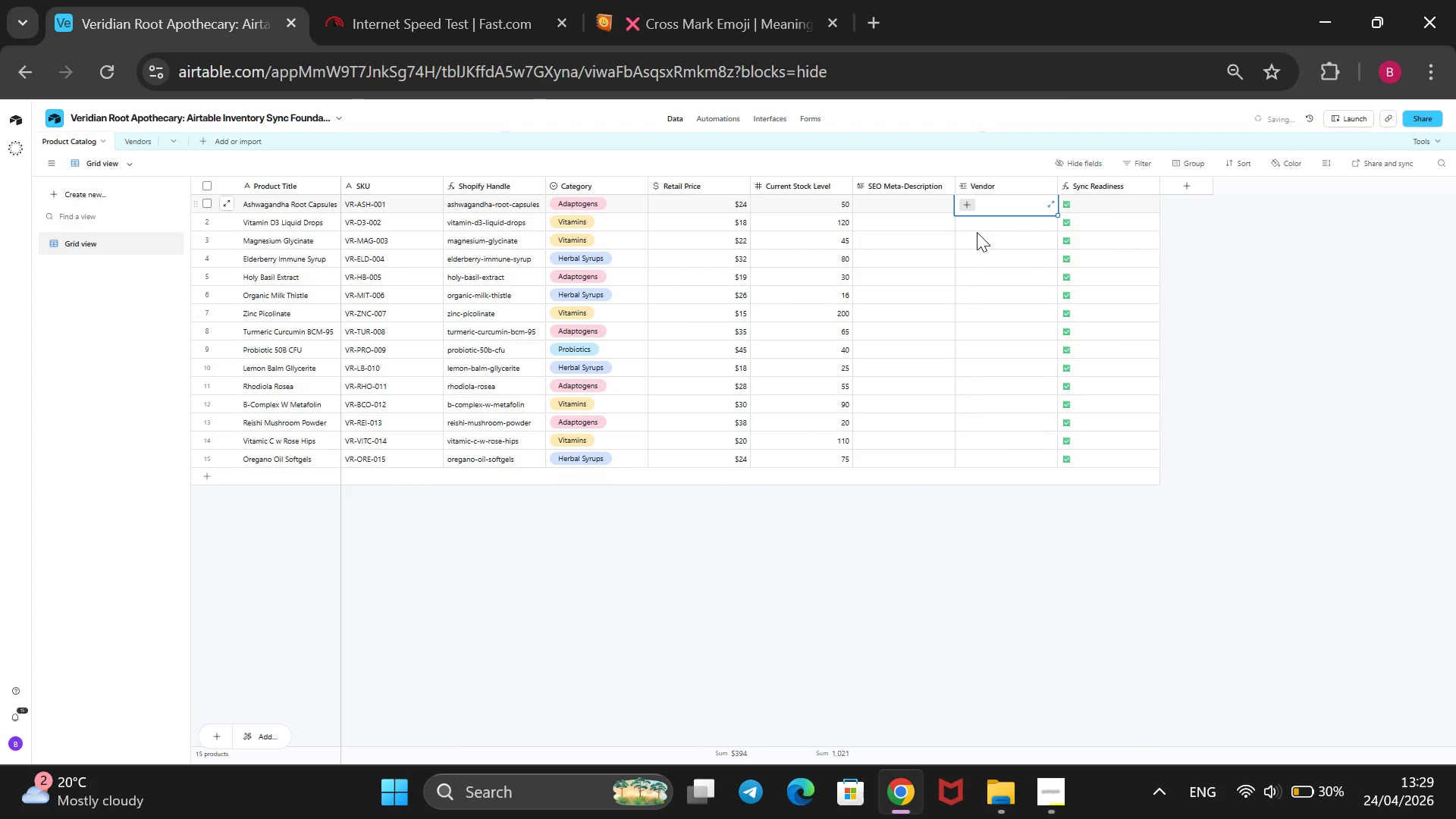 
key(Enter)
 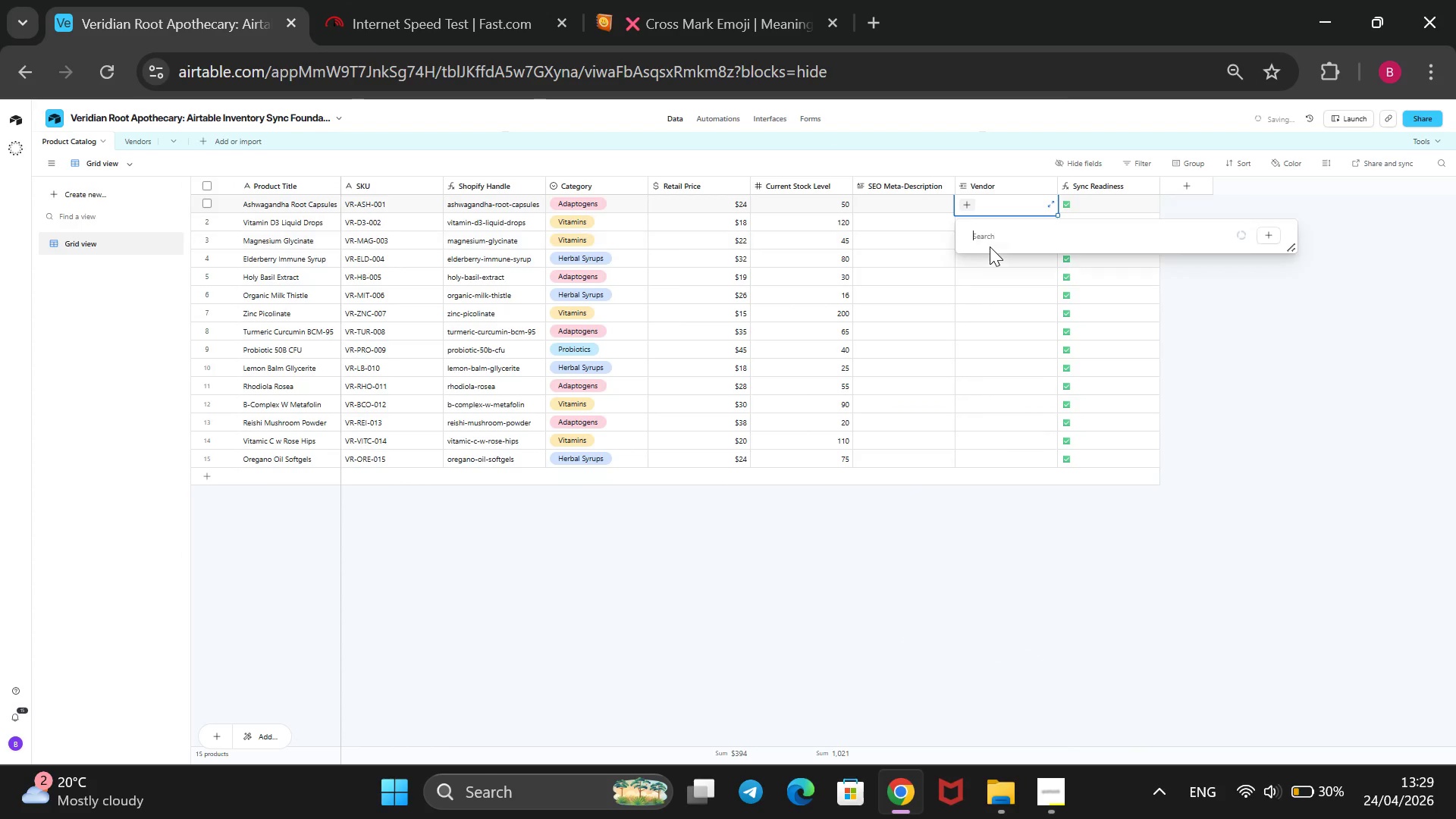 
wait(7.16)
 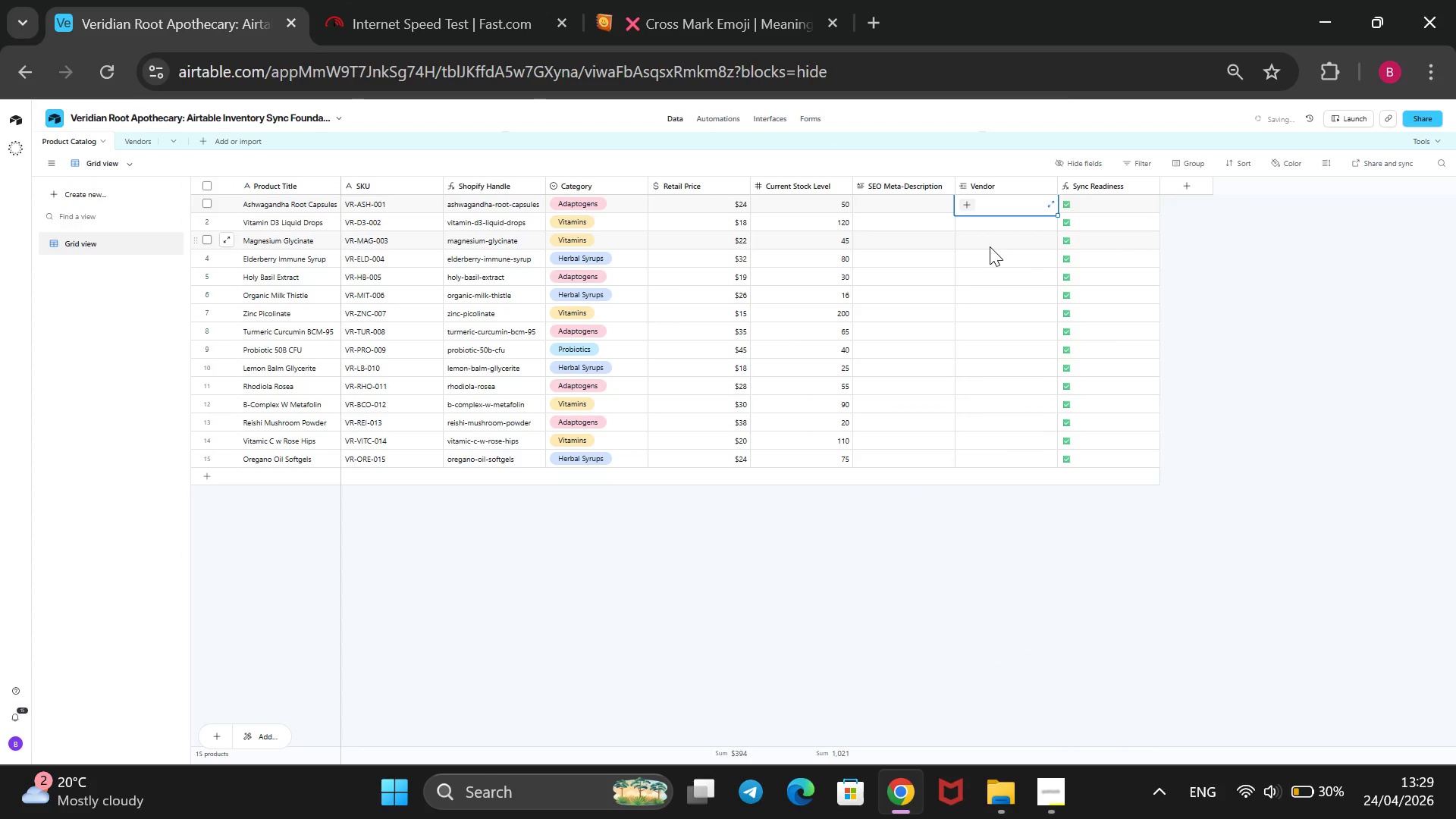 
key(ArrowDown)
 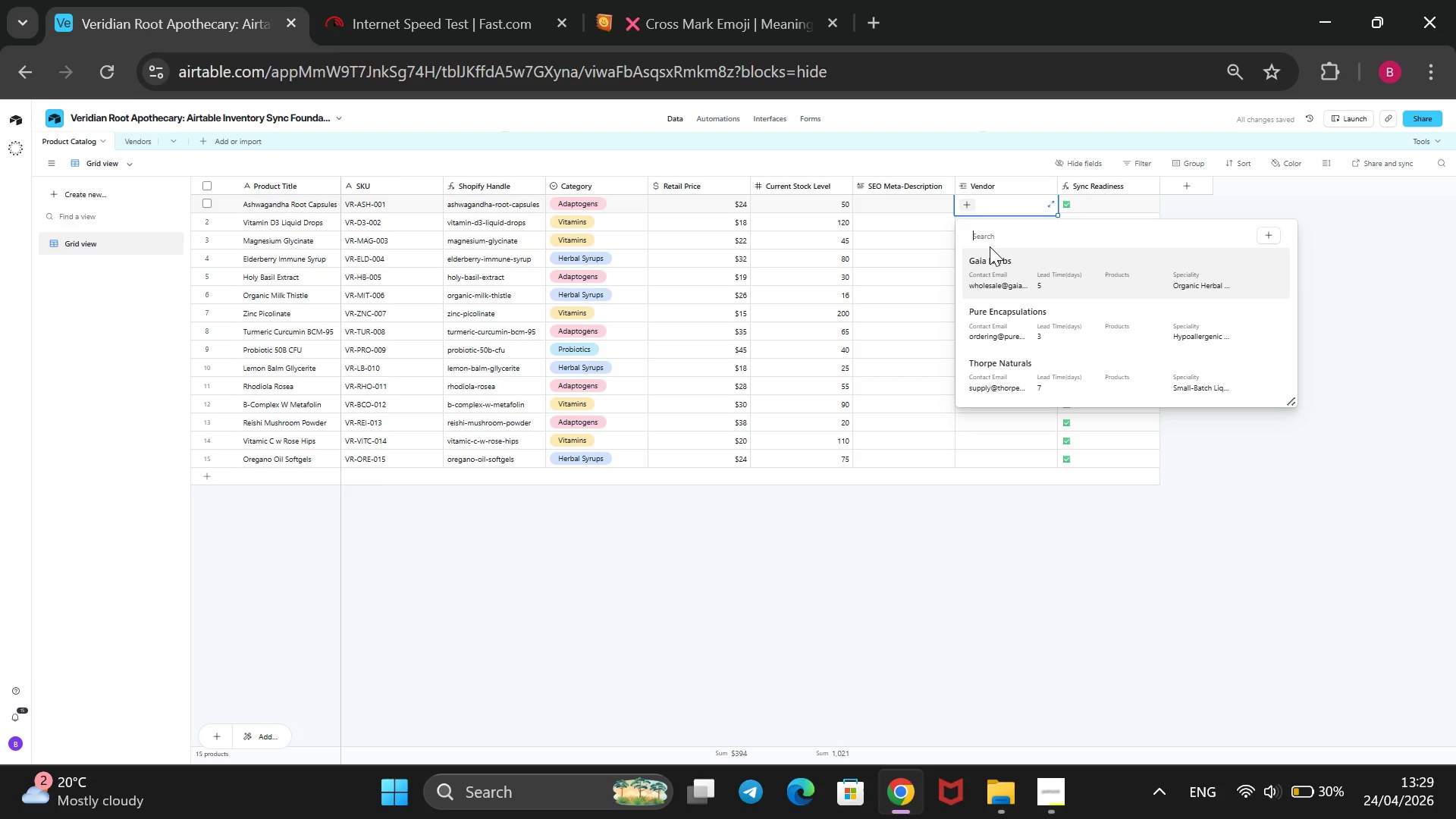 
key(Enter)
 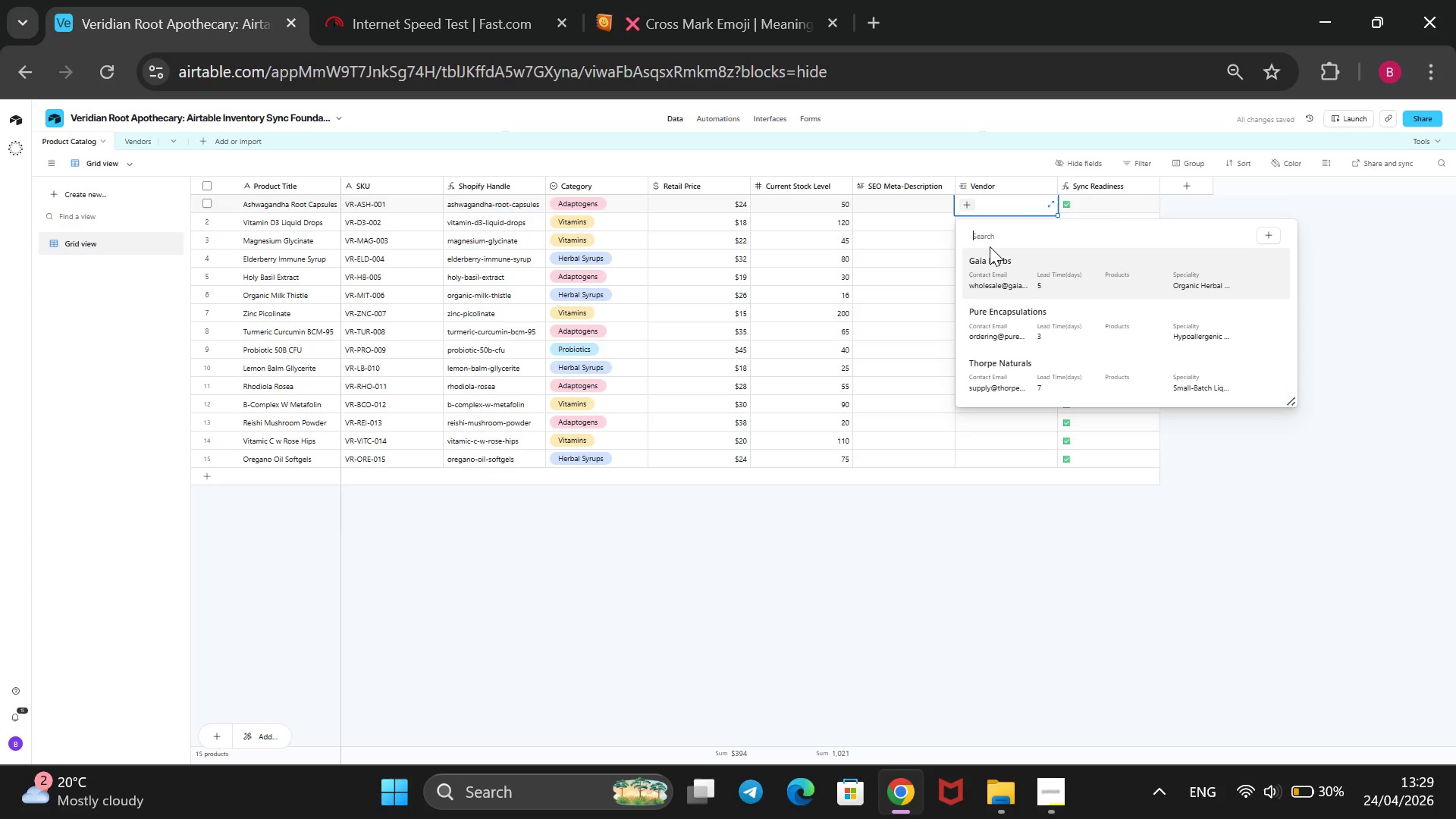 
key(ArrowDown)
 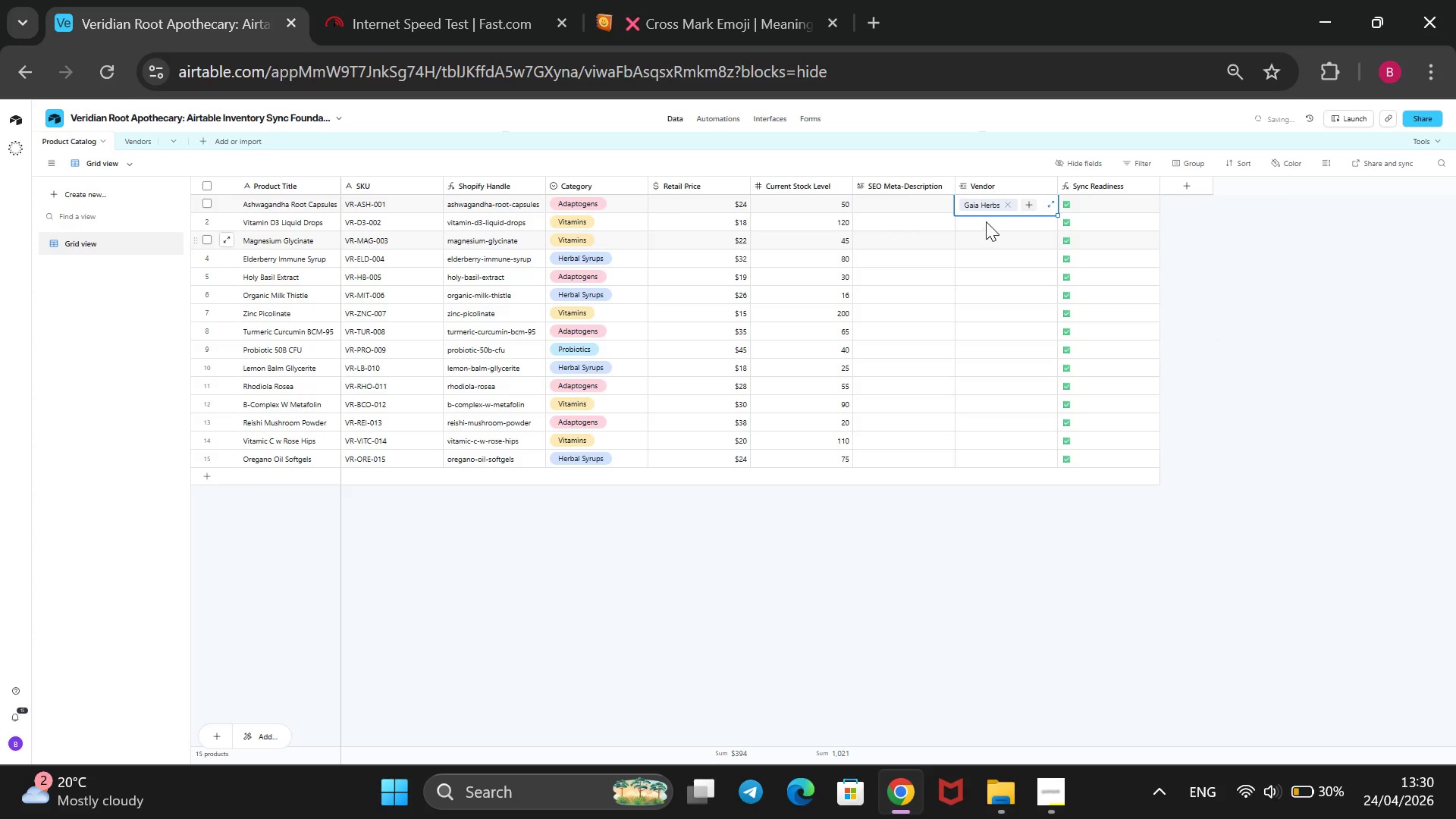 
key(ArrowDown)
 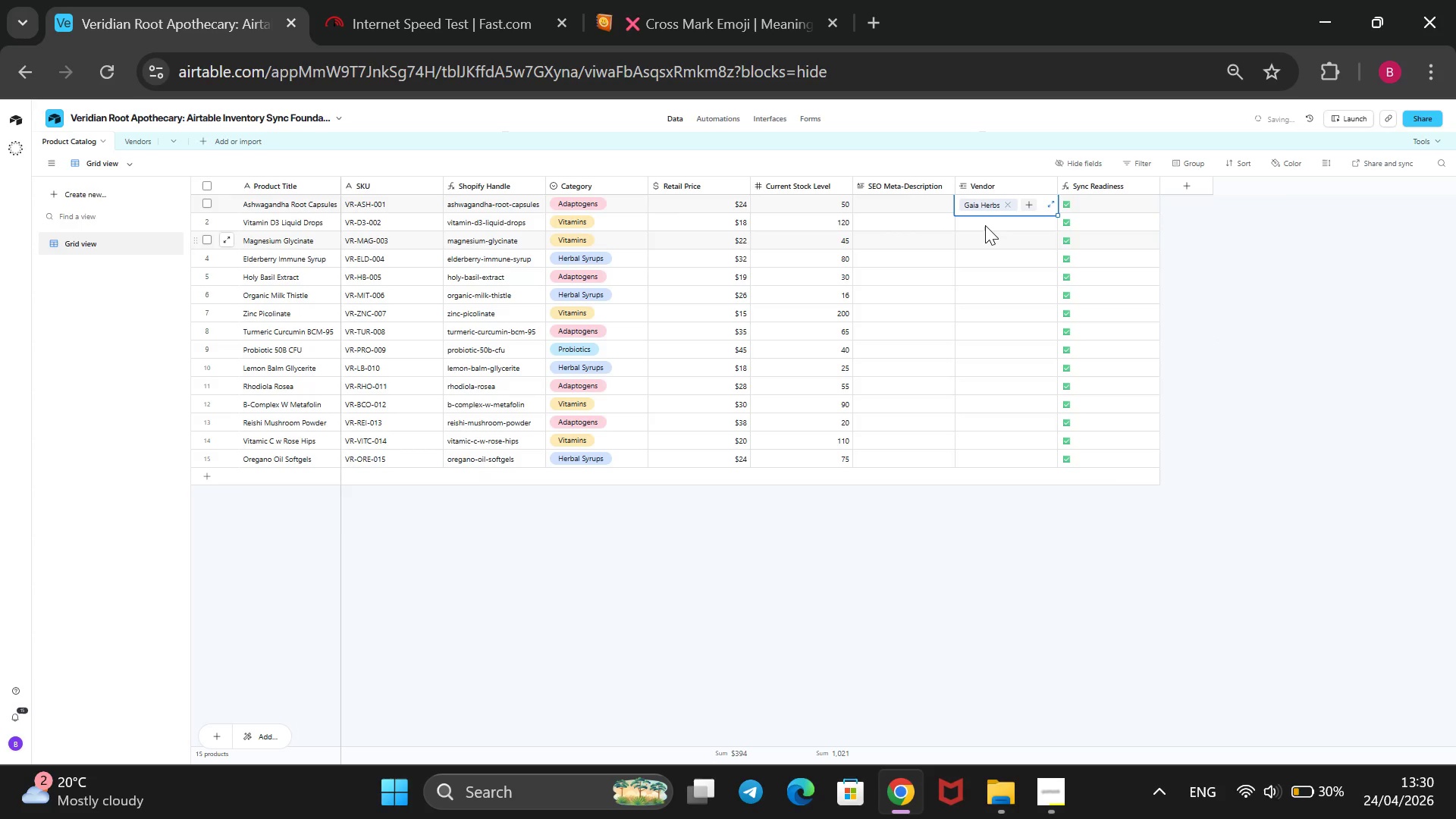 
key(Enter)
 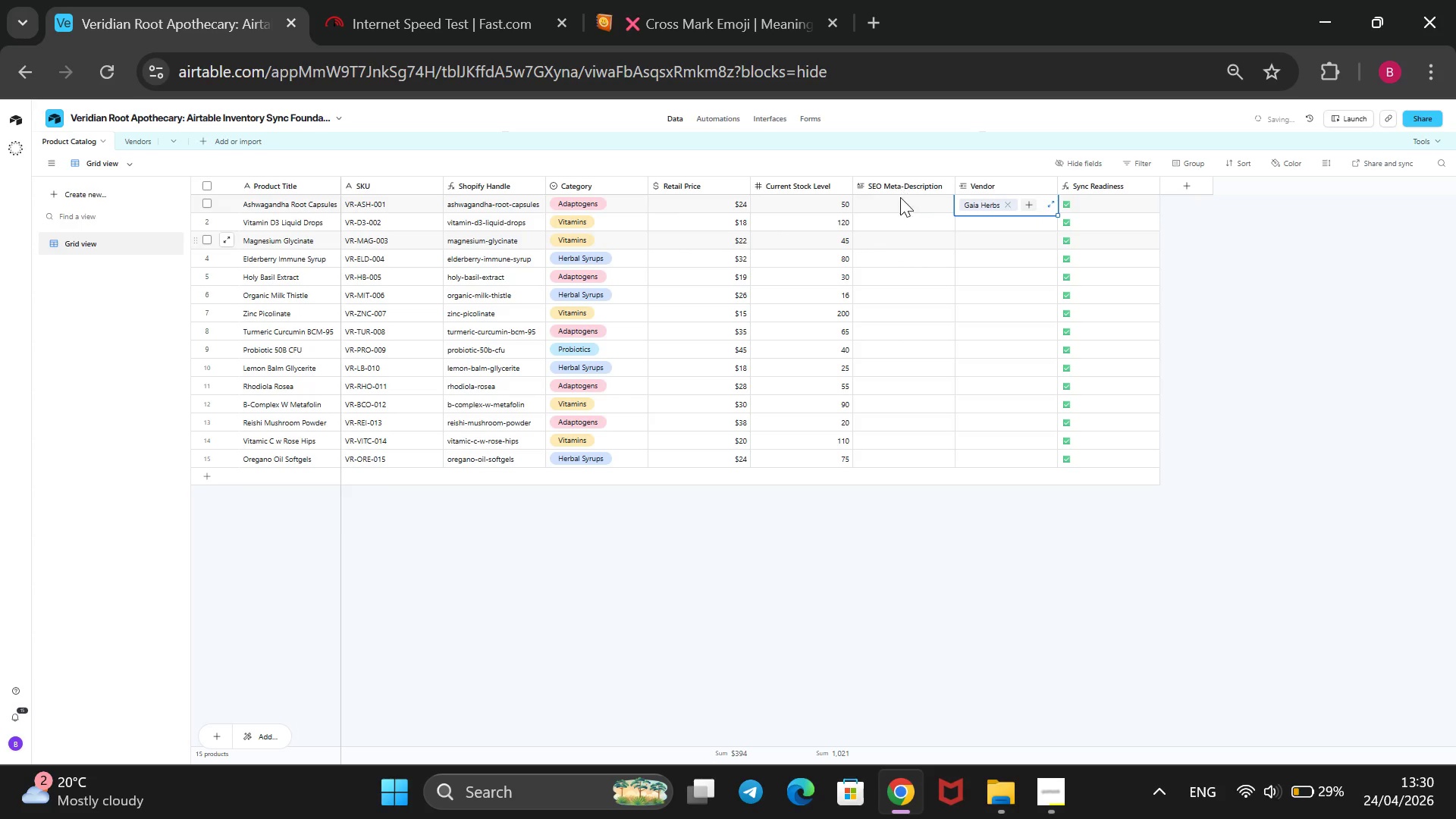 
left_click([984, 228])
 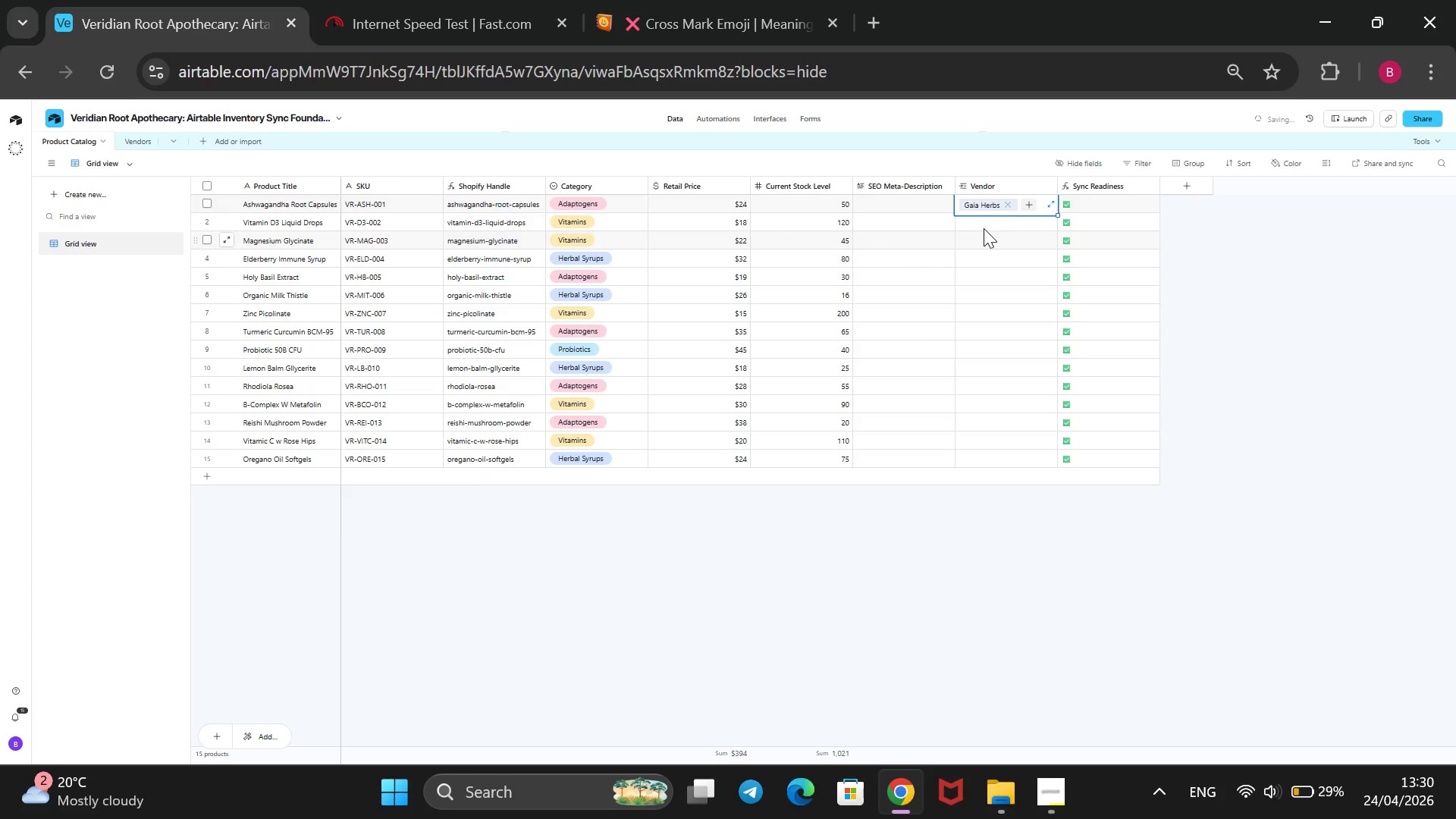 
left_click([982, 227])
 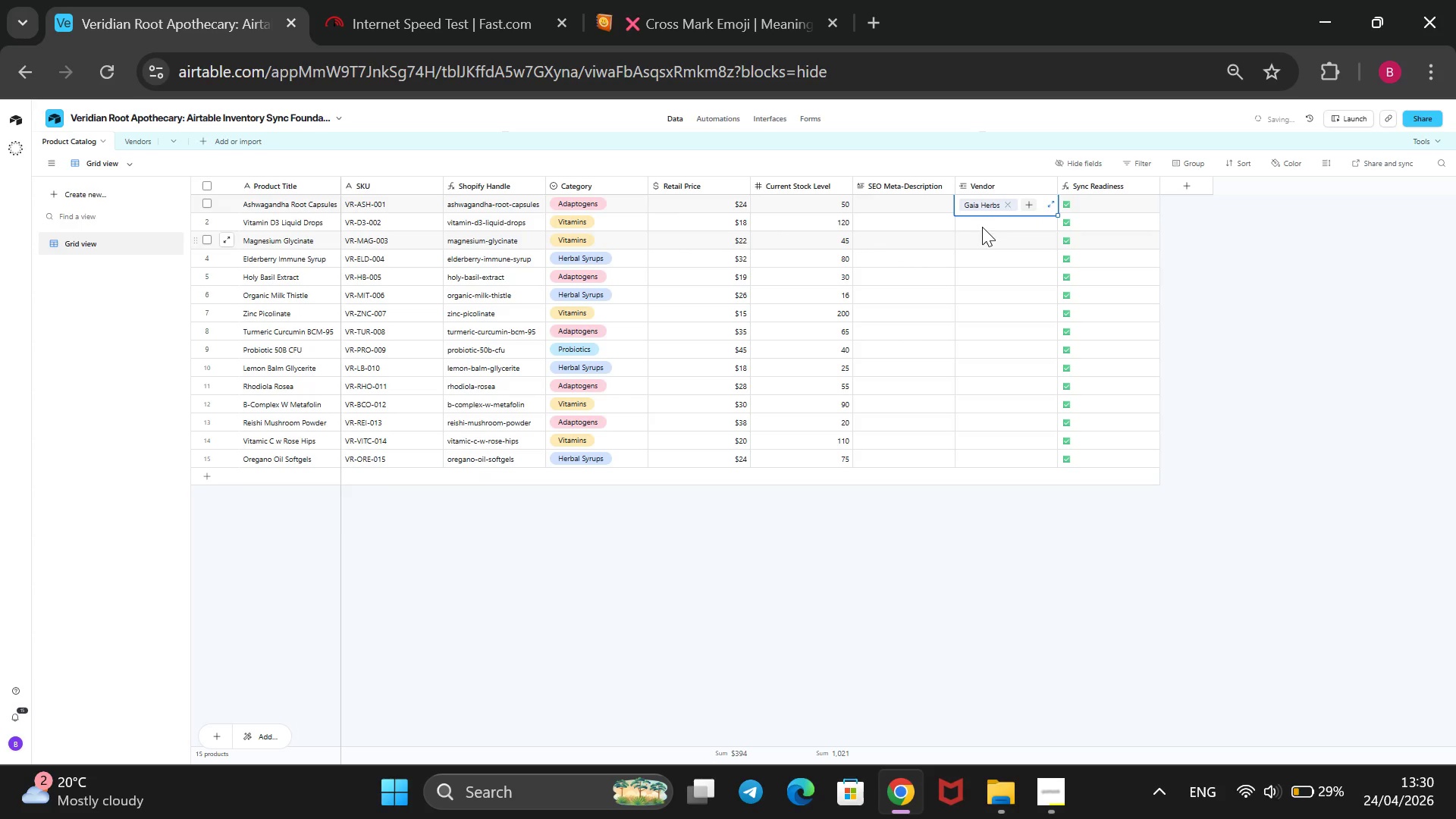 
mouse_move([968, 214])
 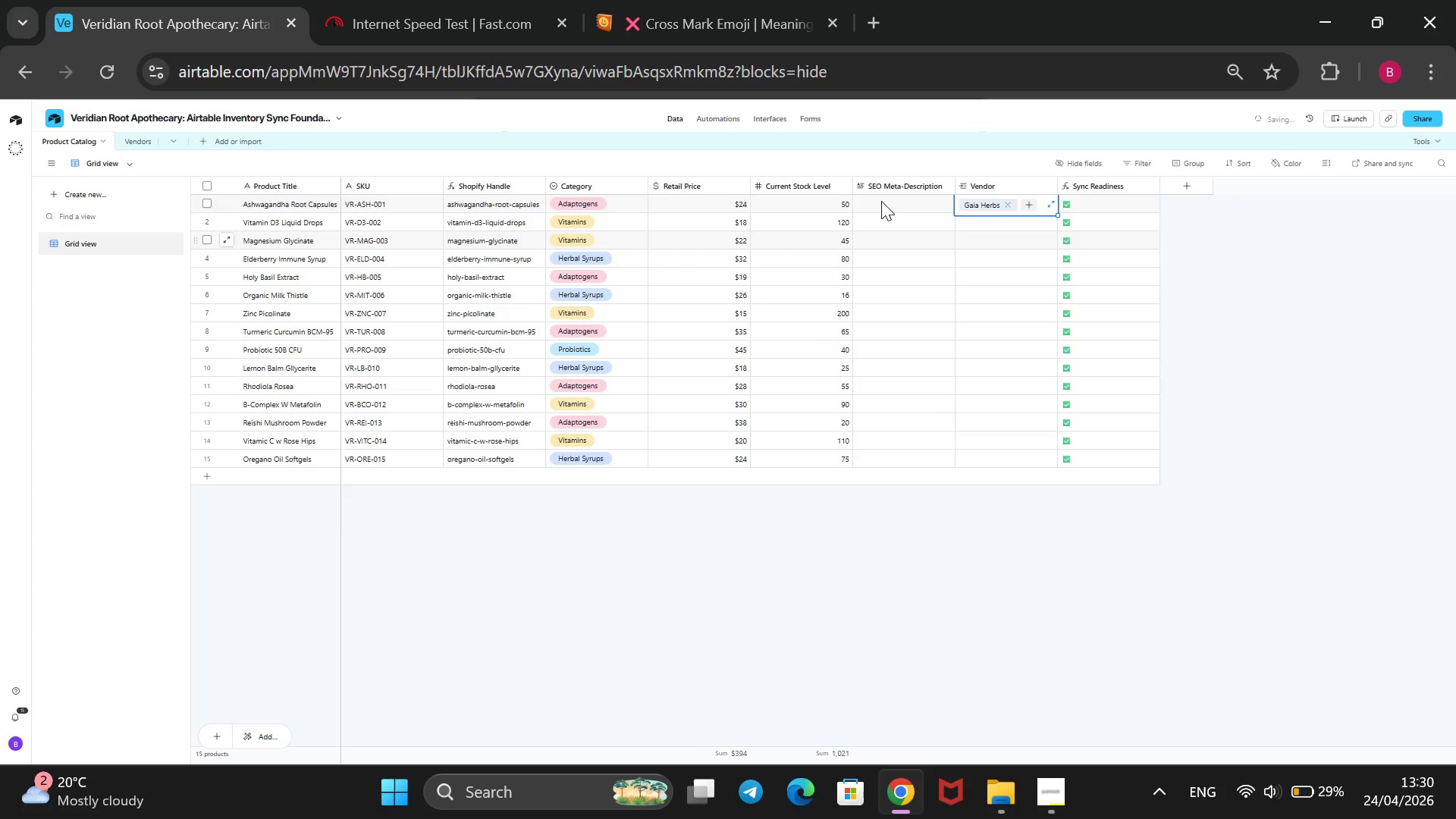 
left_click([881, 201])
 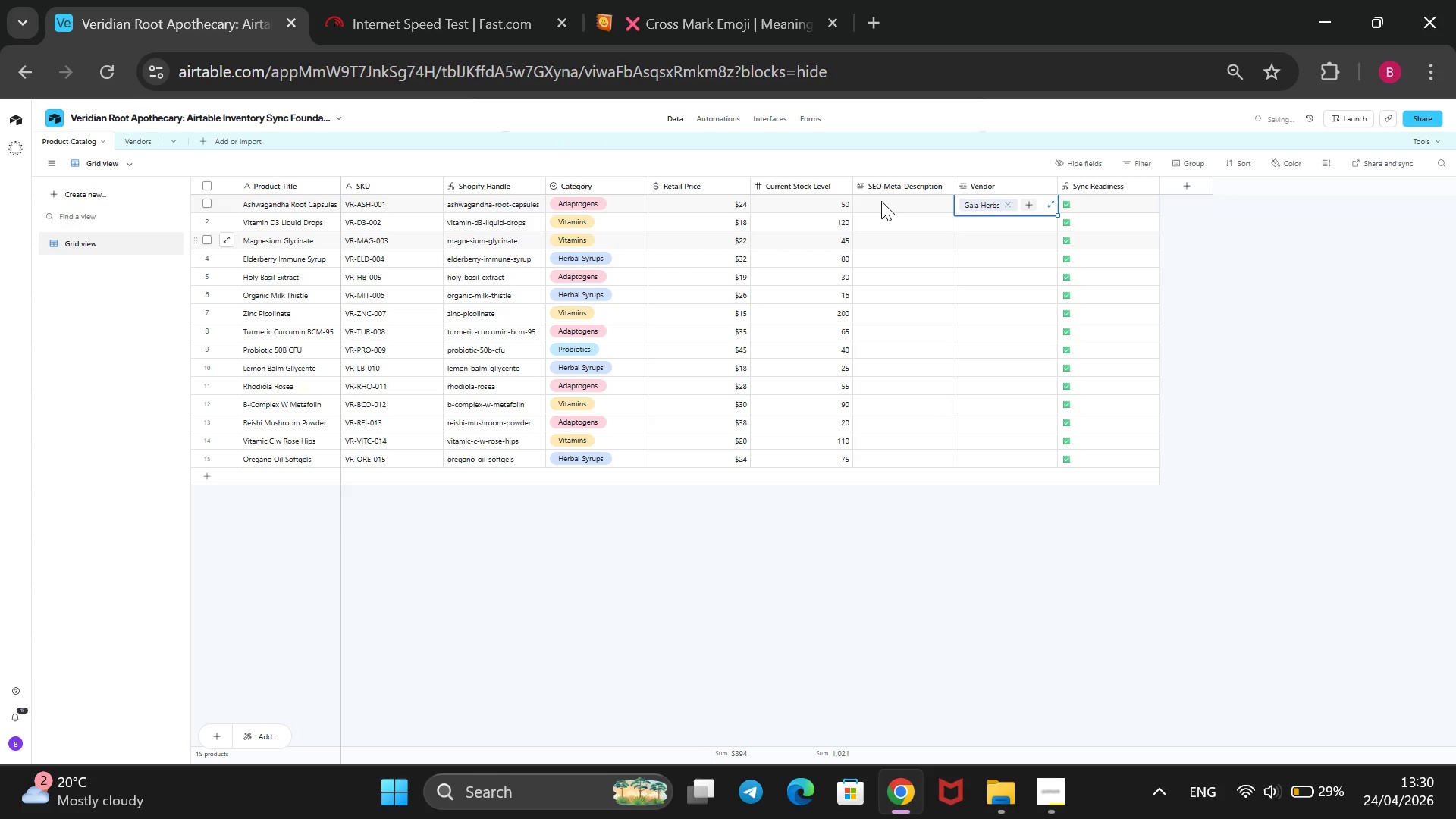 
double_click([881, 201])
 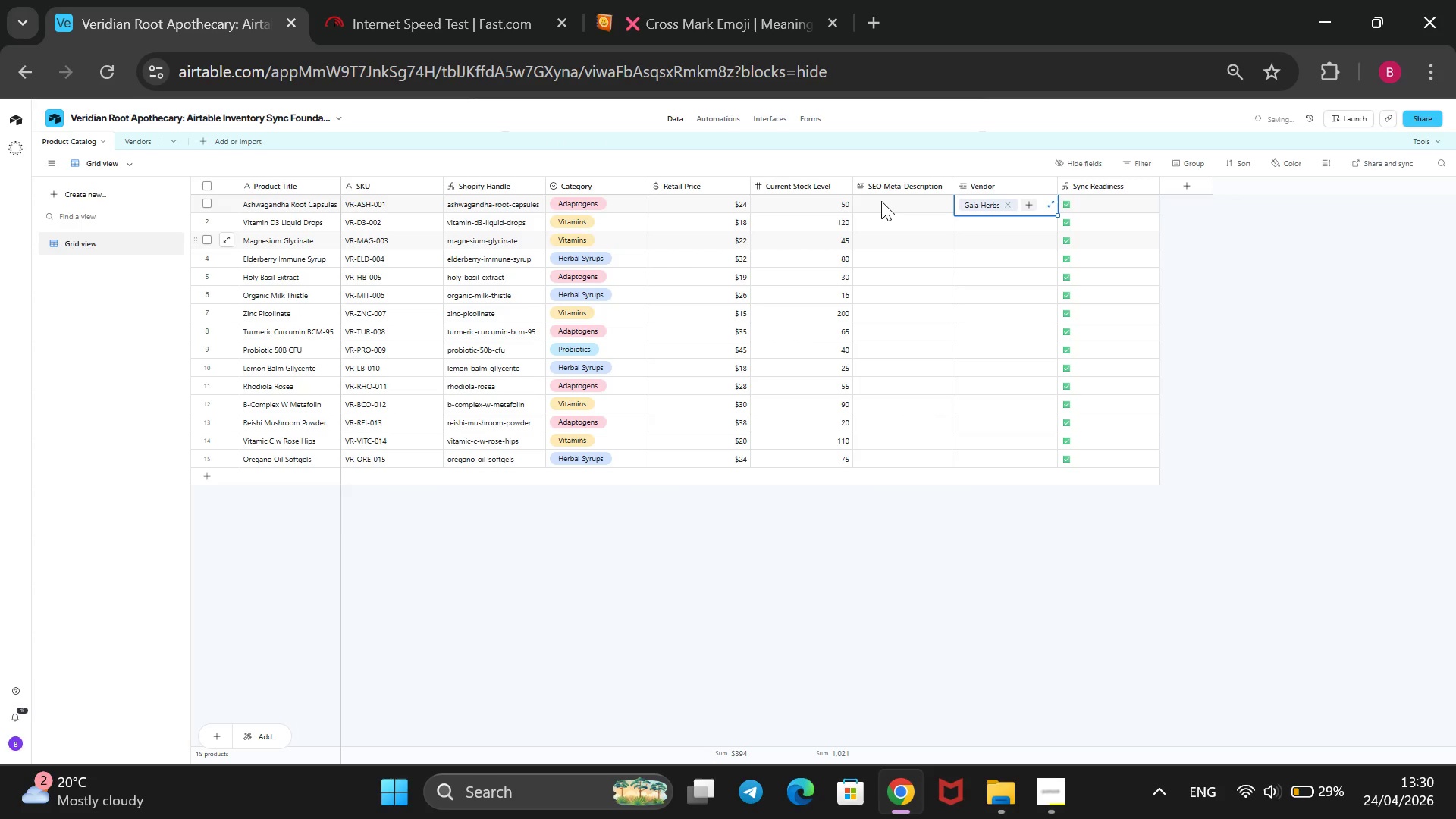 
triple_click([881, 201])
 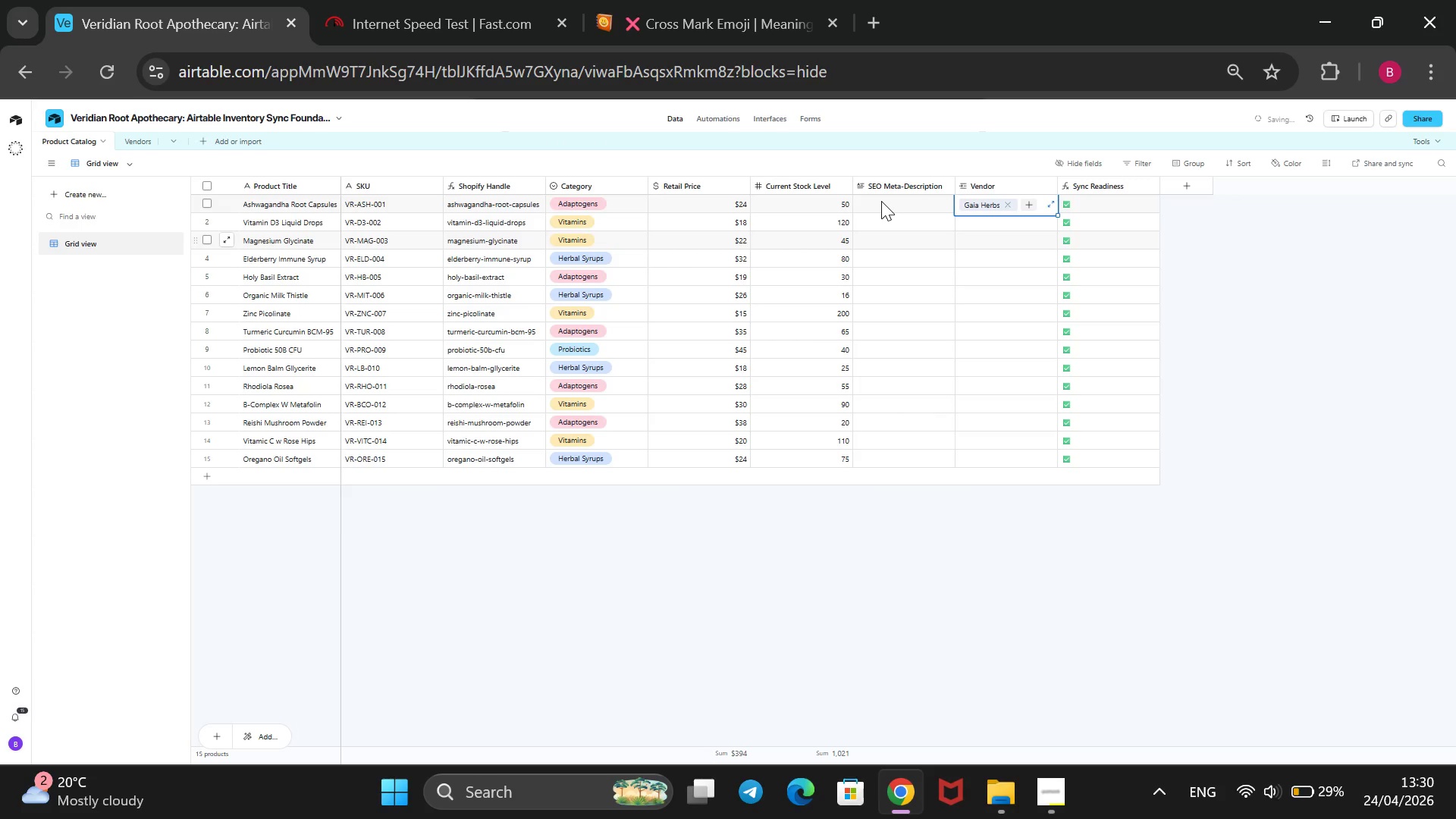 
double_click([881, 201])
 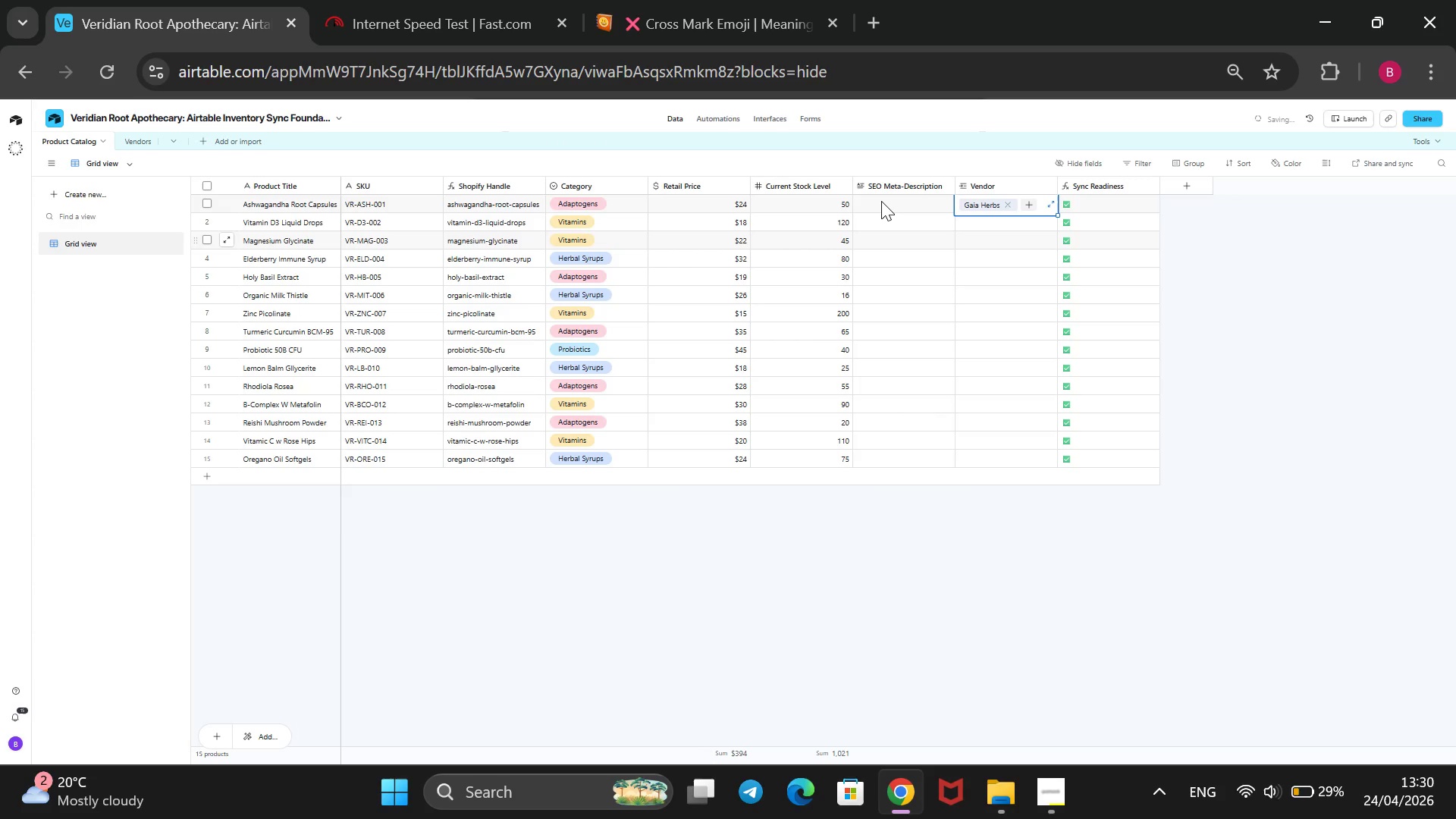 
triple_click([881, 201])
 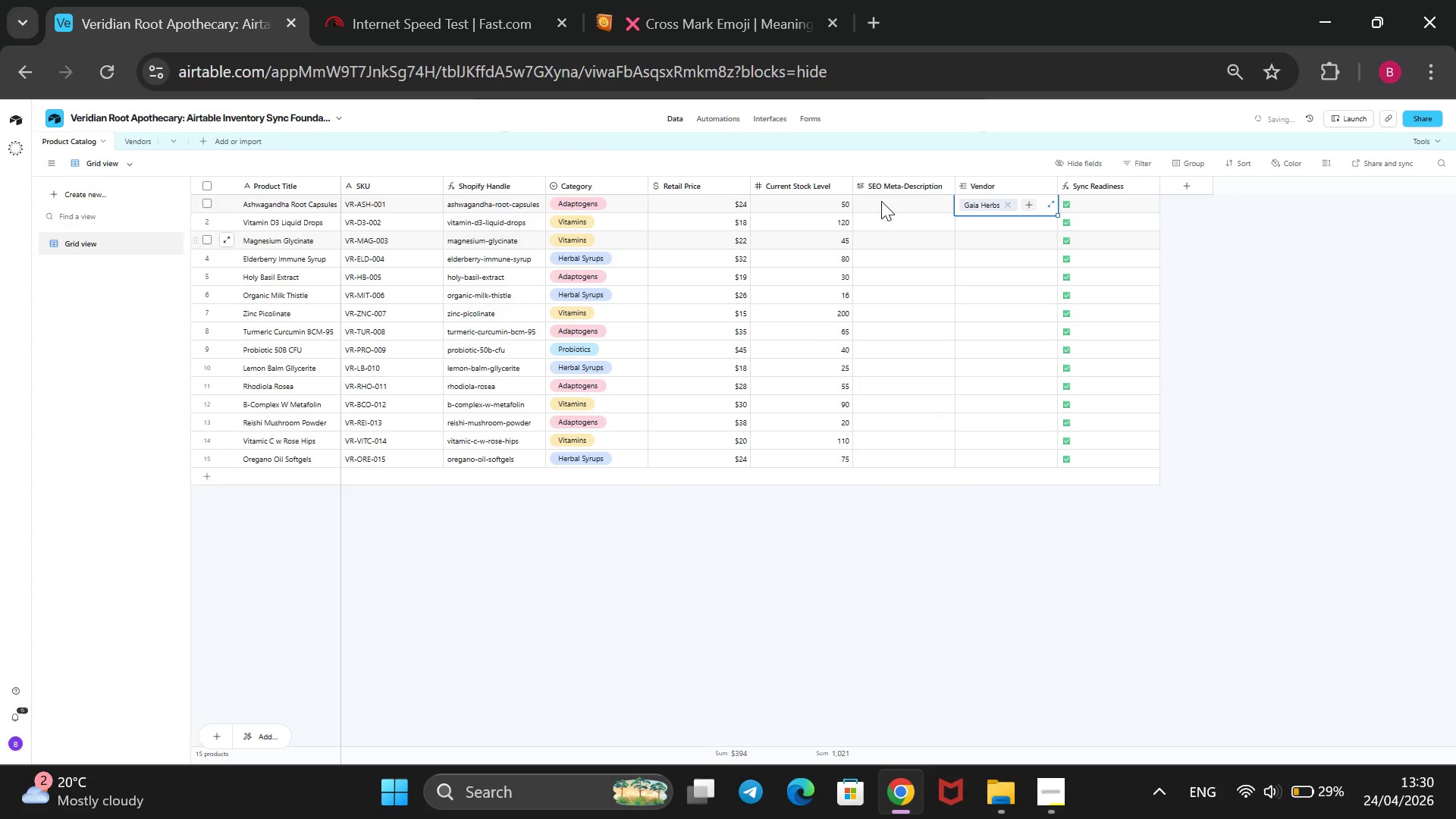 
triple_click([881, 201])
 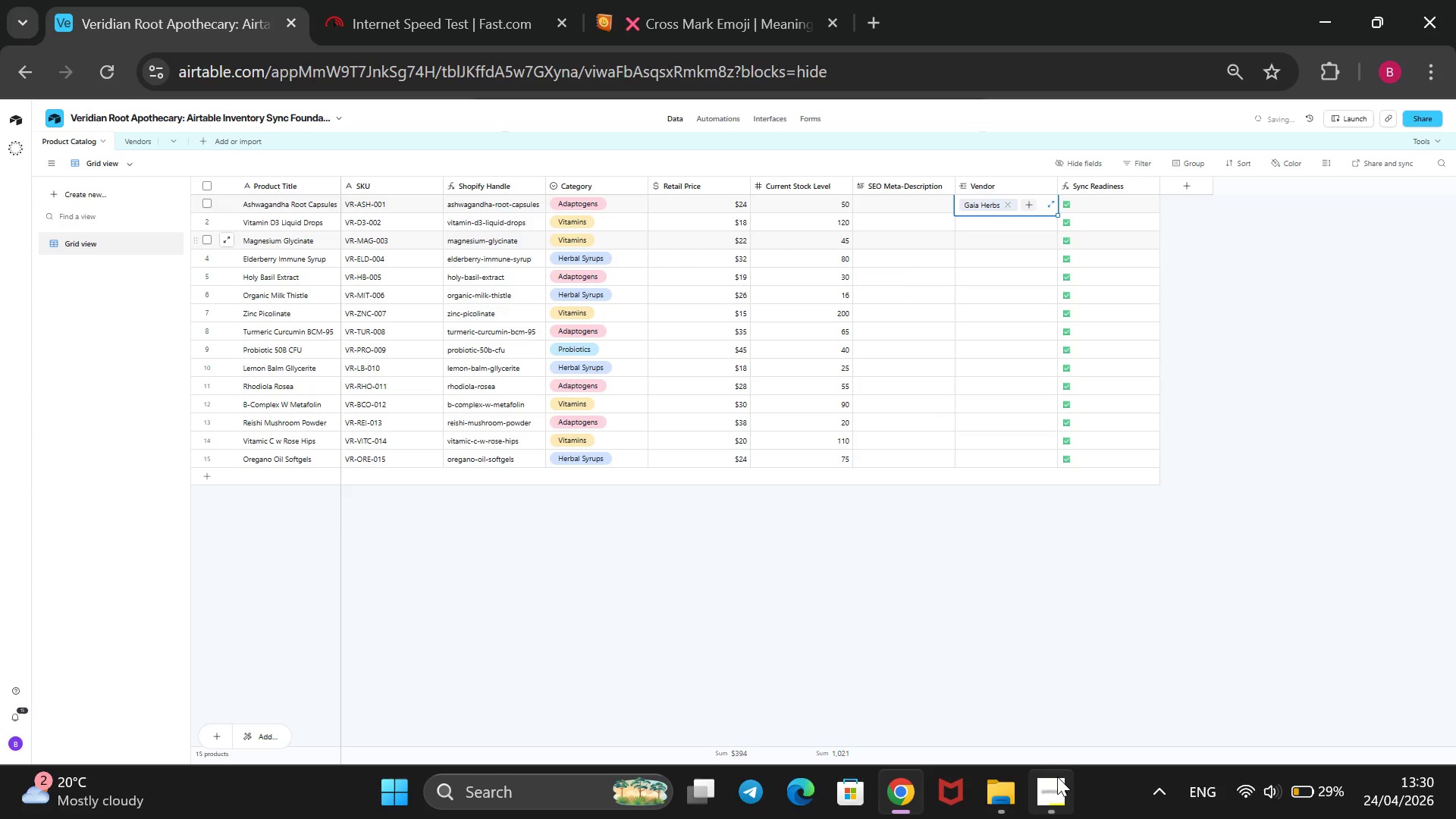 
left_click([1050, 780])
 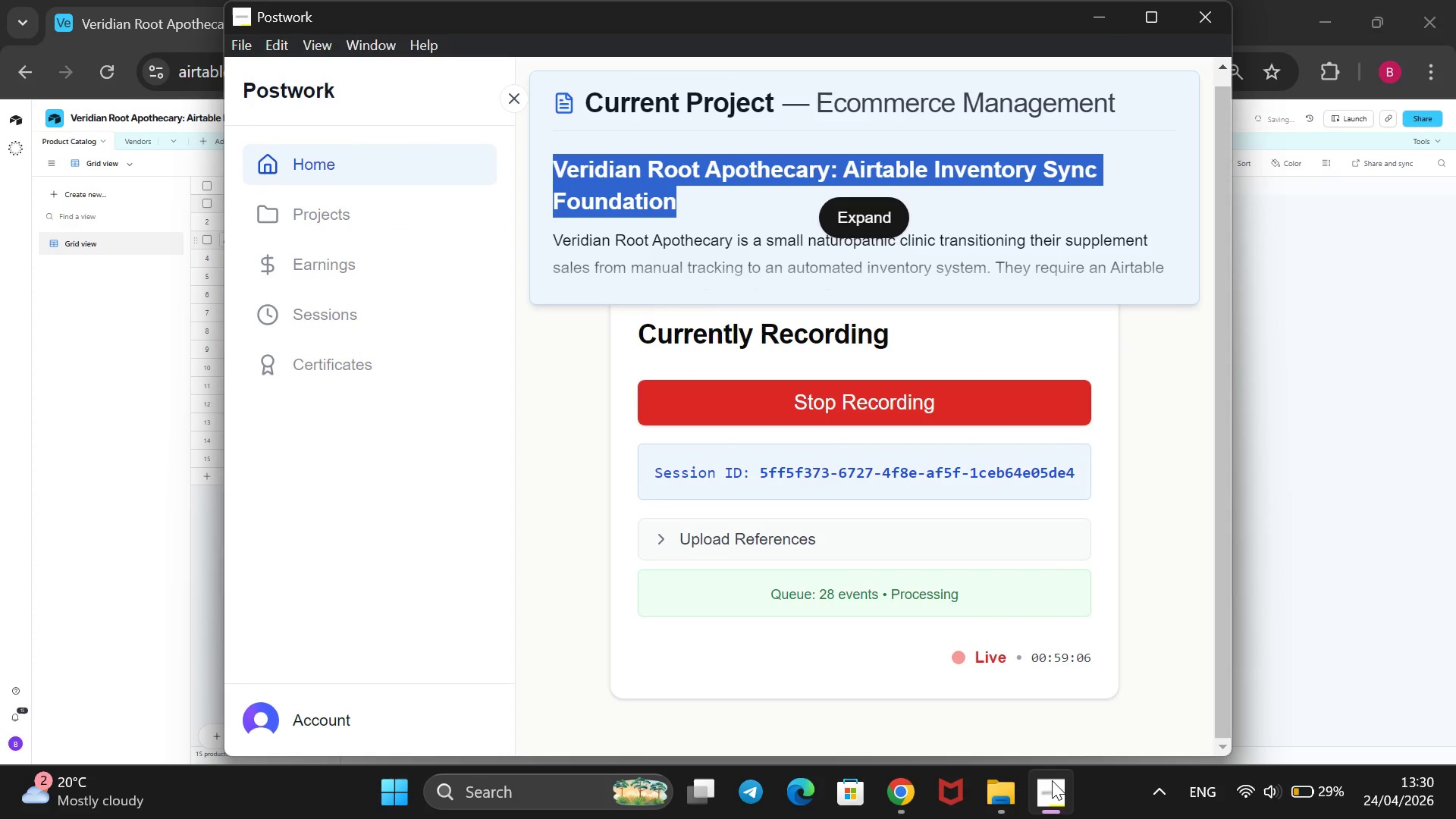 
left_click([1052, 780])
 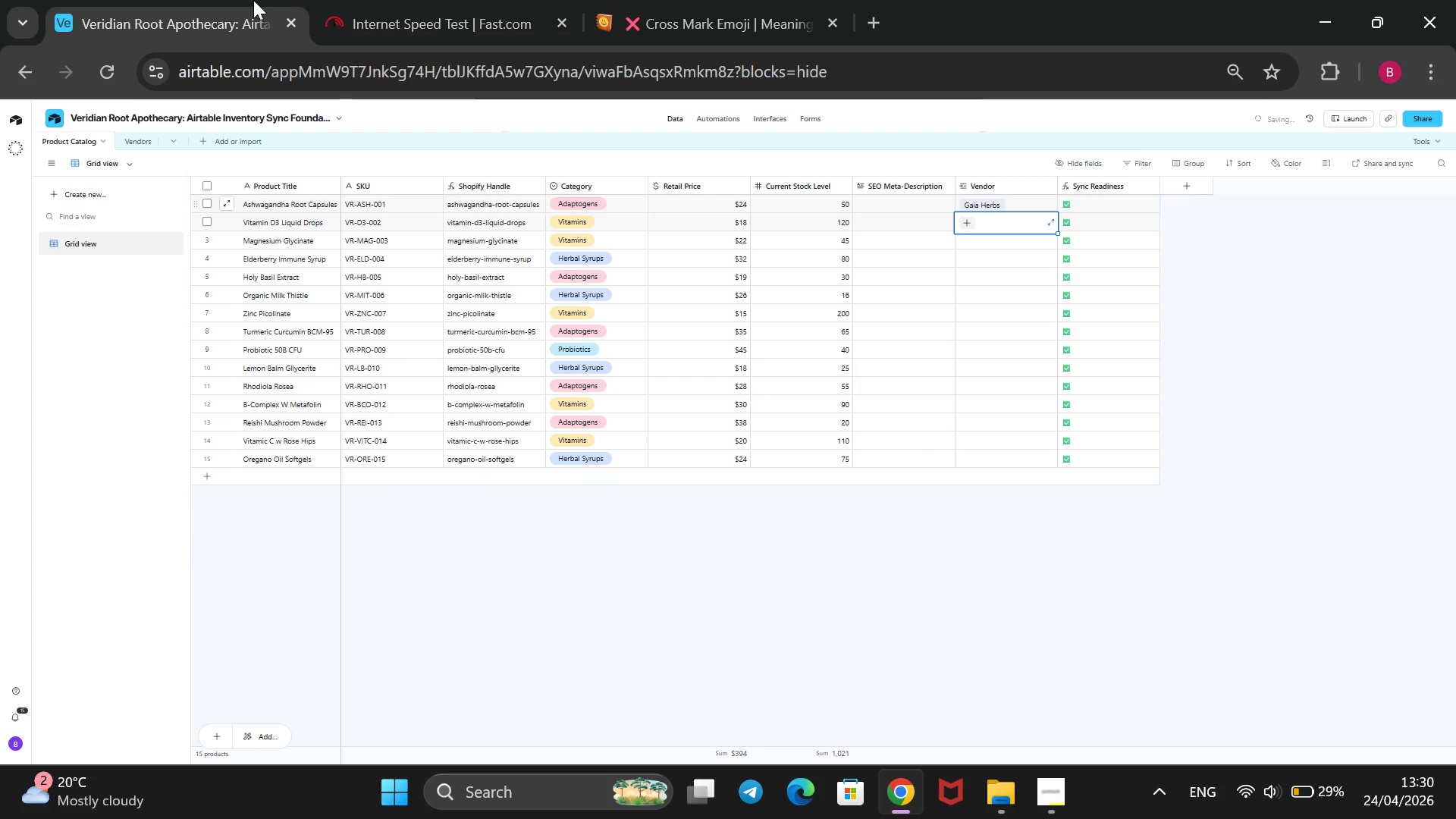 
left_click([428, 30])
 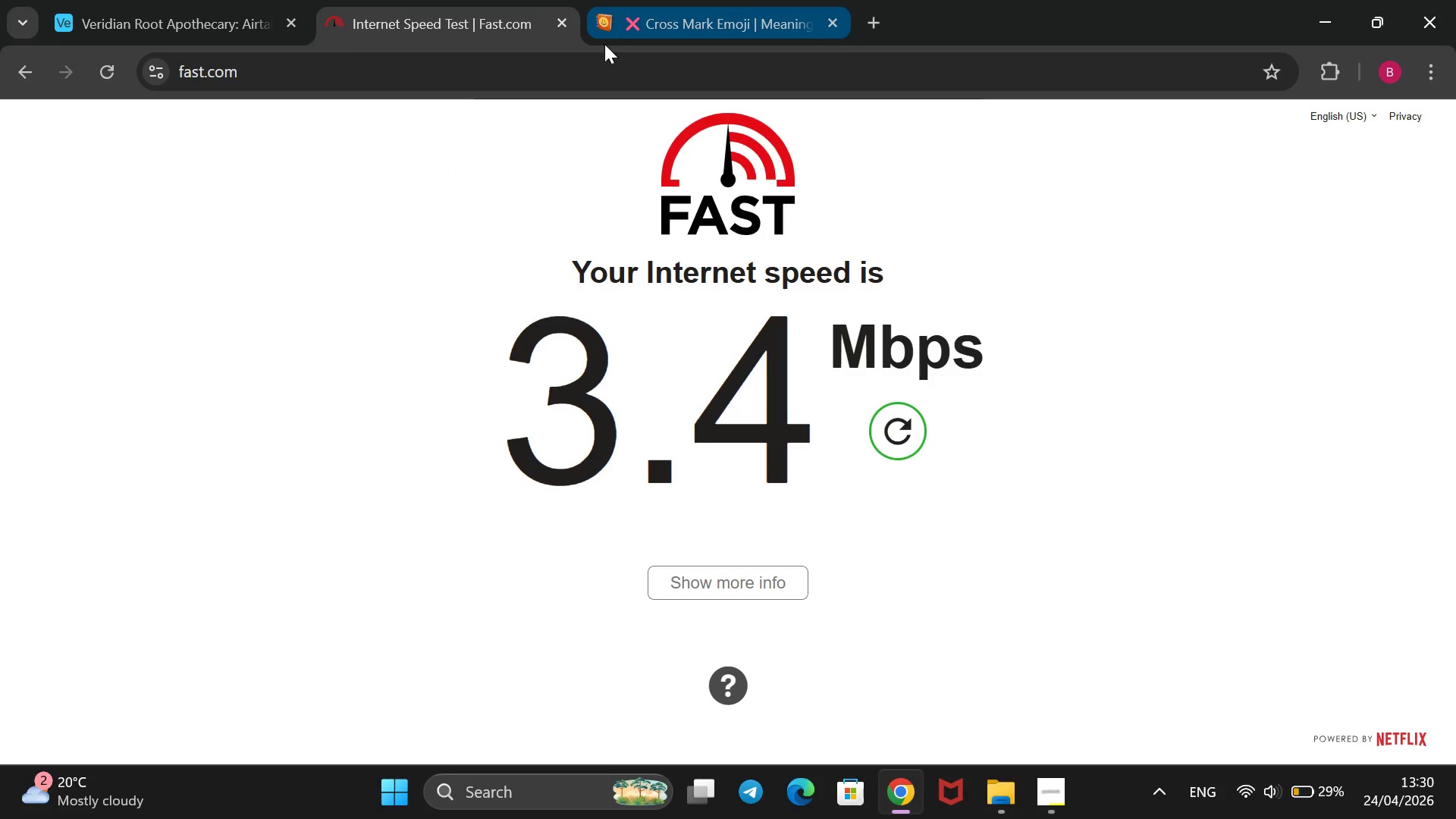 
left_click([157, 10])
 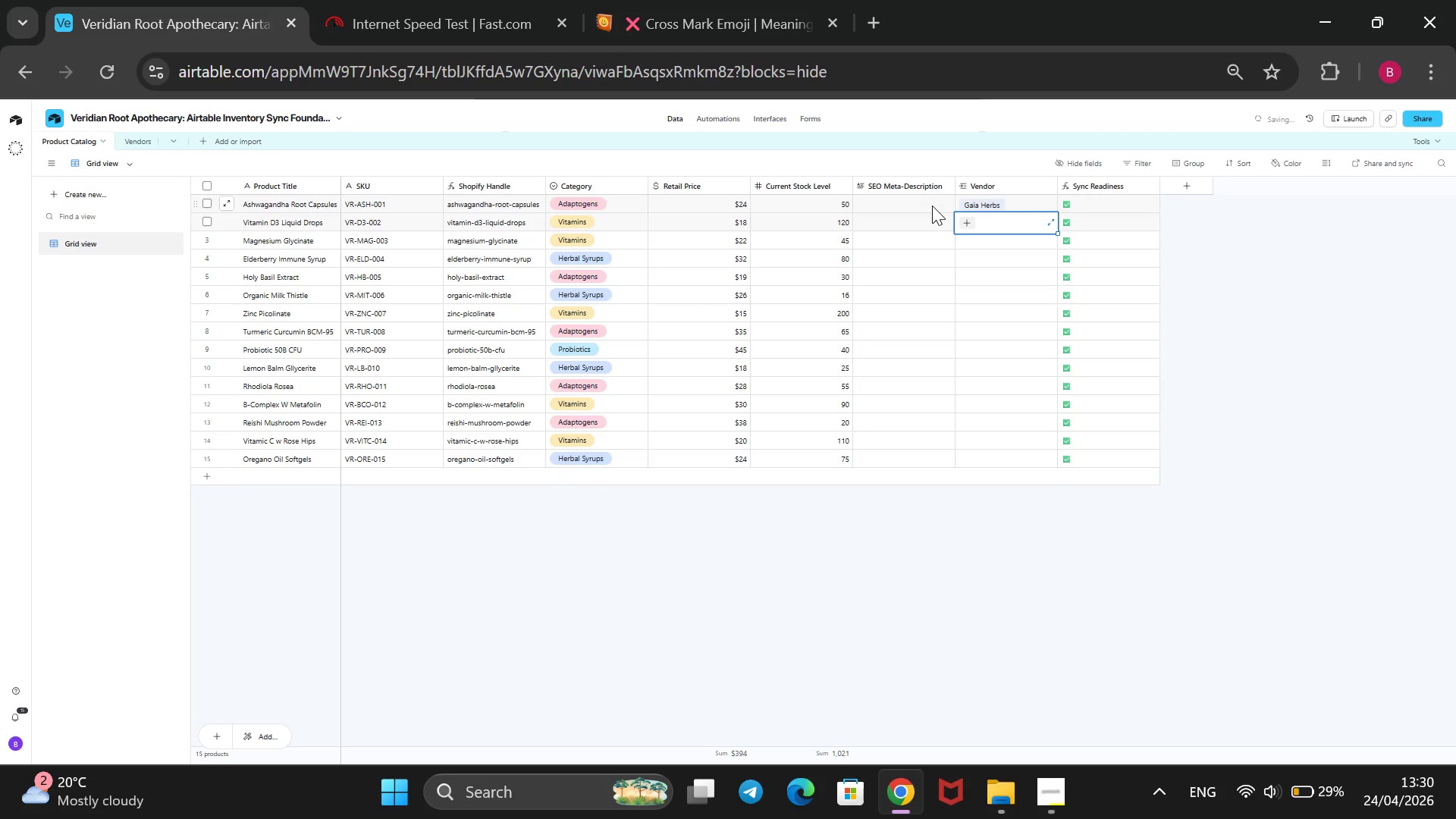 
wait(6.59)
 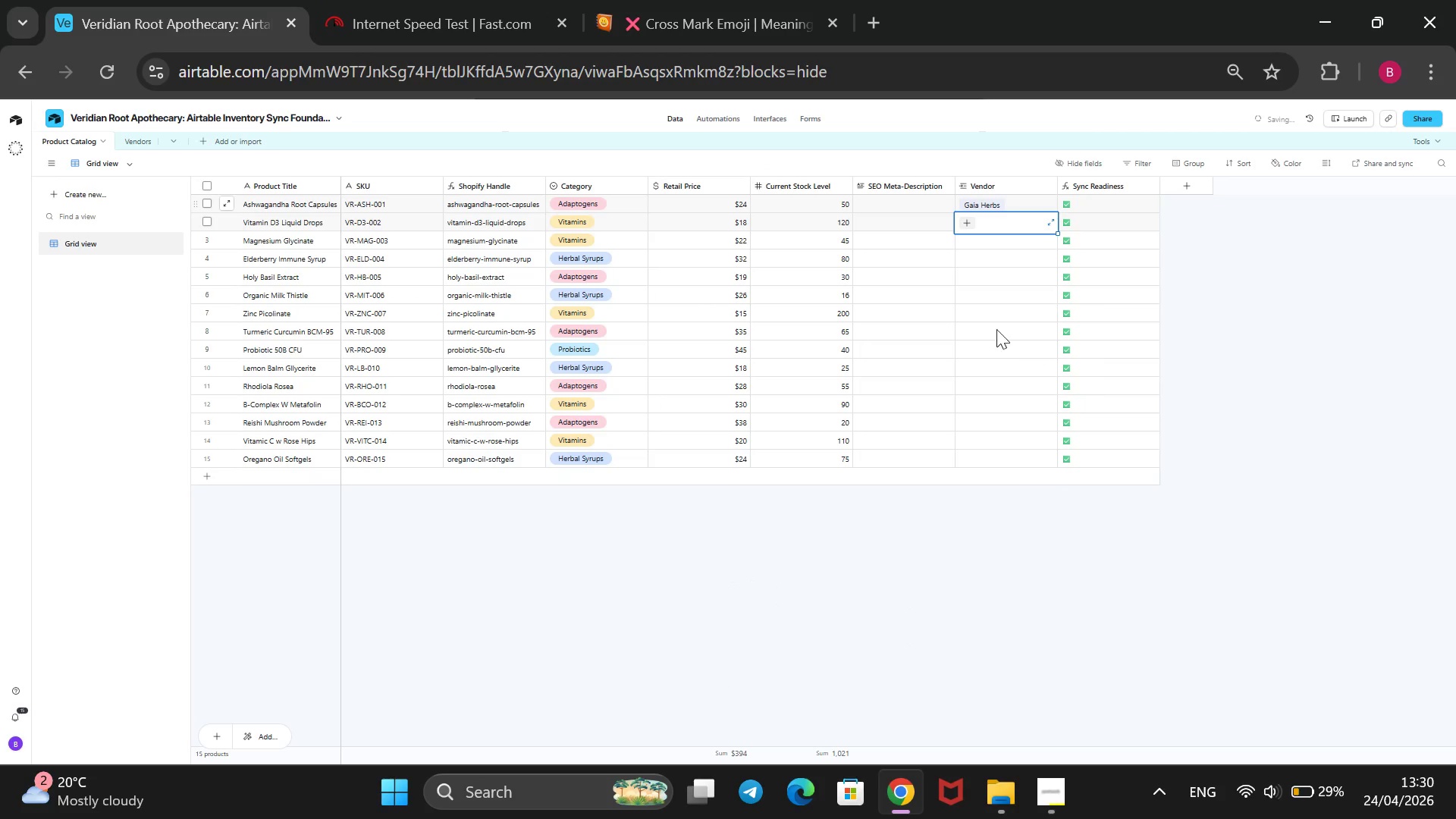 
double_click([932, 206])
 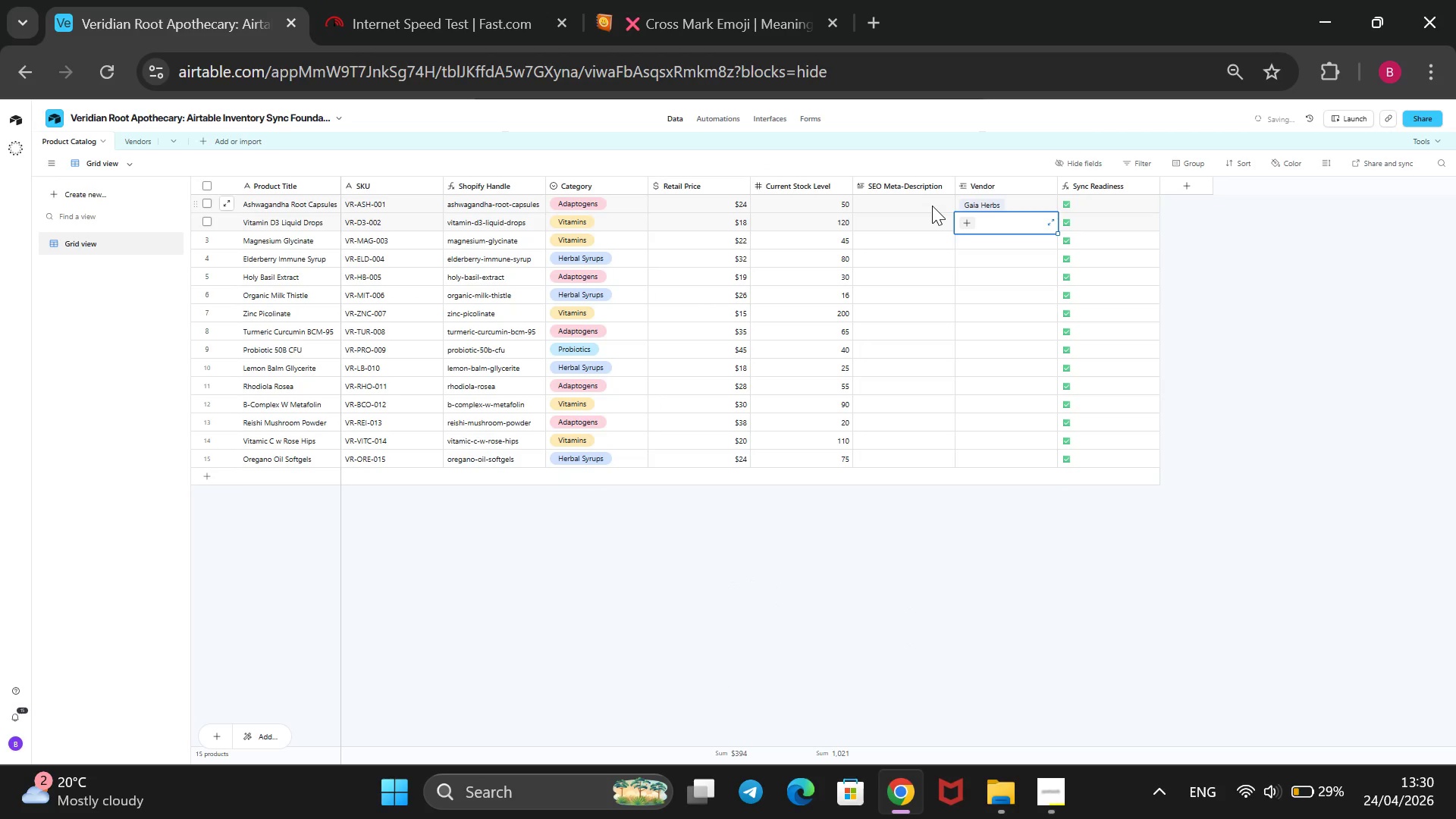 
double_click([932, 206])
 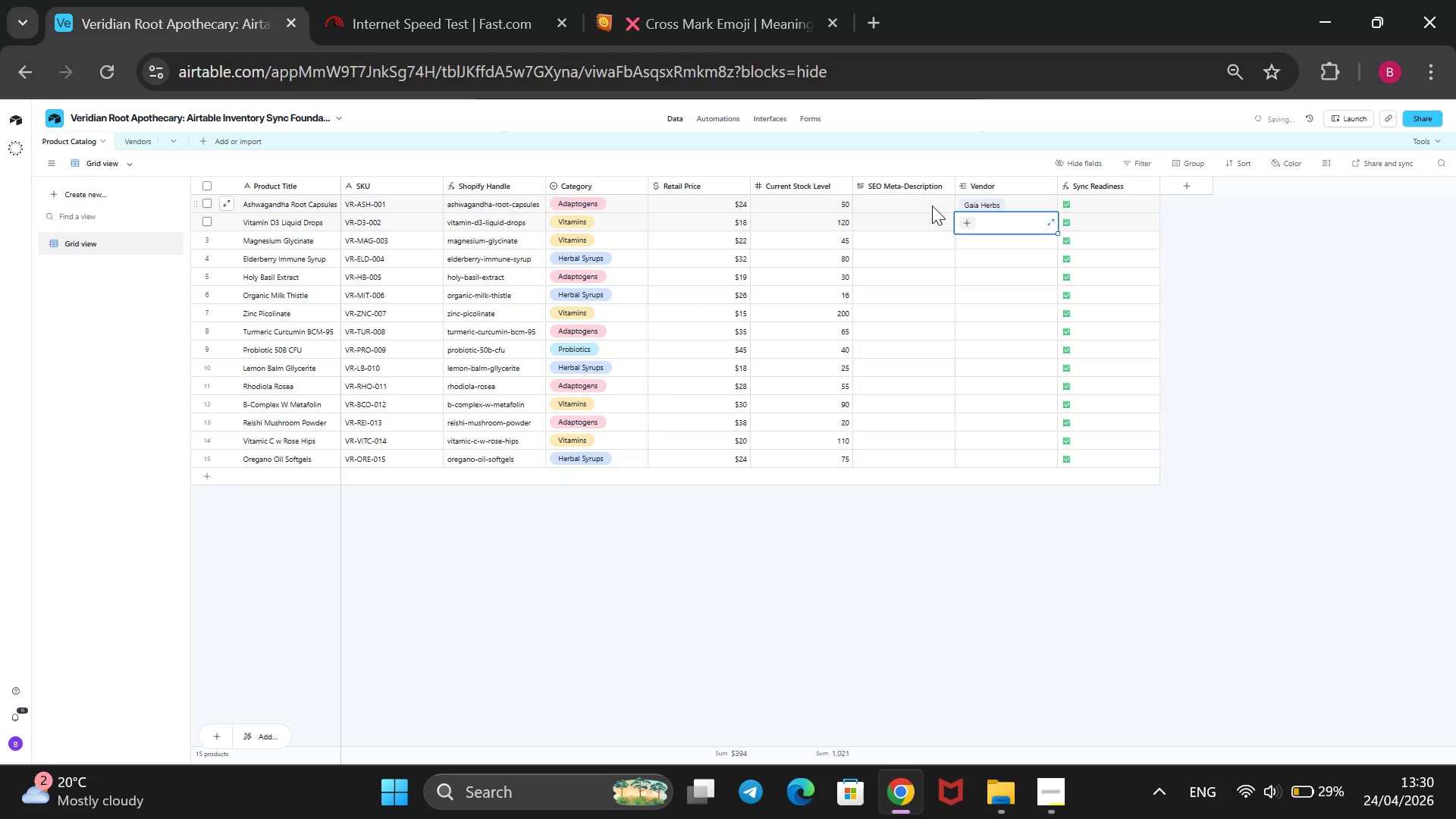 
triple_click([932, 206])
 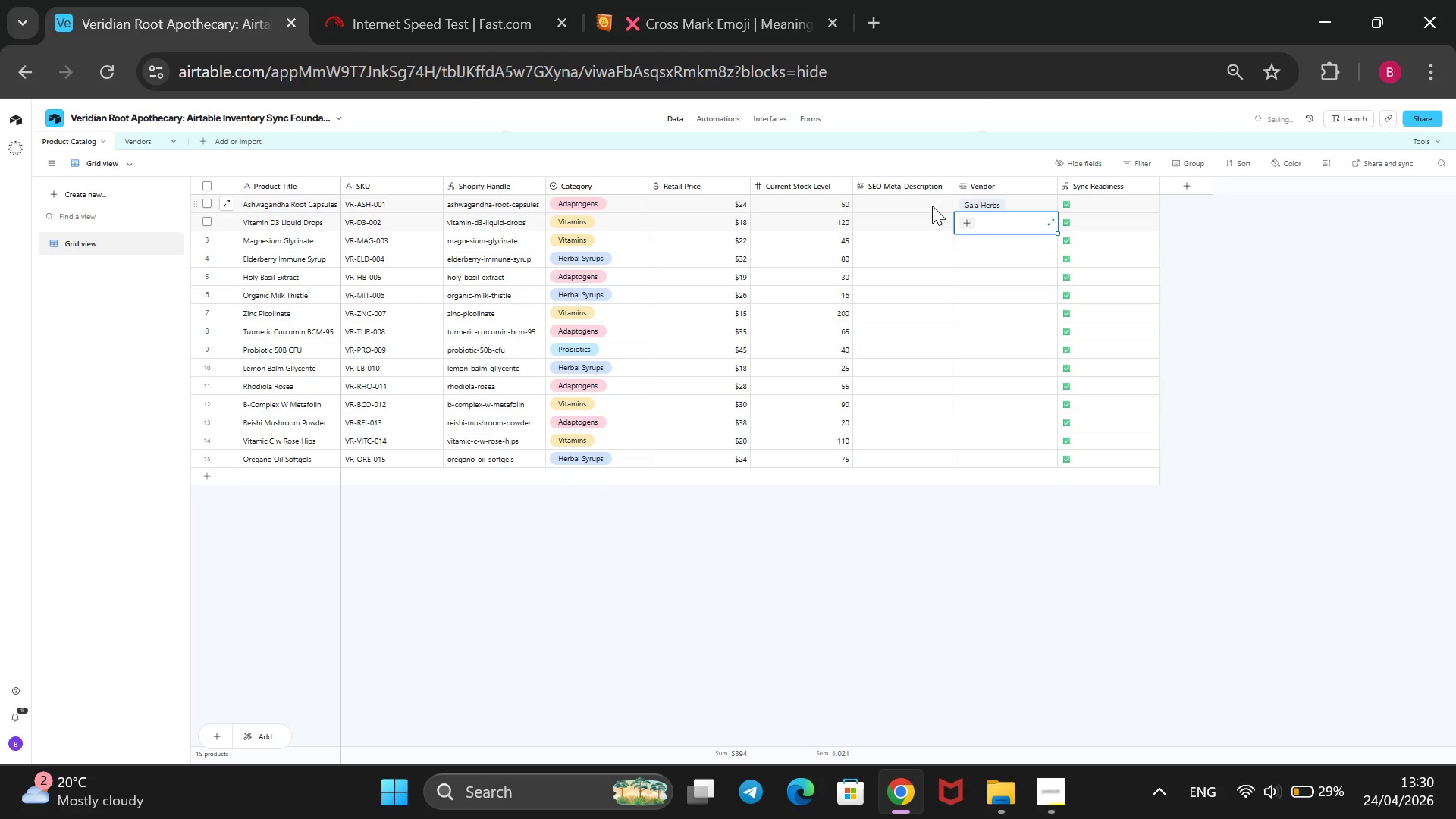 
triple_click([932, 206])
 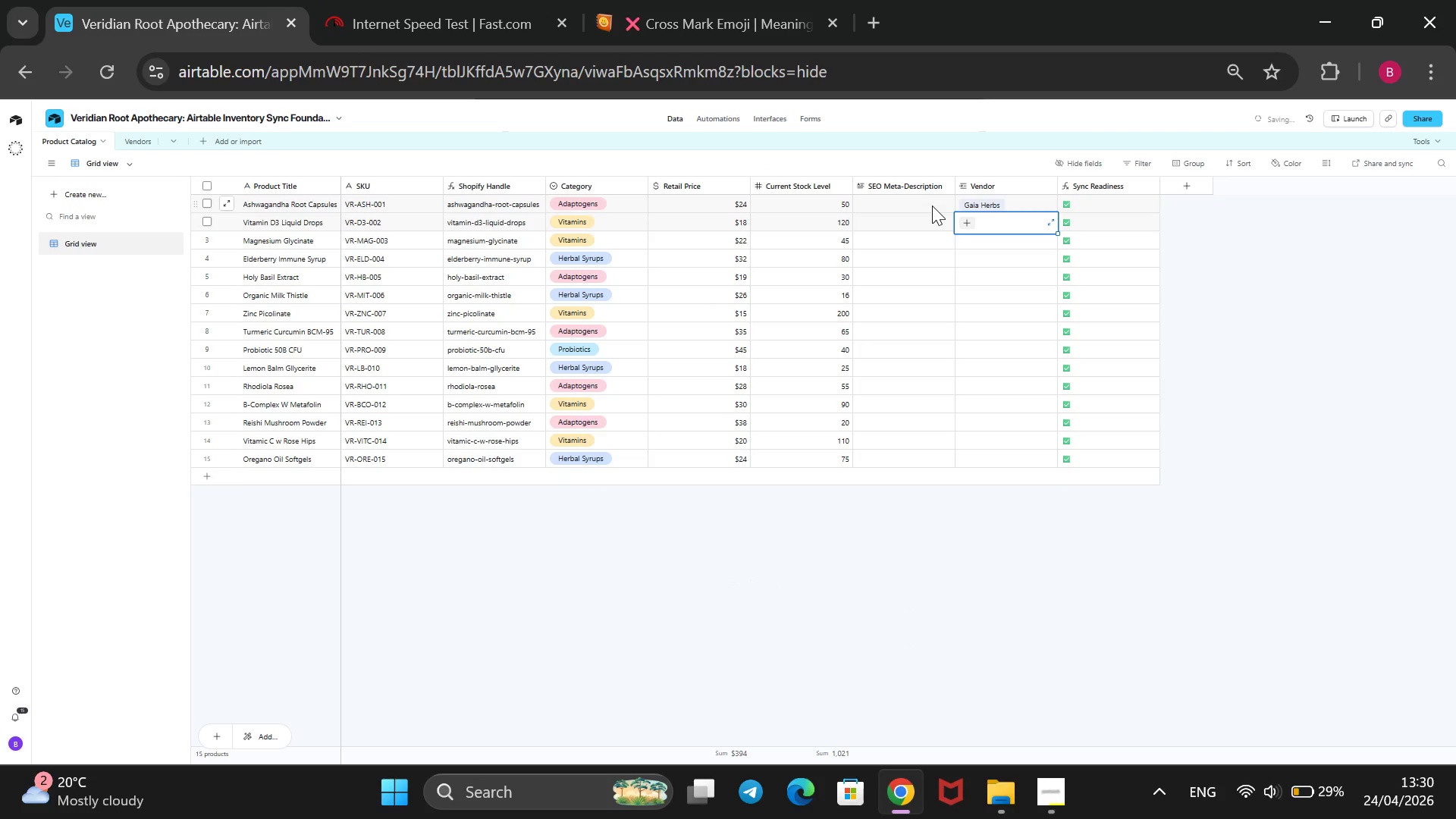 
triple_click([932, 206])
 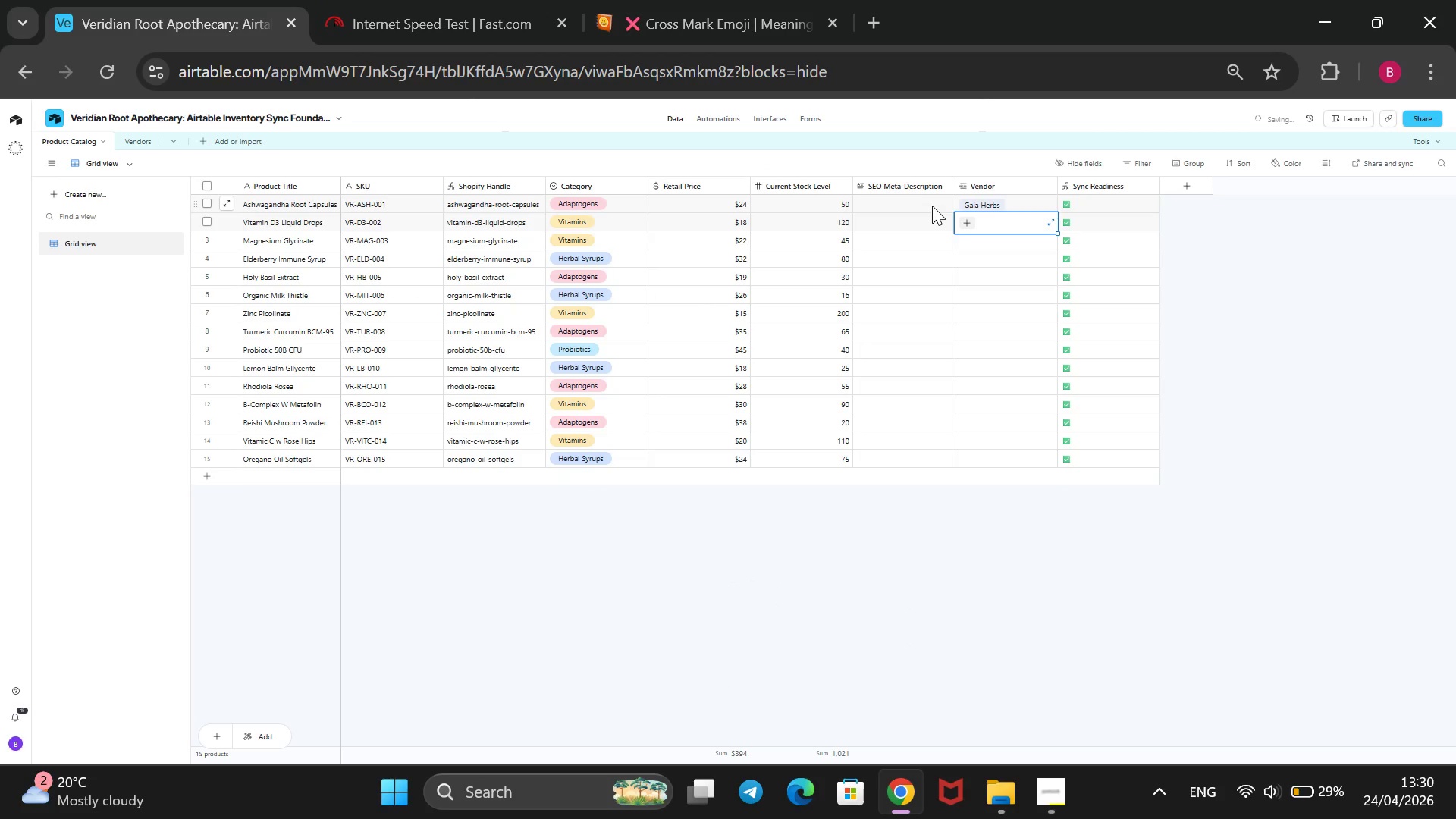 
double_click([932, 206])
 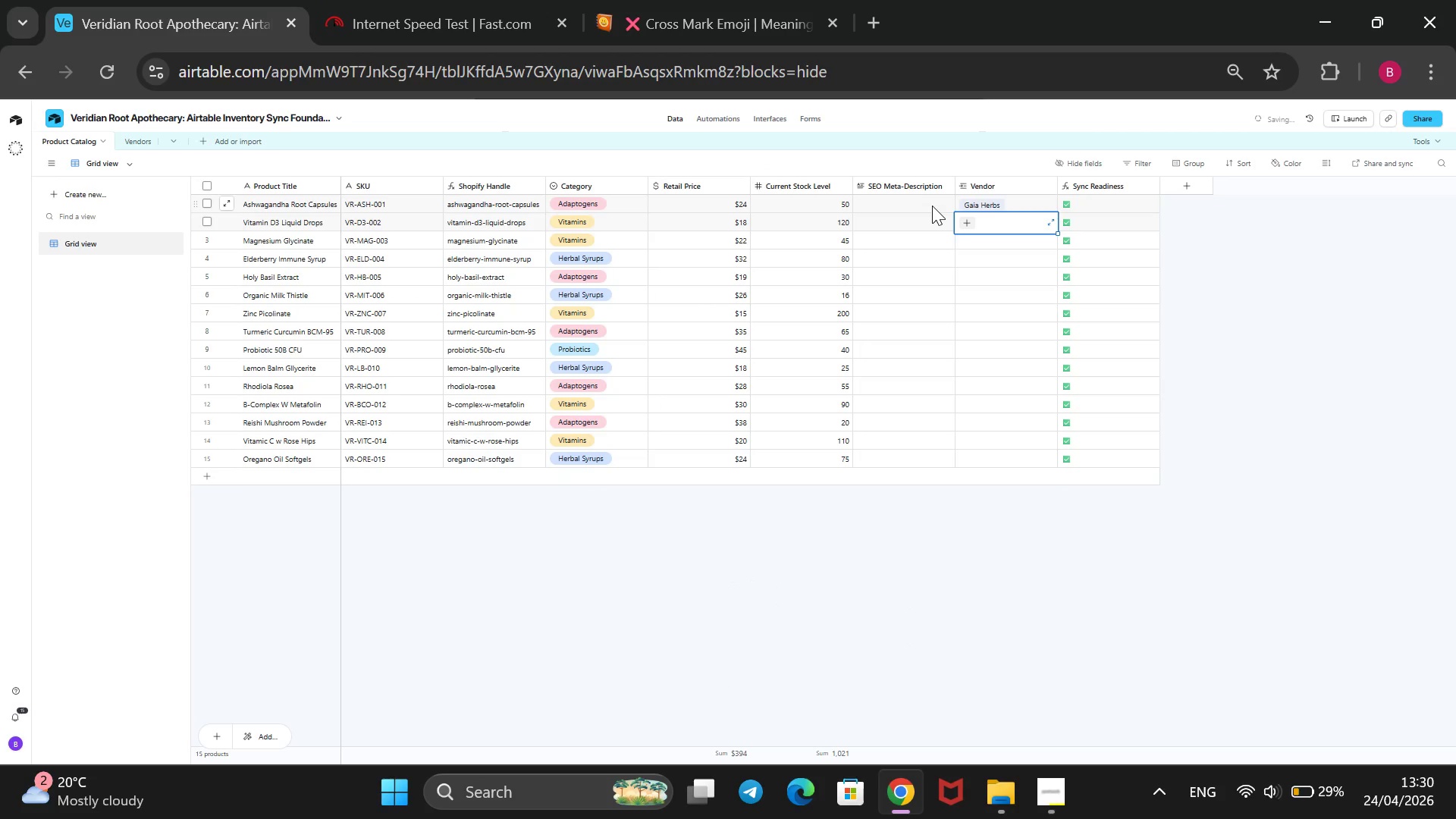 
triple_click([932, 206])
 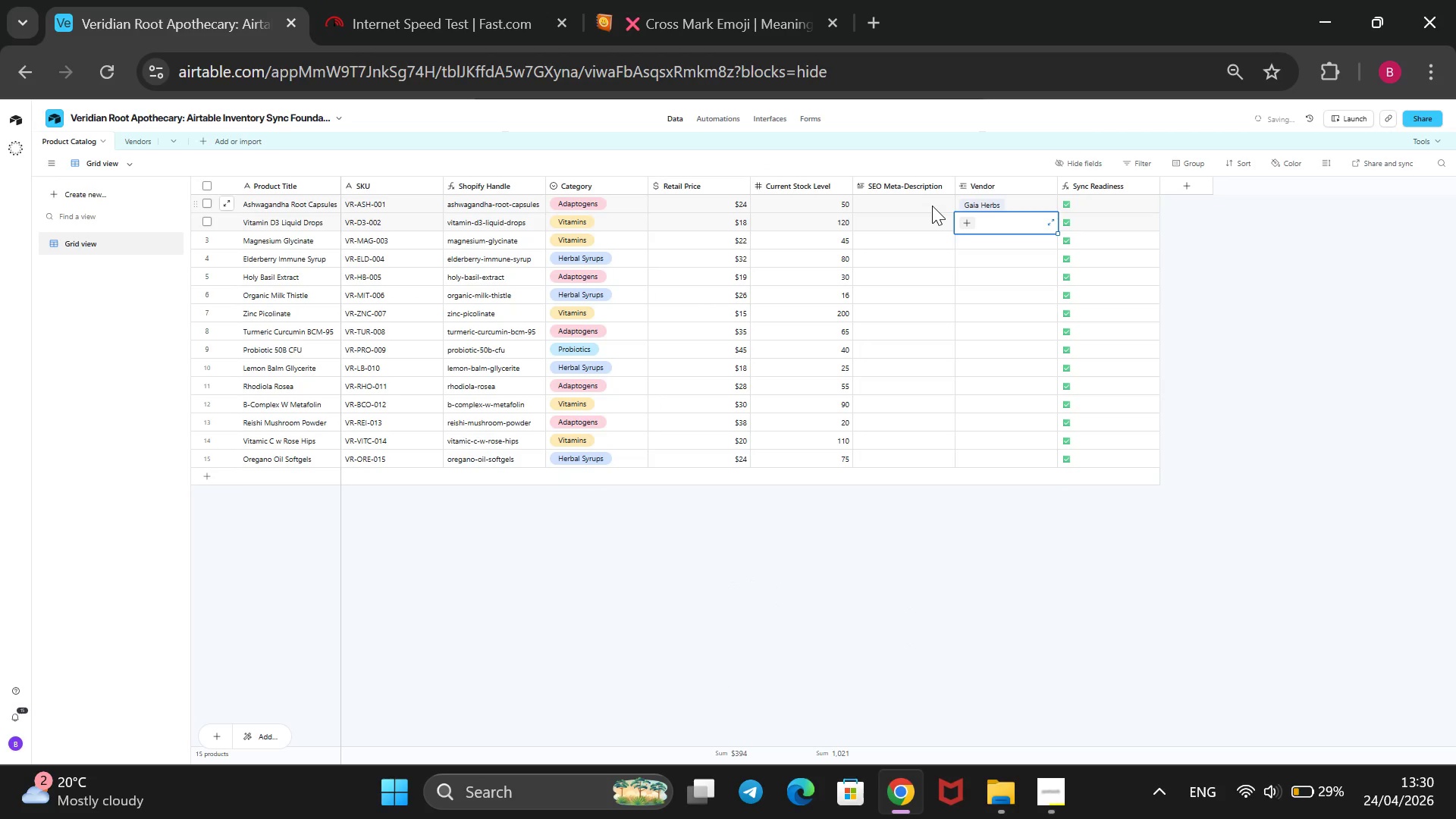 
triple_click([932, 206])
 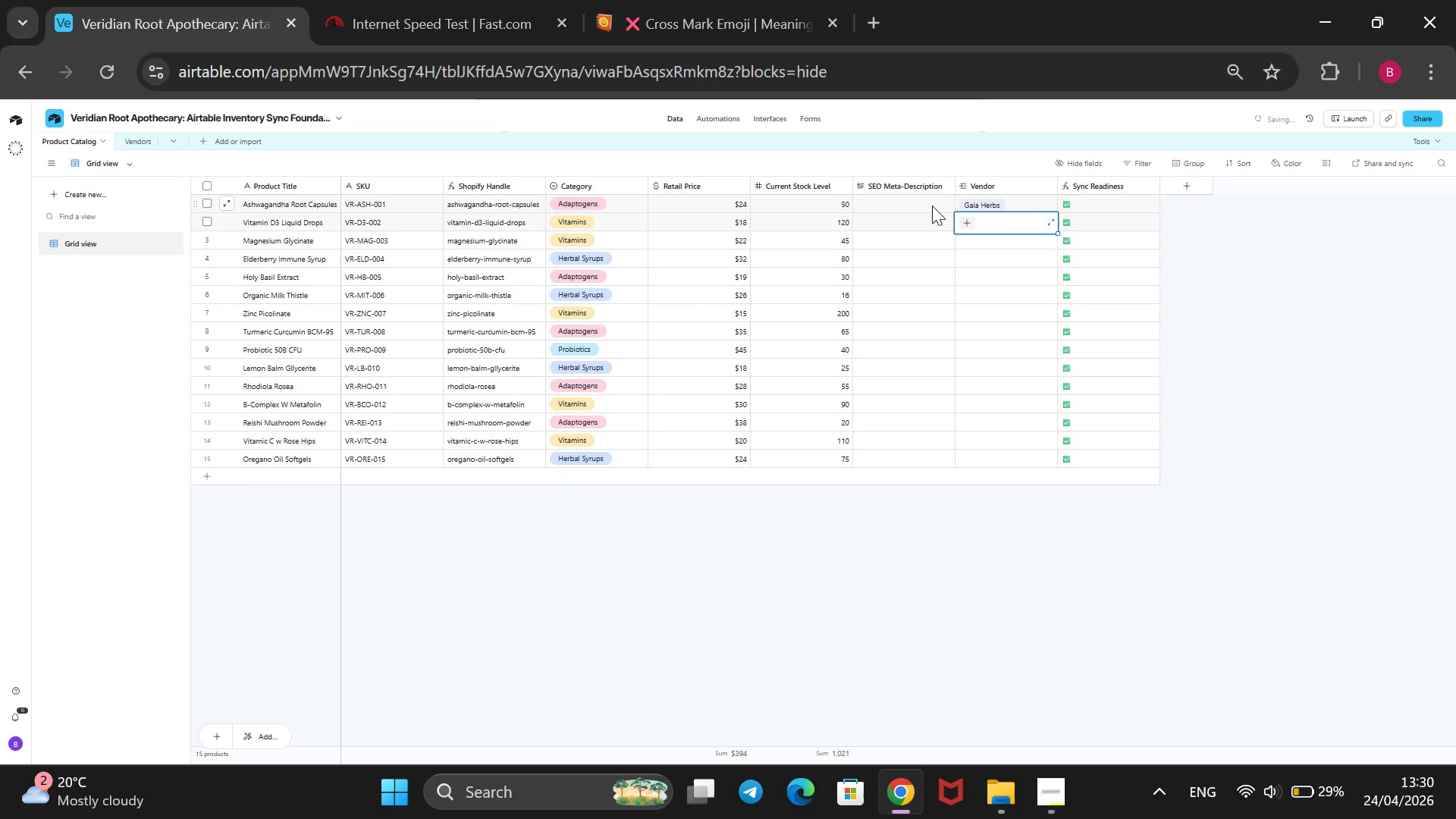 
triple_click([932, 206])
 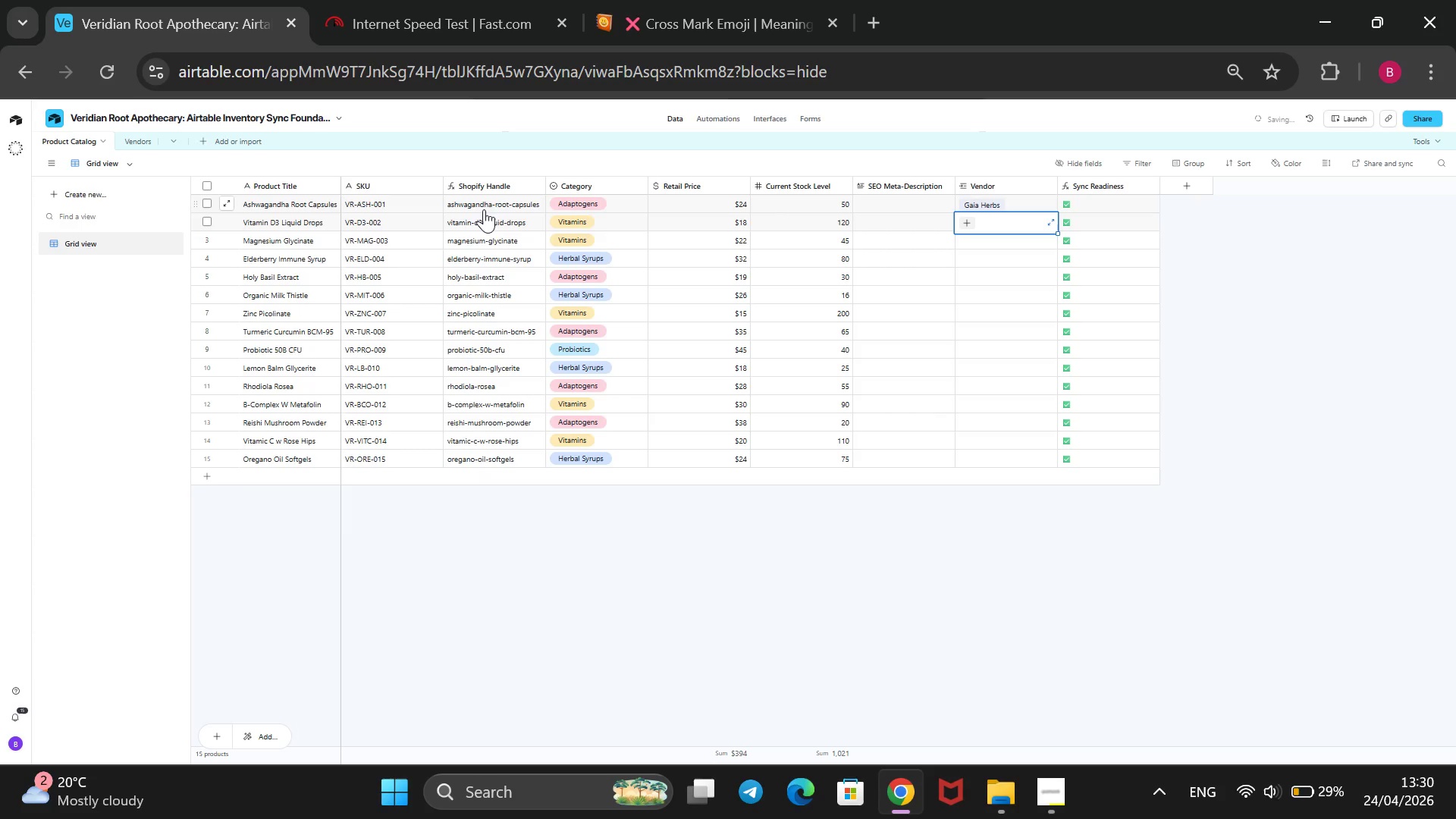 
wait(5.67)
 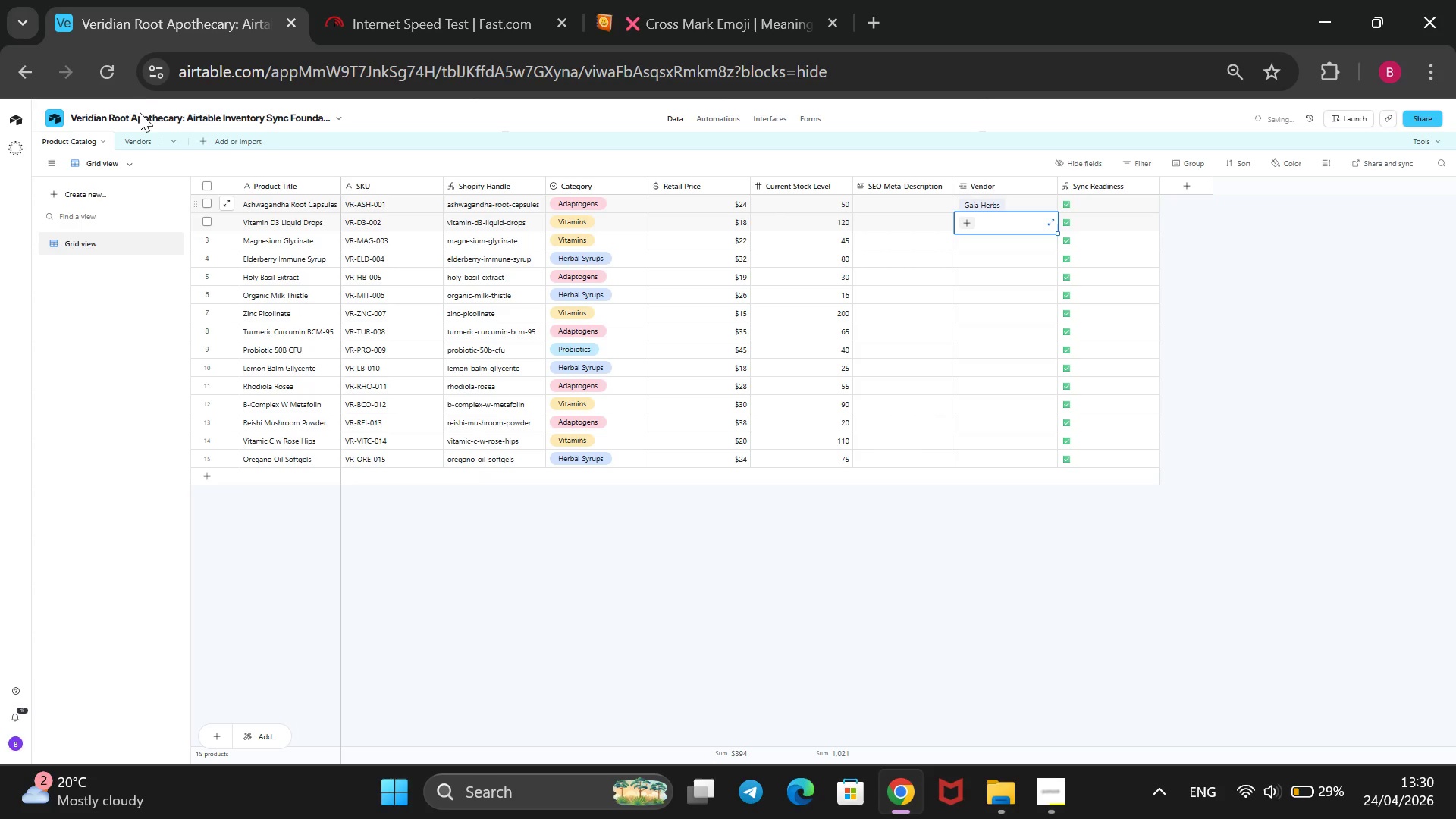 
left_click([884, 205])
 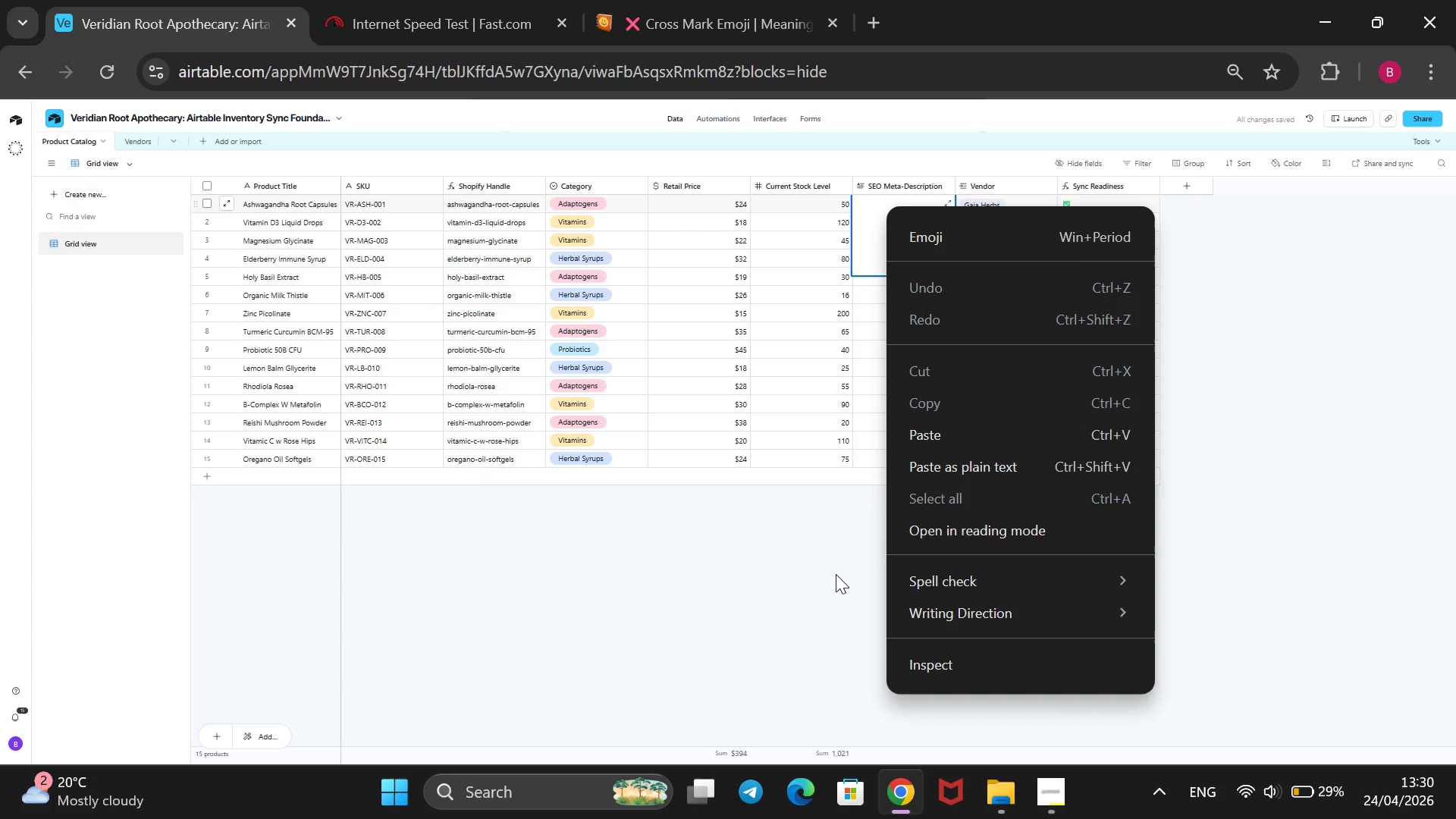 
wait(12.78)
 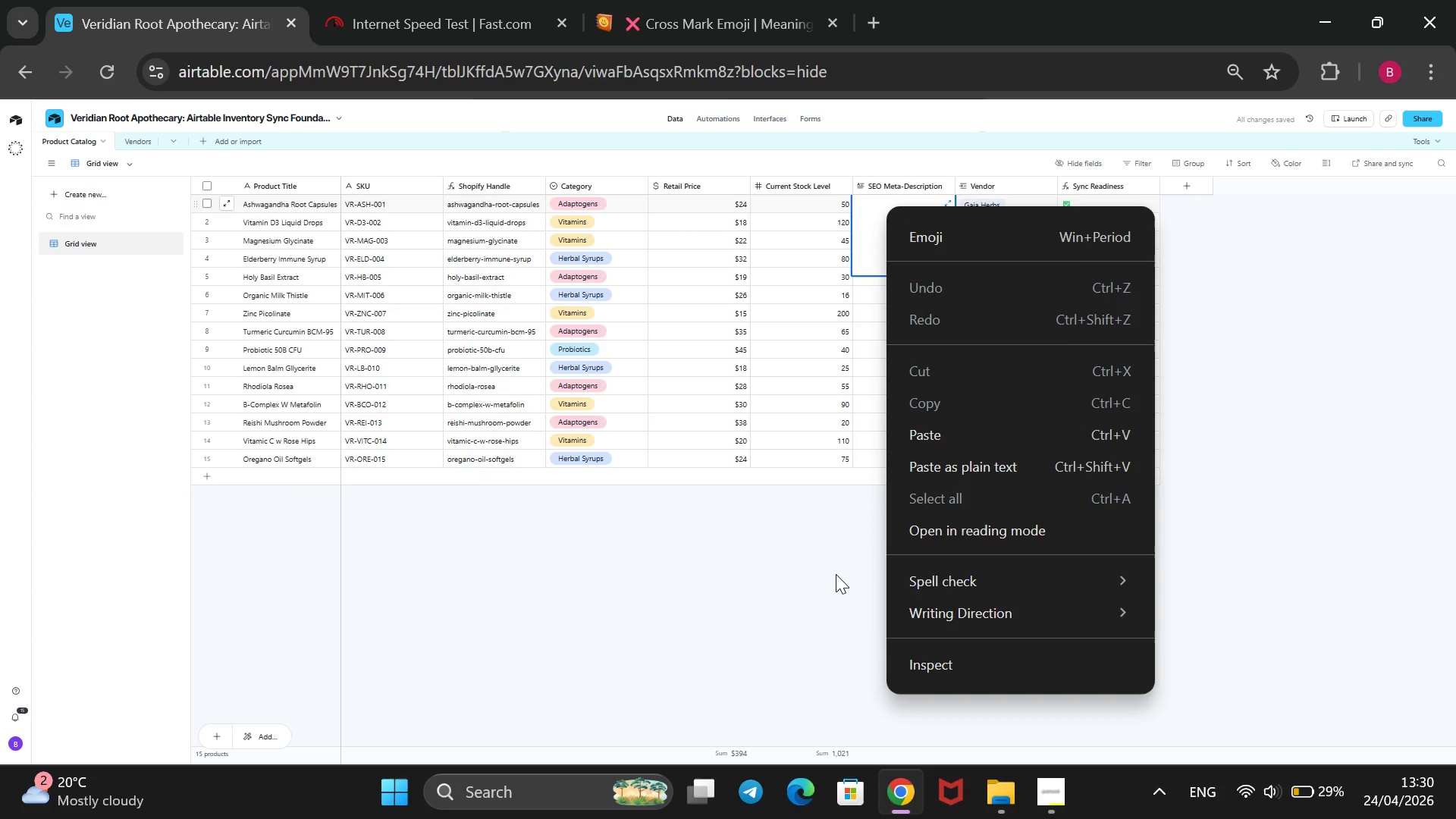 
left_click([836, 574])
 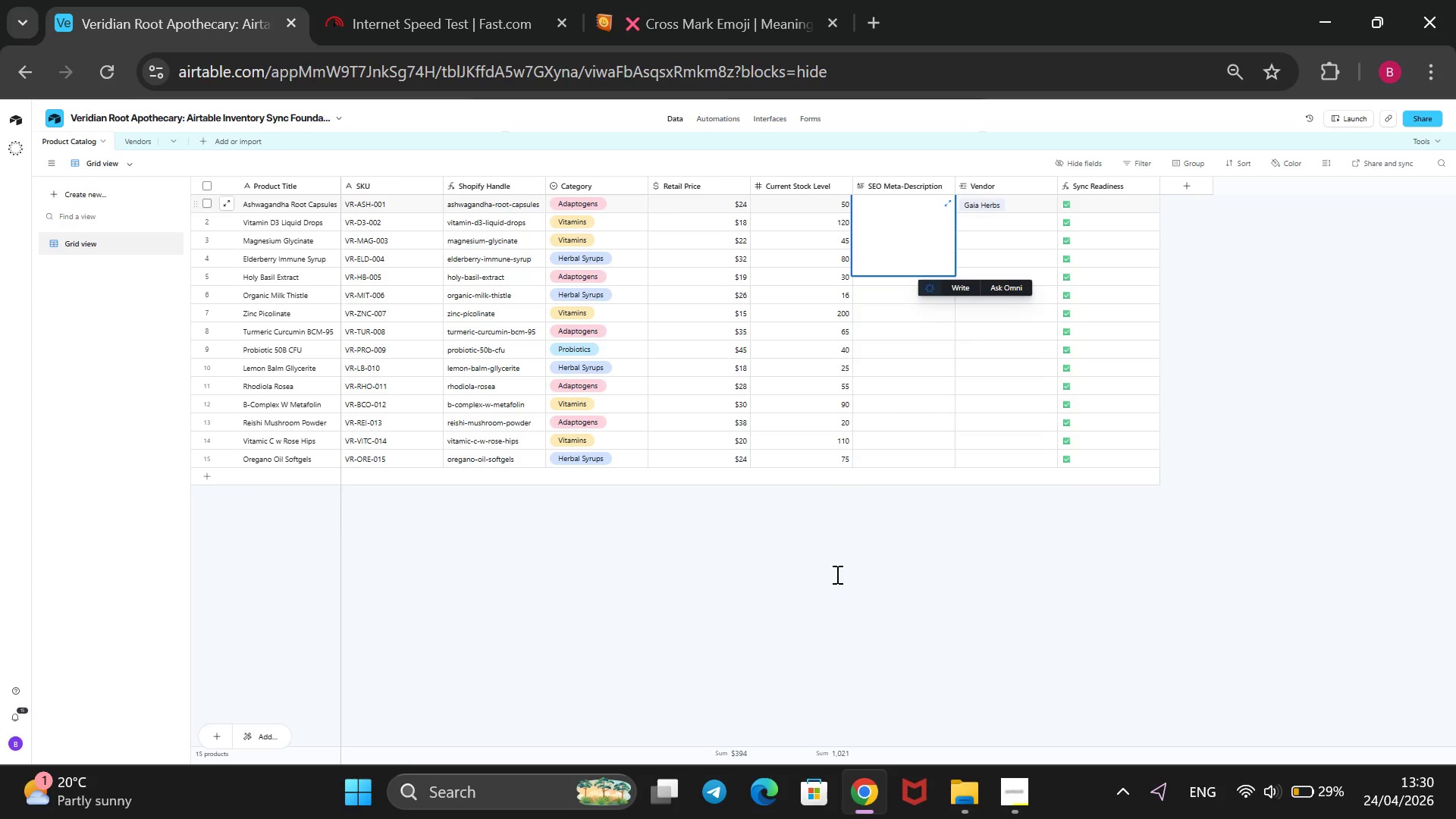 
type(@@)
 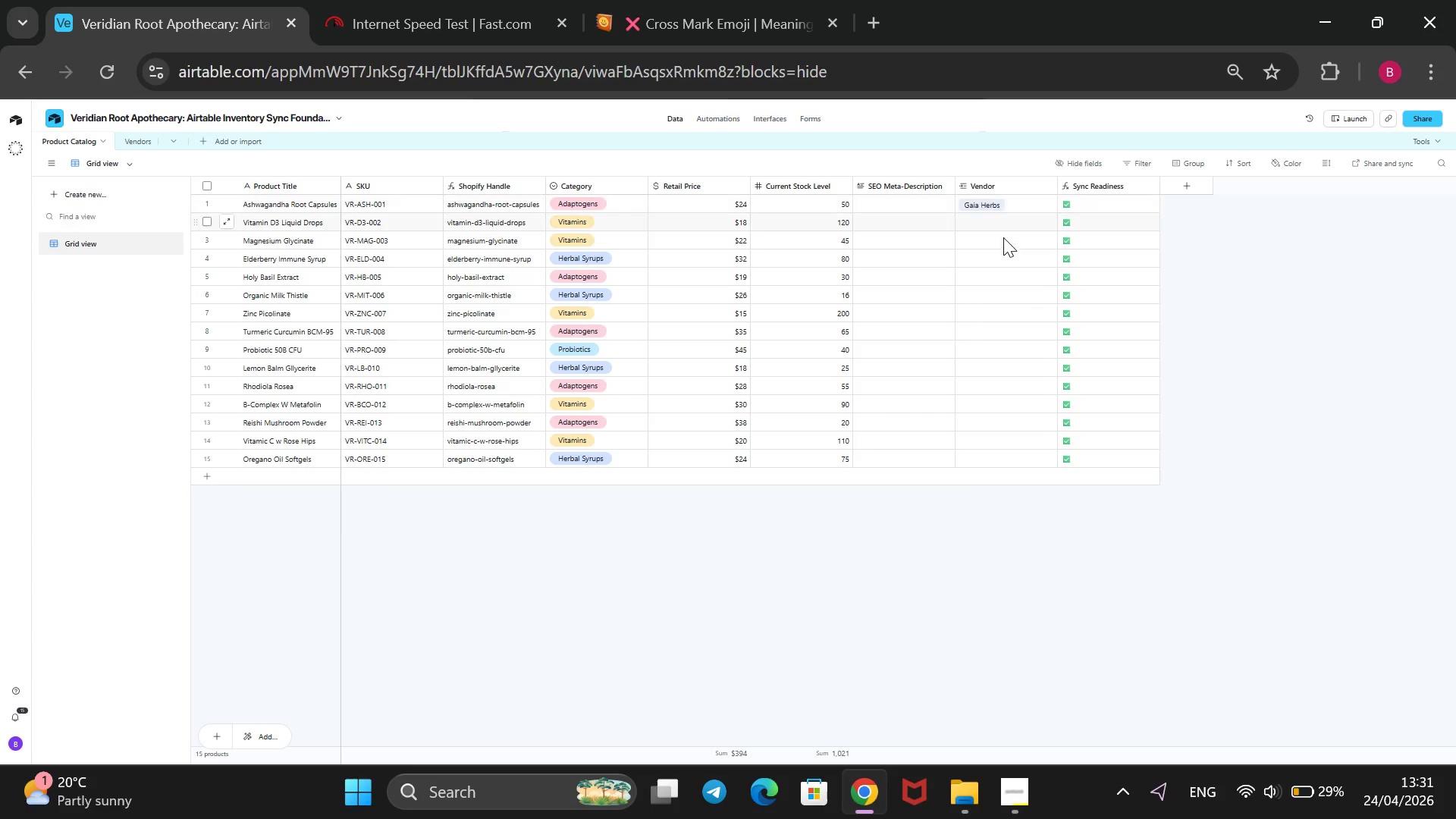 
left_click([923, 207])
 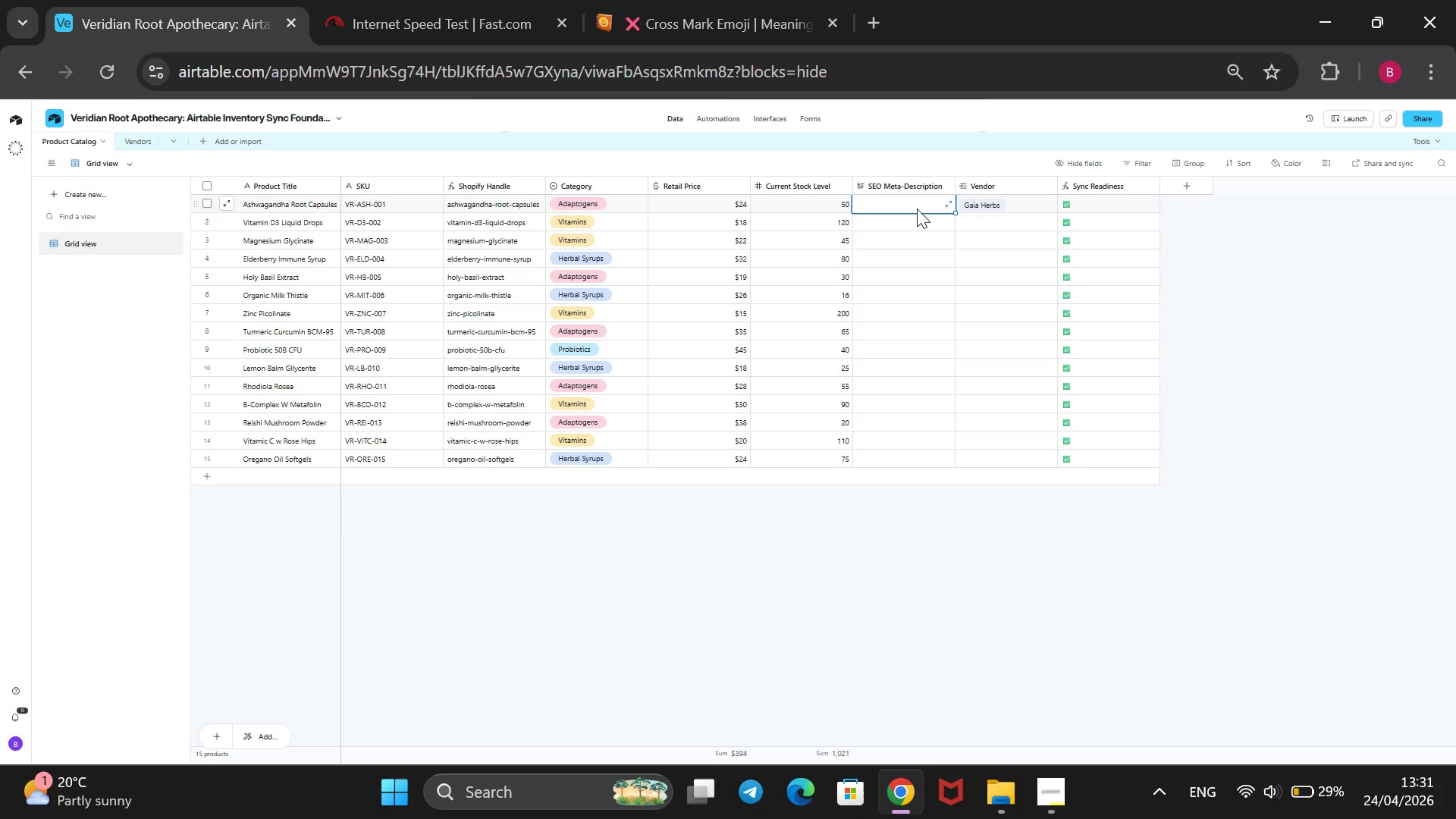 
wait(6.09)
 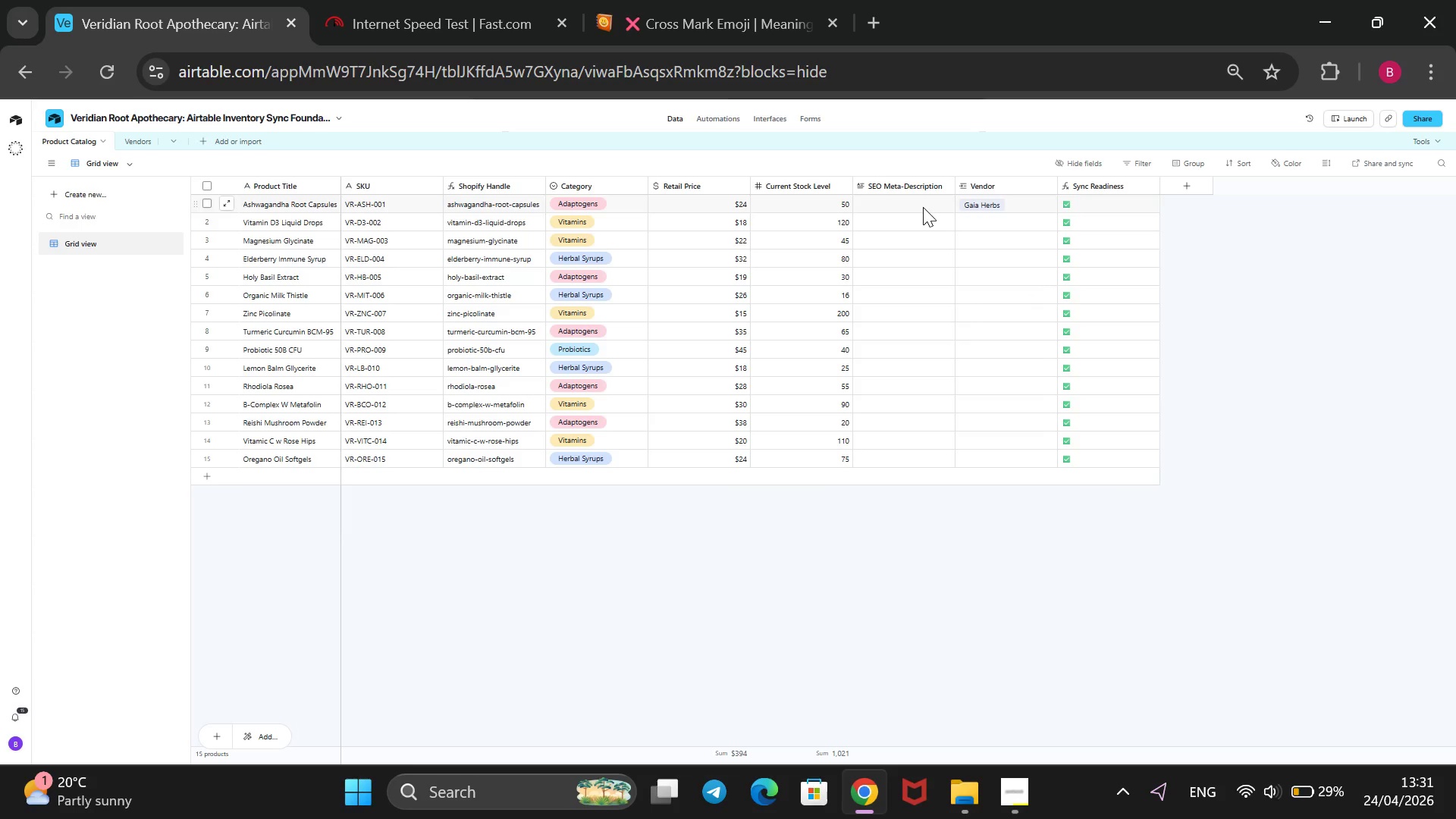 
type(@@)
 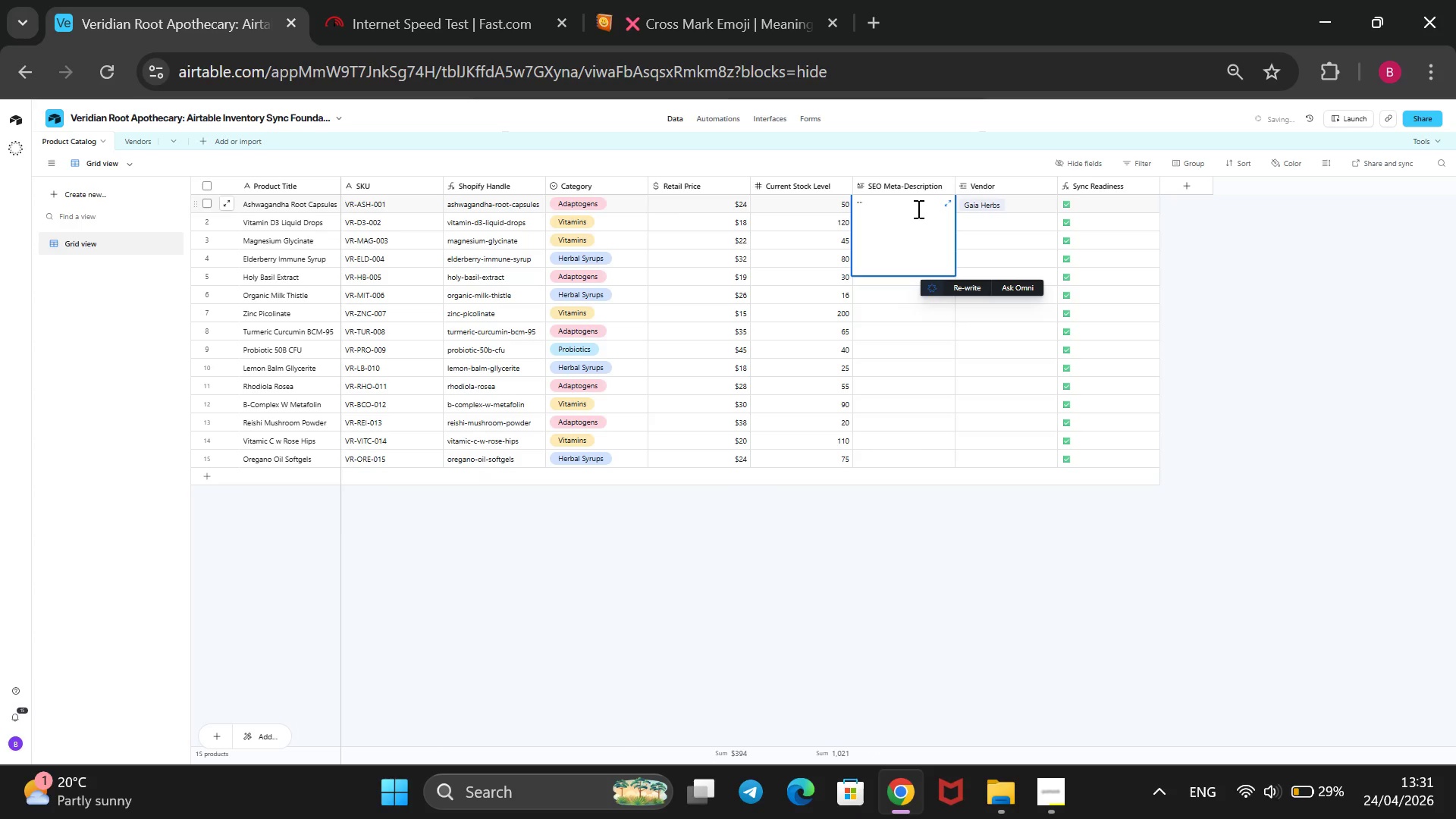 
key(ArrowLeft)
 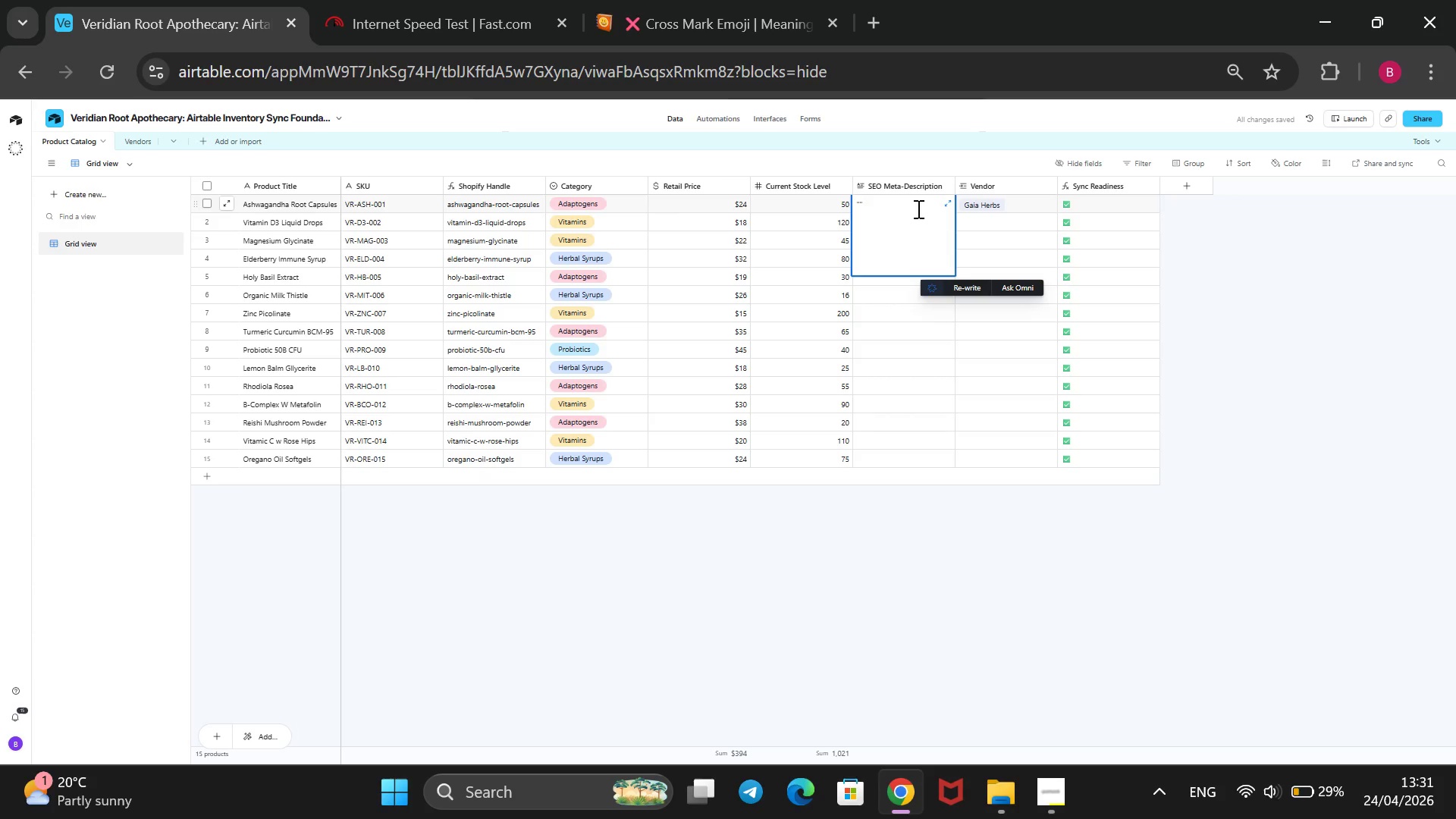 
type(s)
key(Backspace)
type(Support stresss management )
 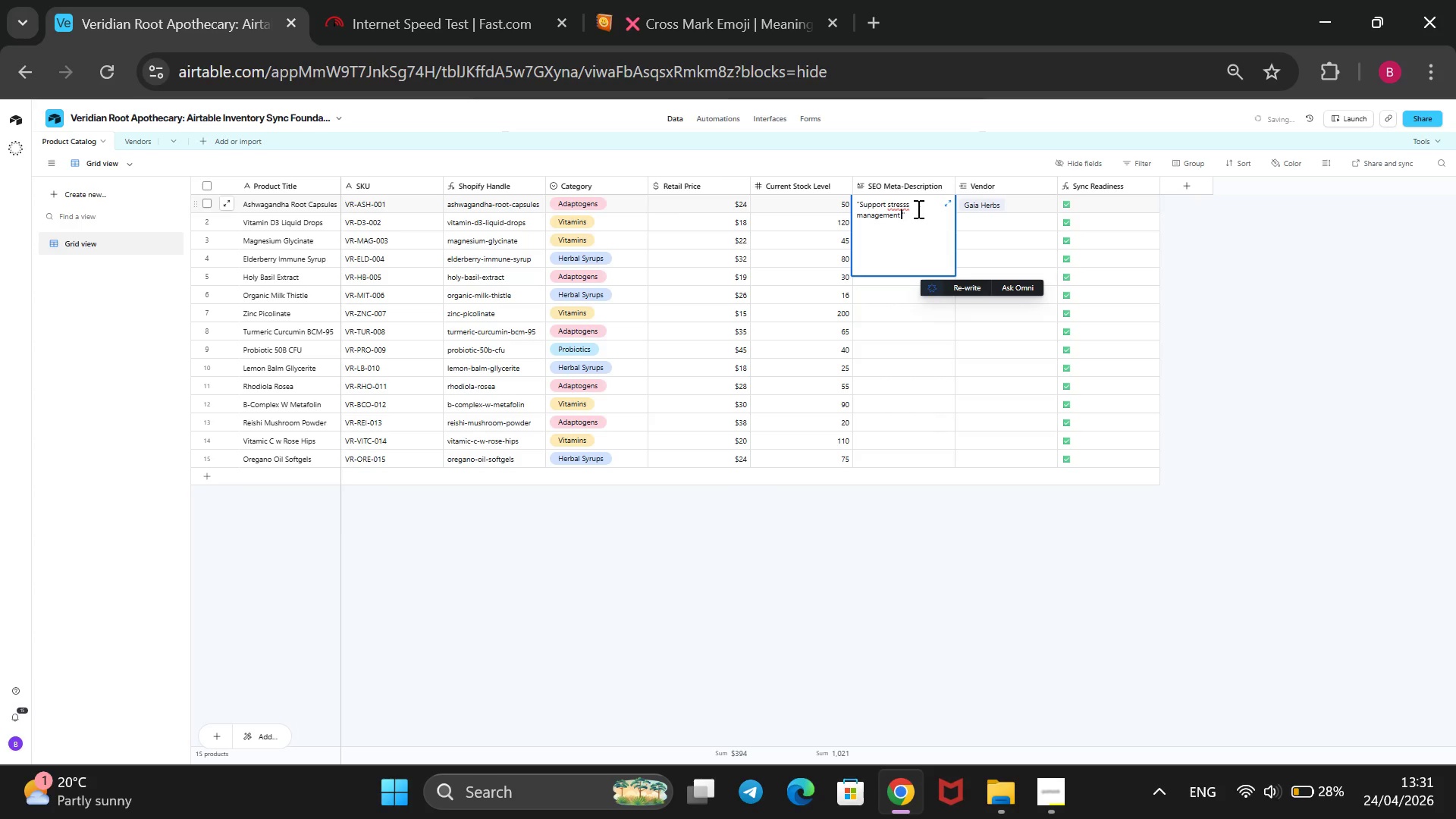 
left_click([909, 207])
 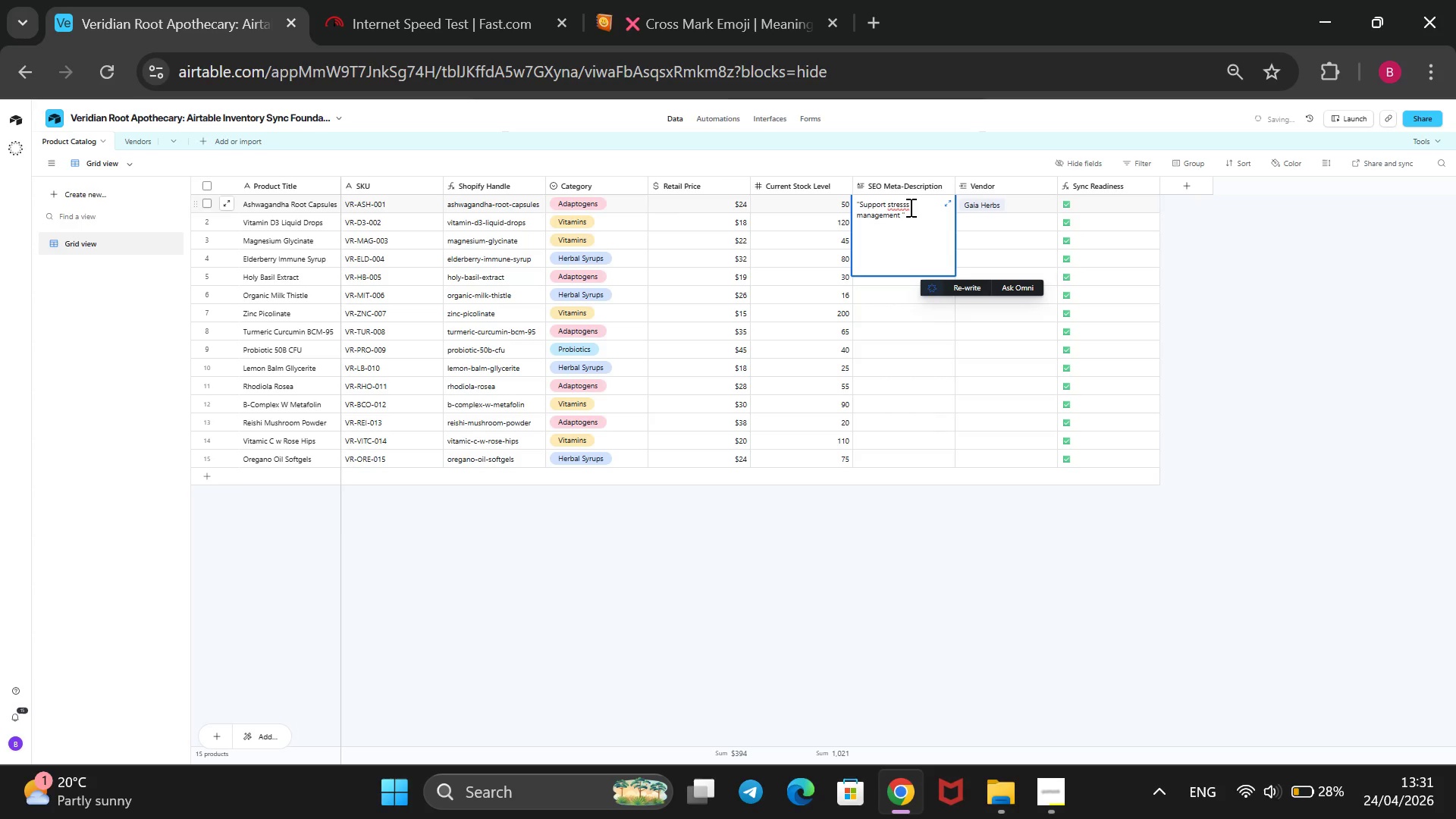 
key(Backspace)
 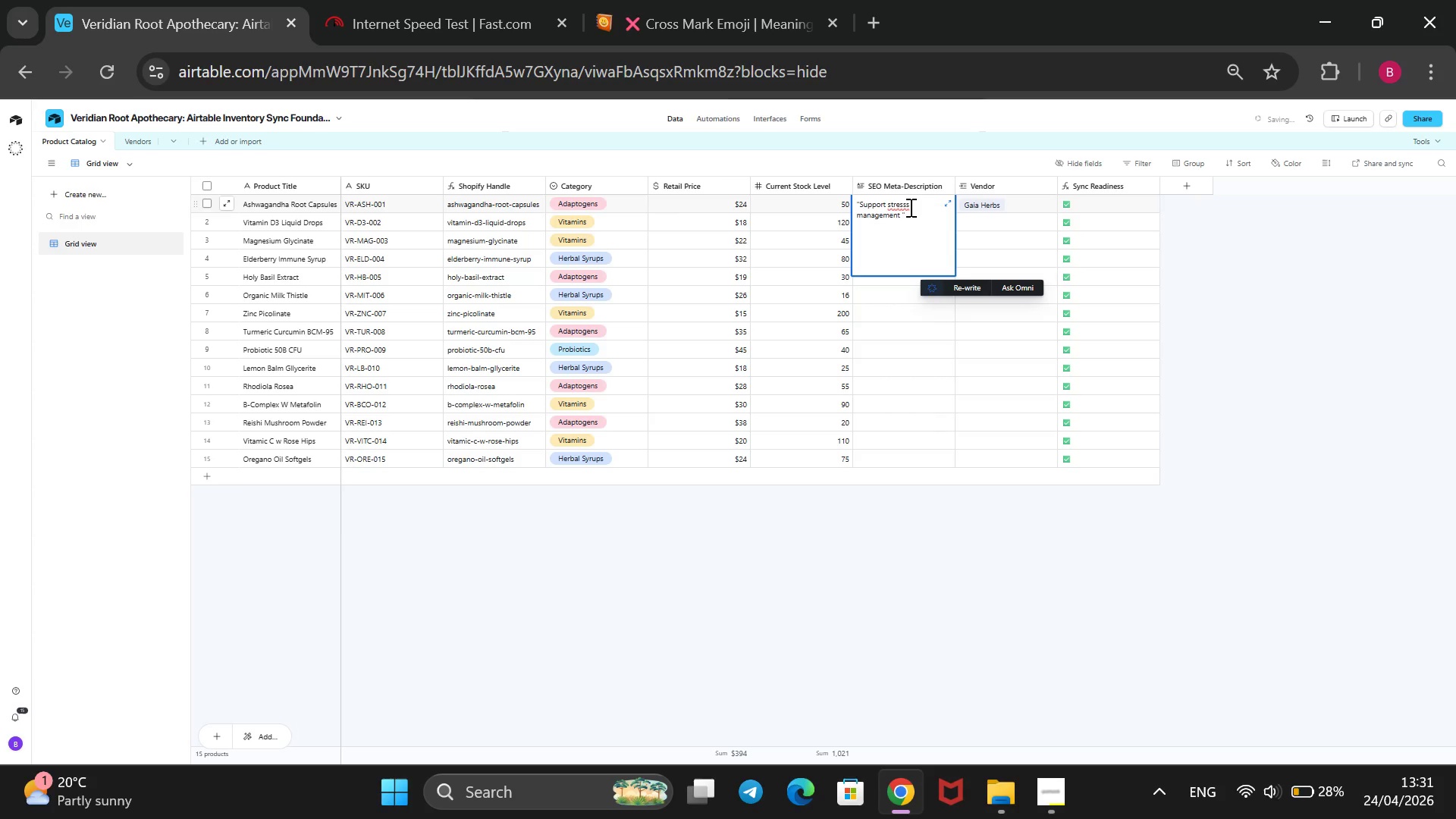 
key(Backspace)
 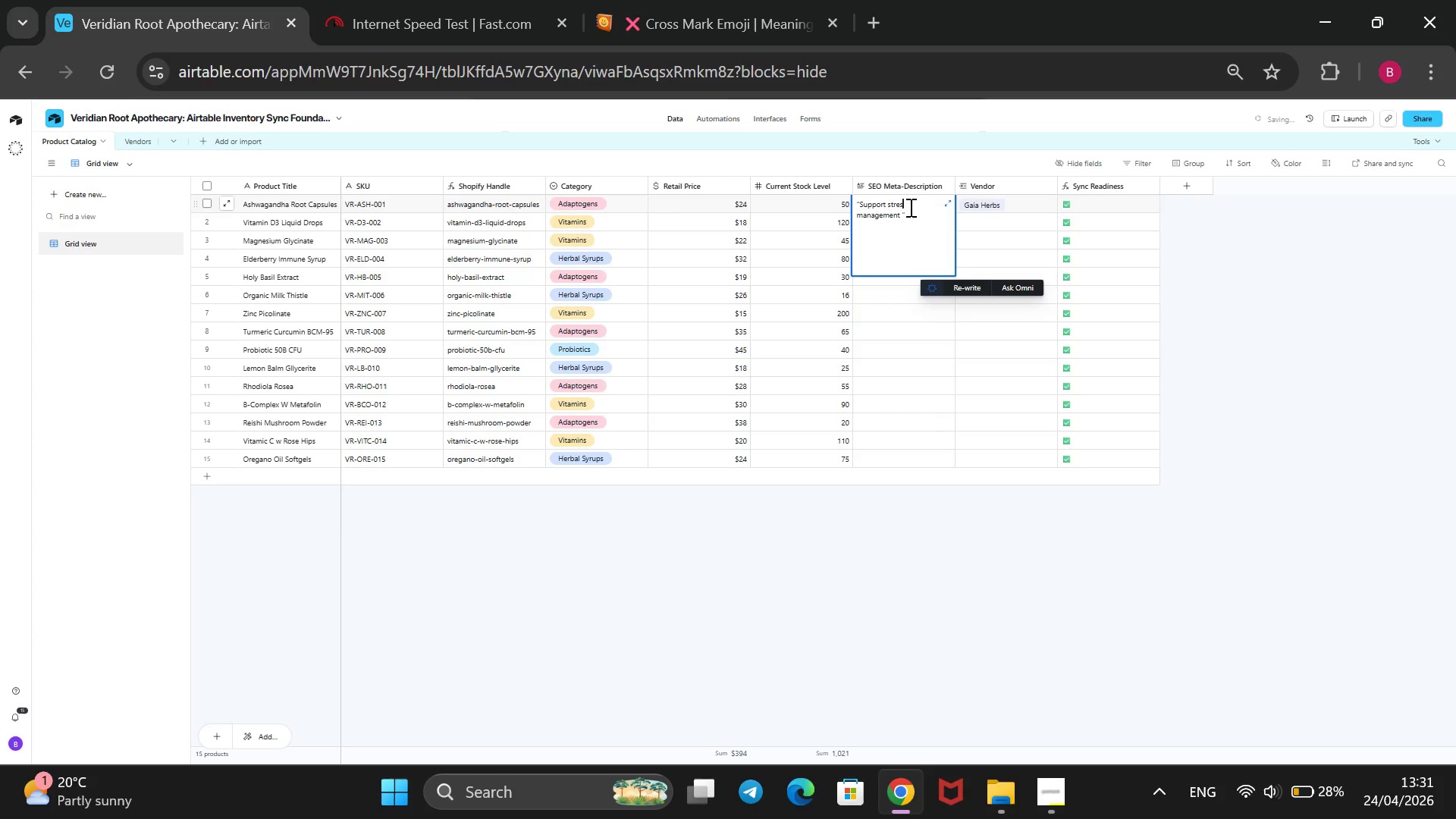 
key(S)
 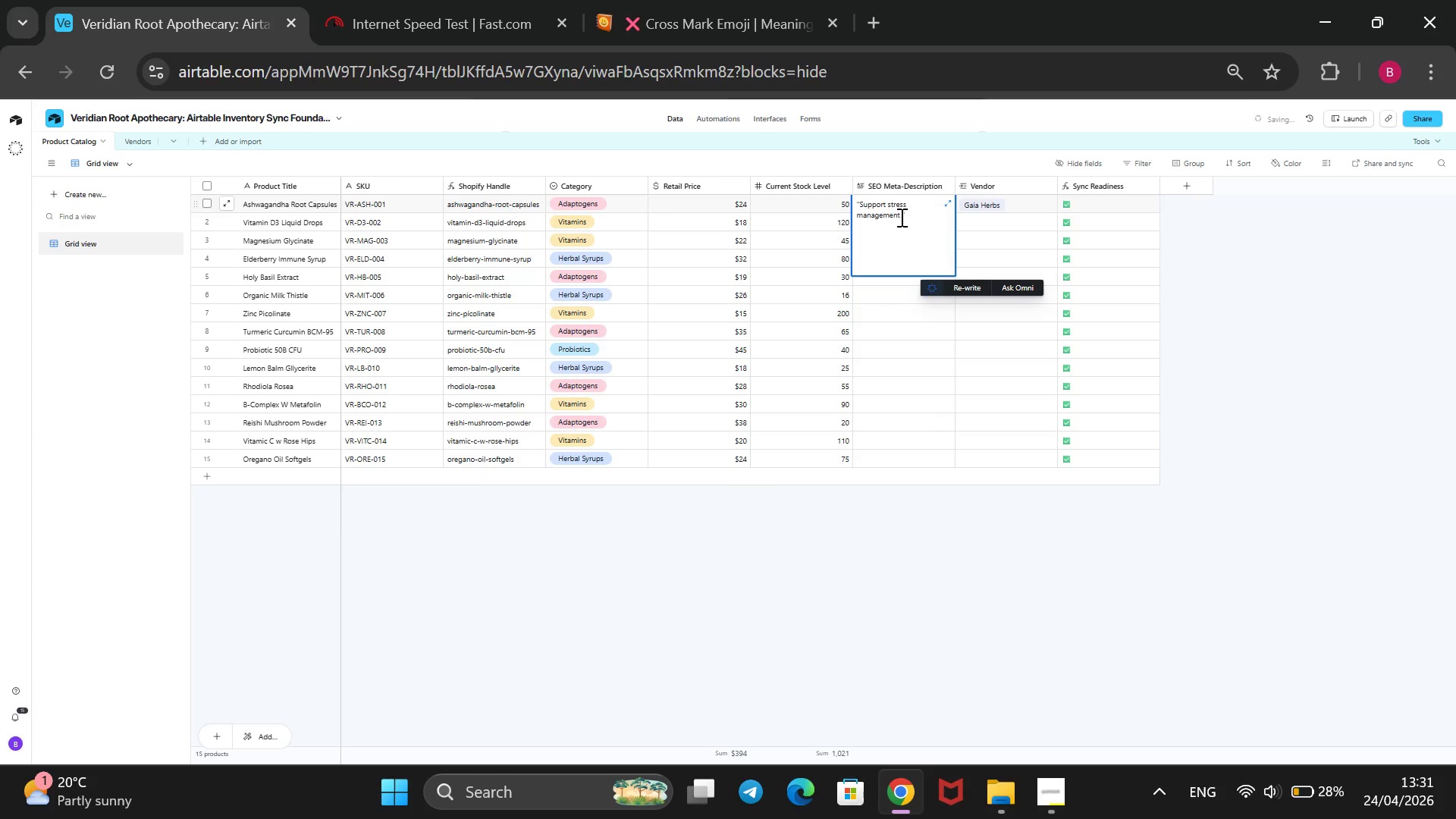 
left_click([901, 215])
 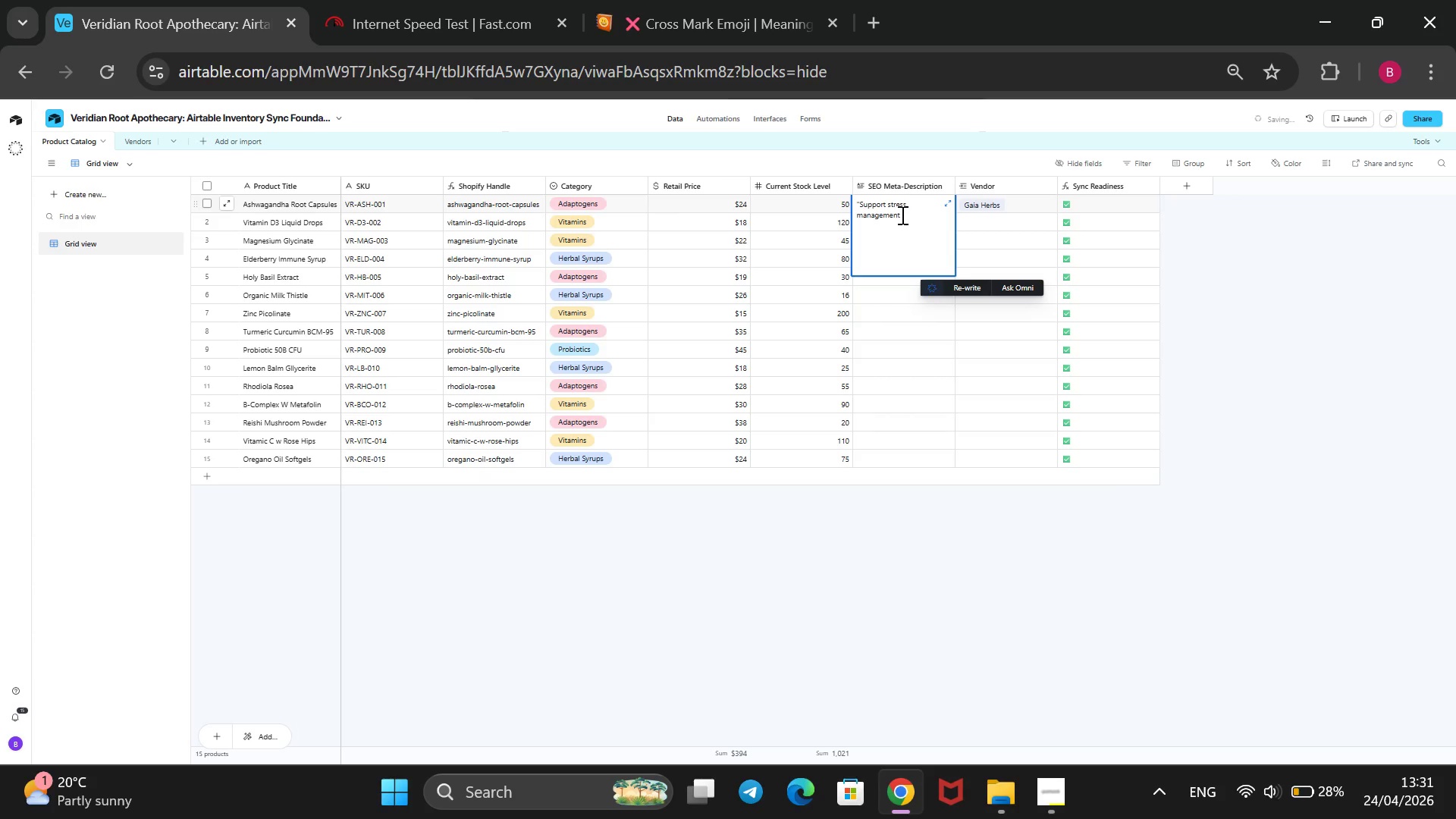 
type(and cortisol balance with Gaia Herb`s organic Ashwagandha capsules,)
key(Backspace)
type(. Pure )
key(Backspace)
type(, potent, and sustainably sourced for daily wellness.)
 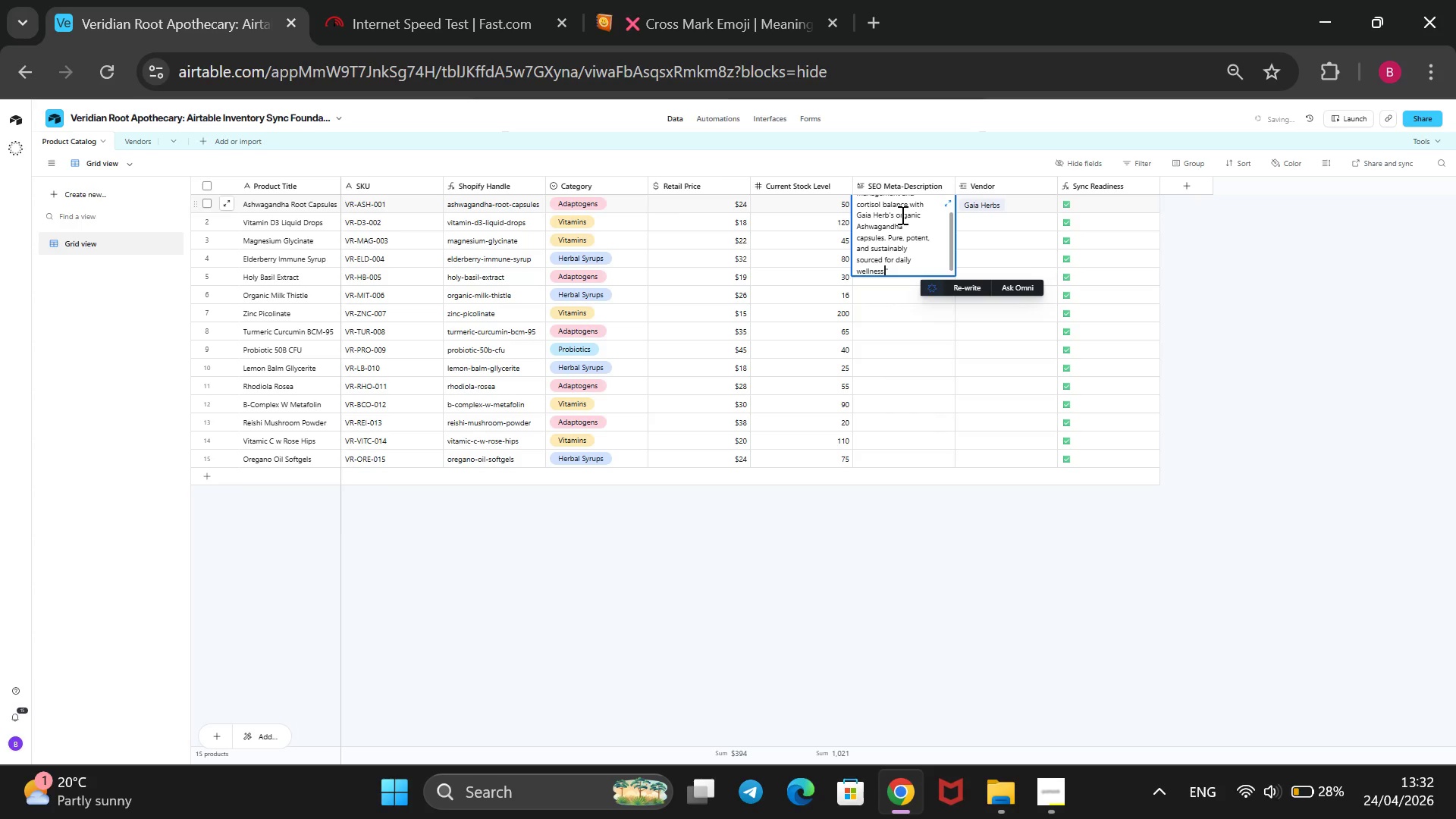 
wait(7.64)
 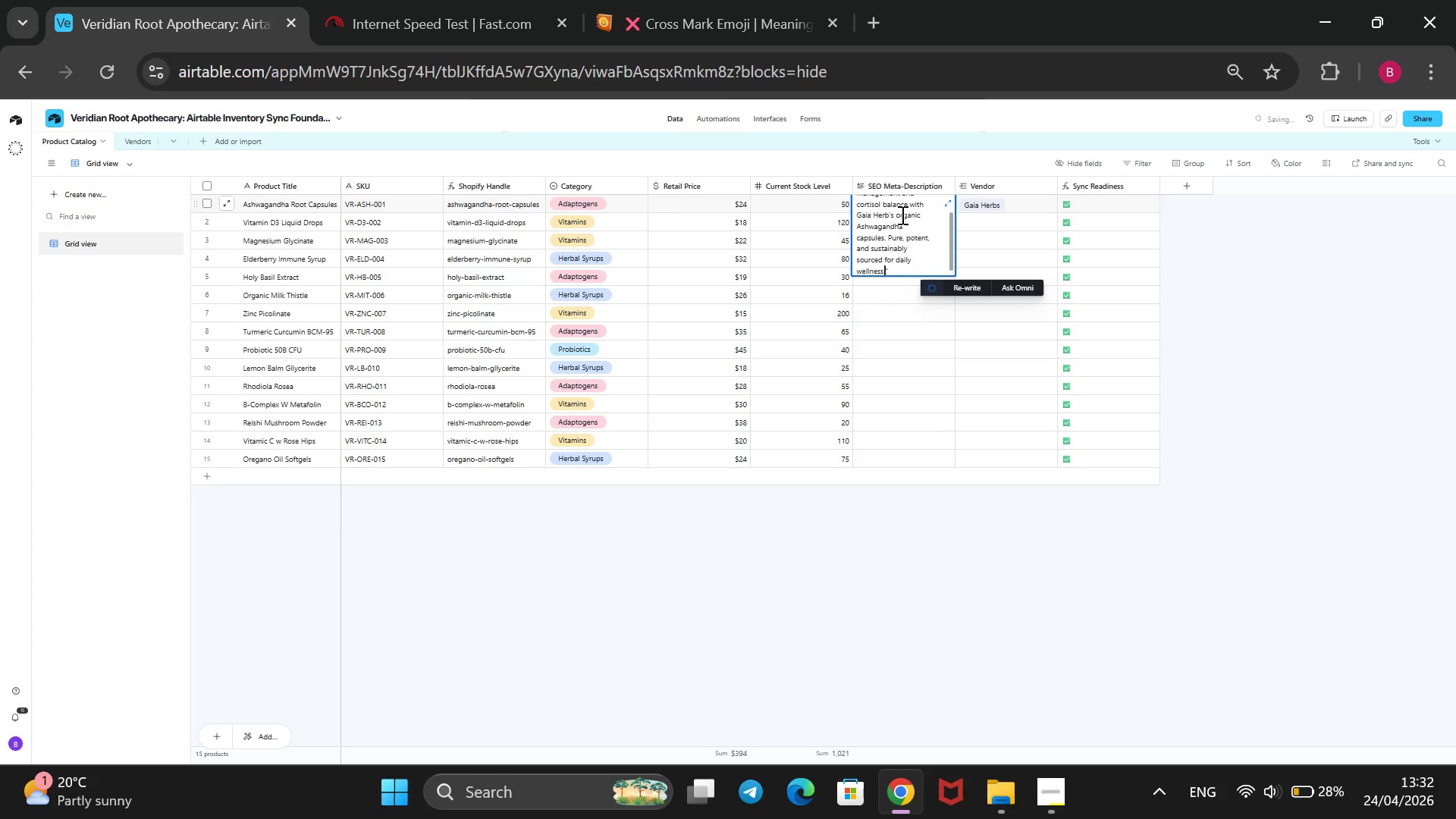 
left_click([870, 556])
 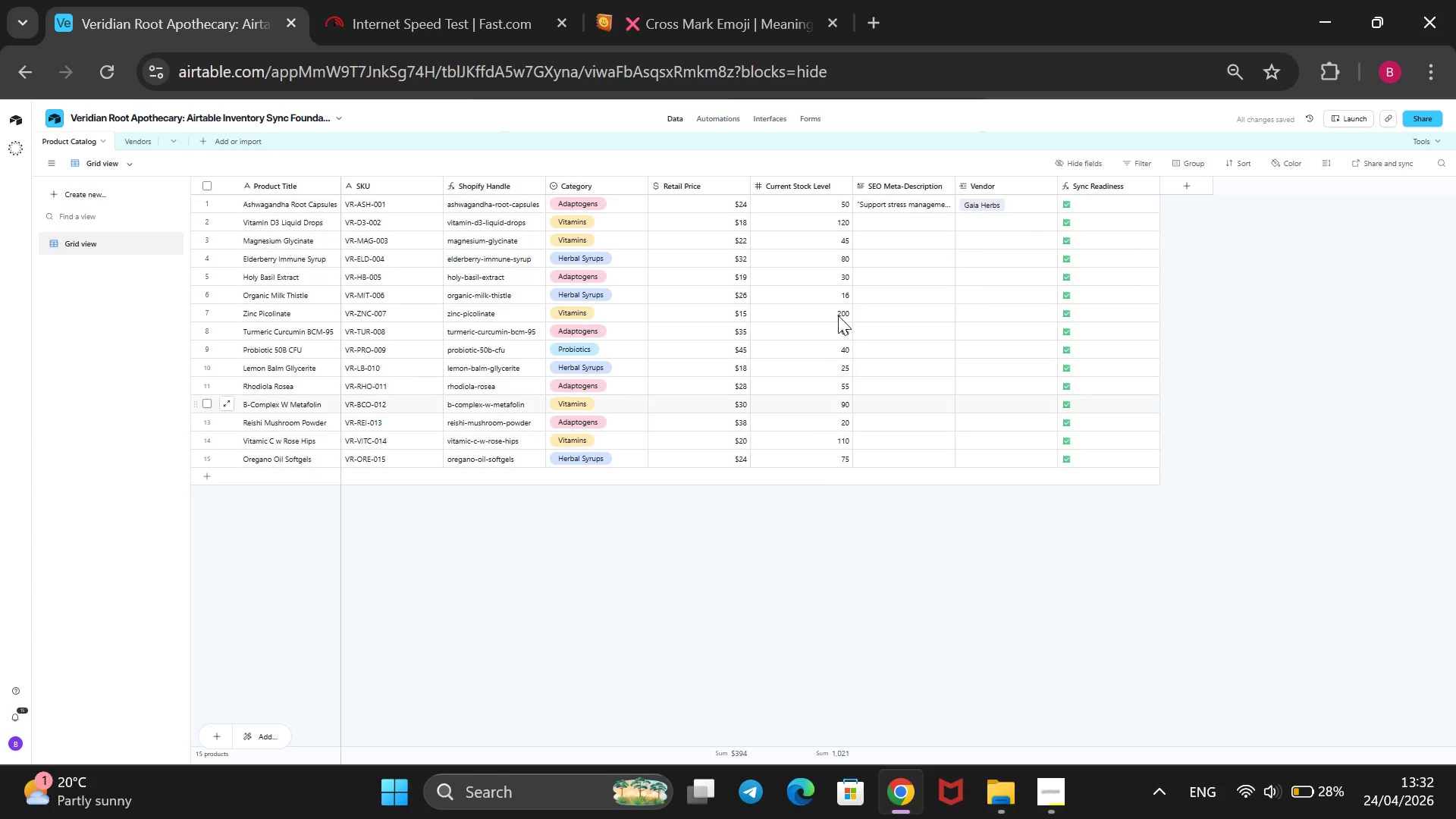 
left_click([921, 224])
 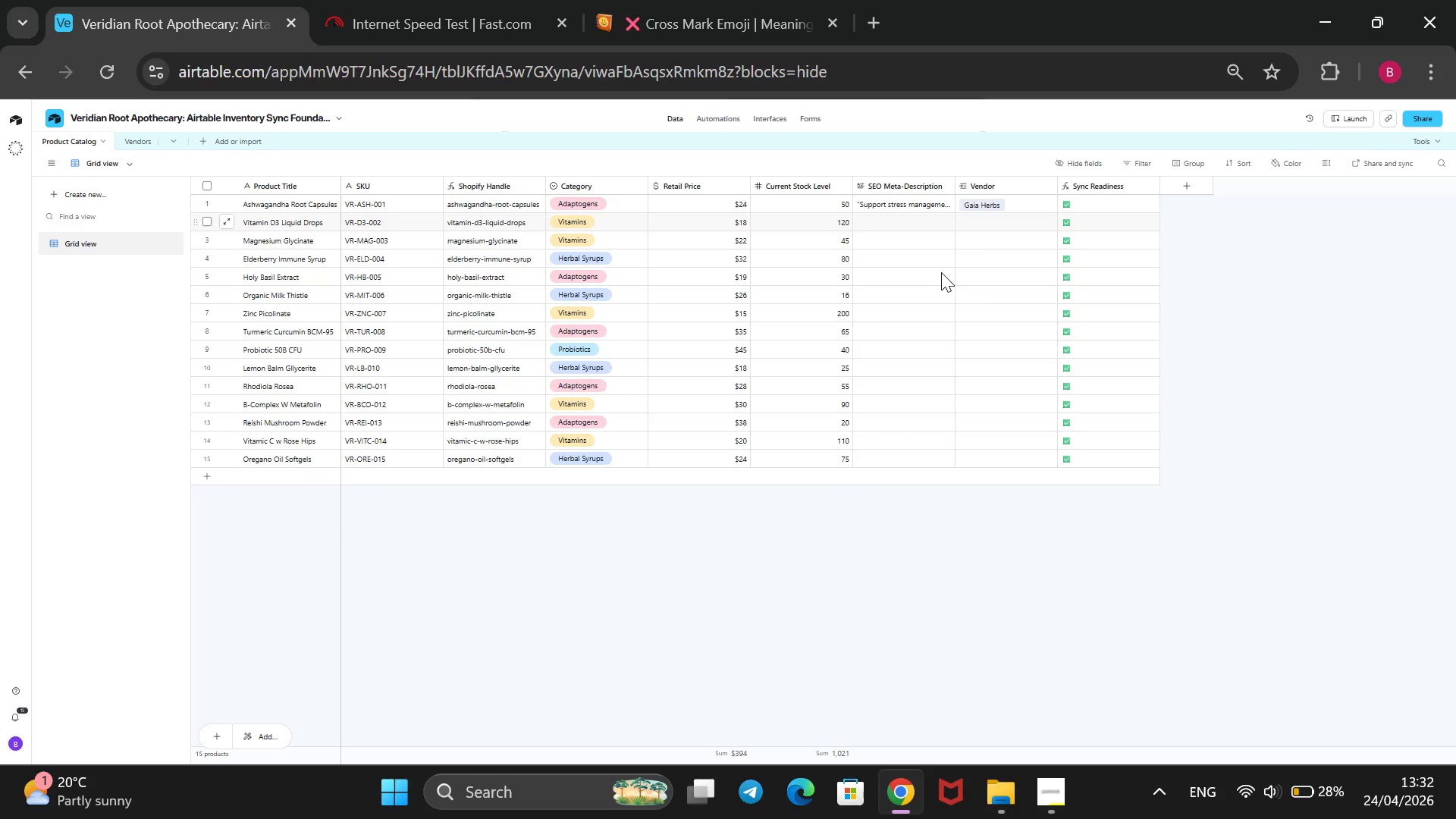 
type(@@)
 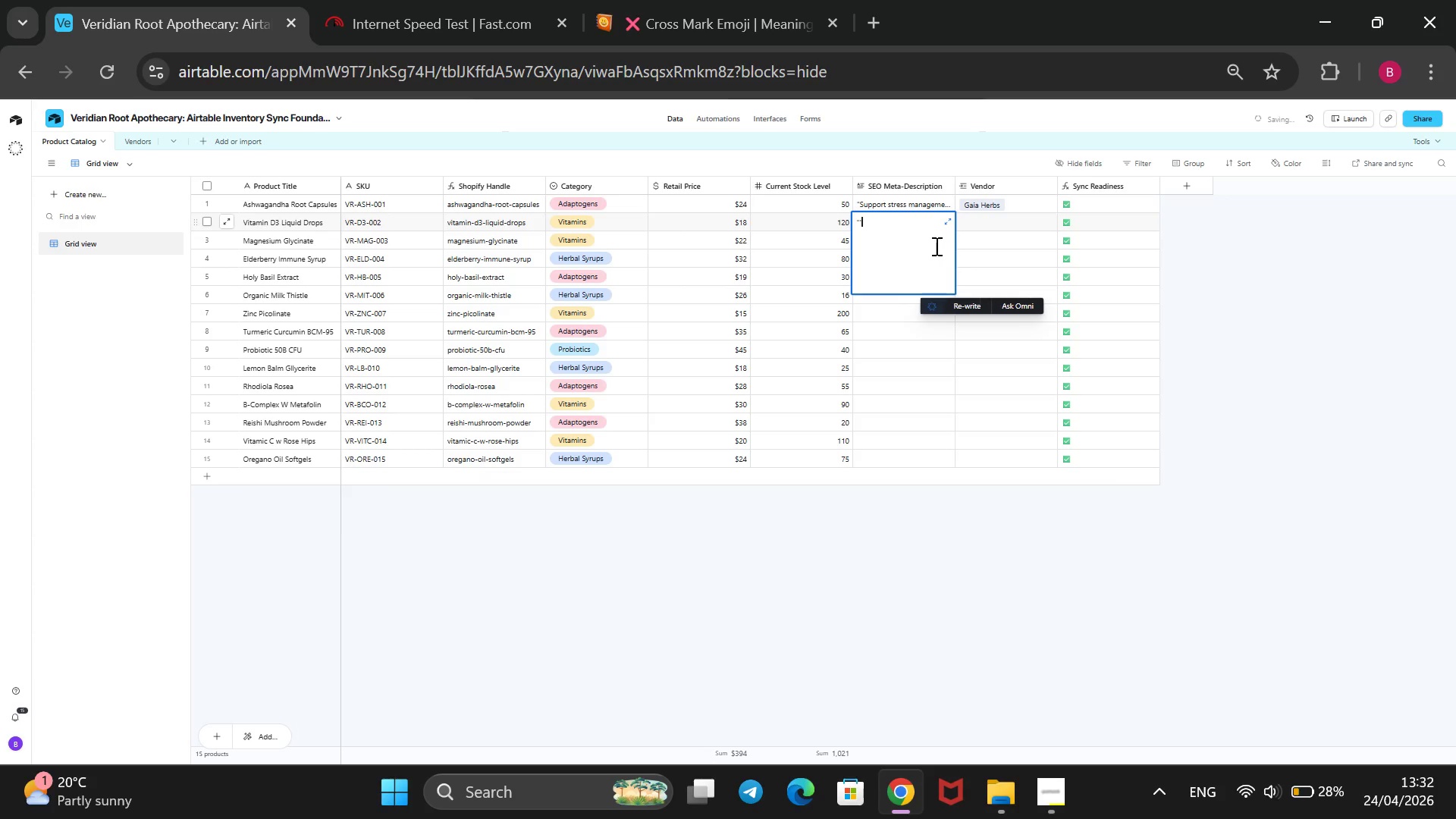 
key(ArrowLeft)
 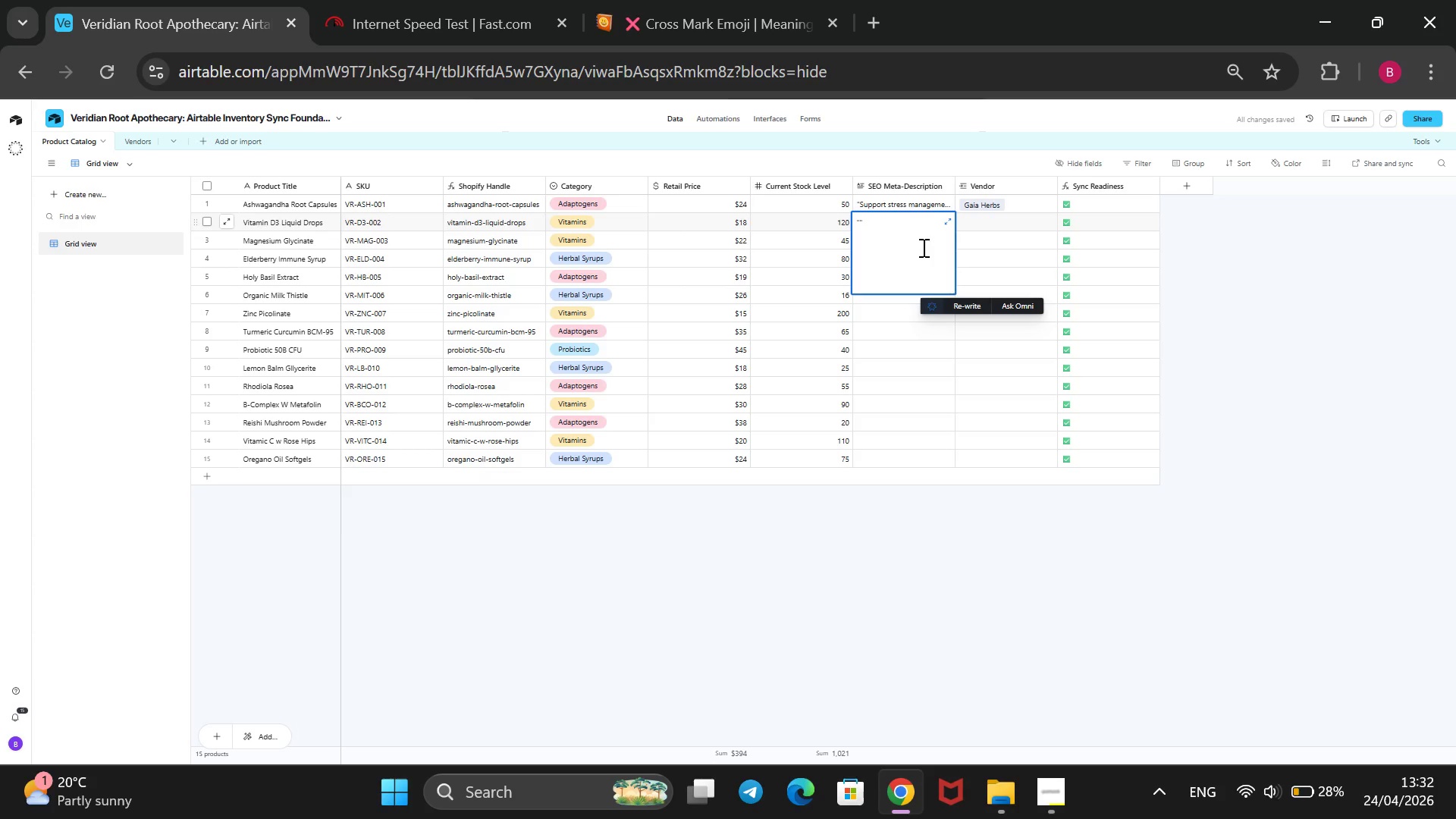 
type(Support bone health and immune function with highly absorbable Vitamiin D3)
 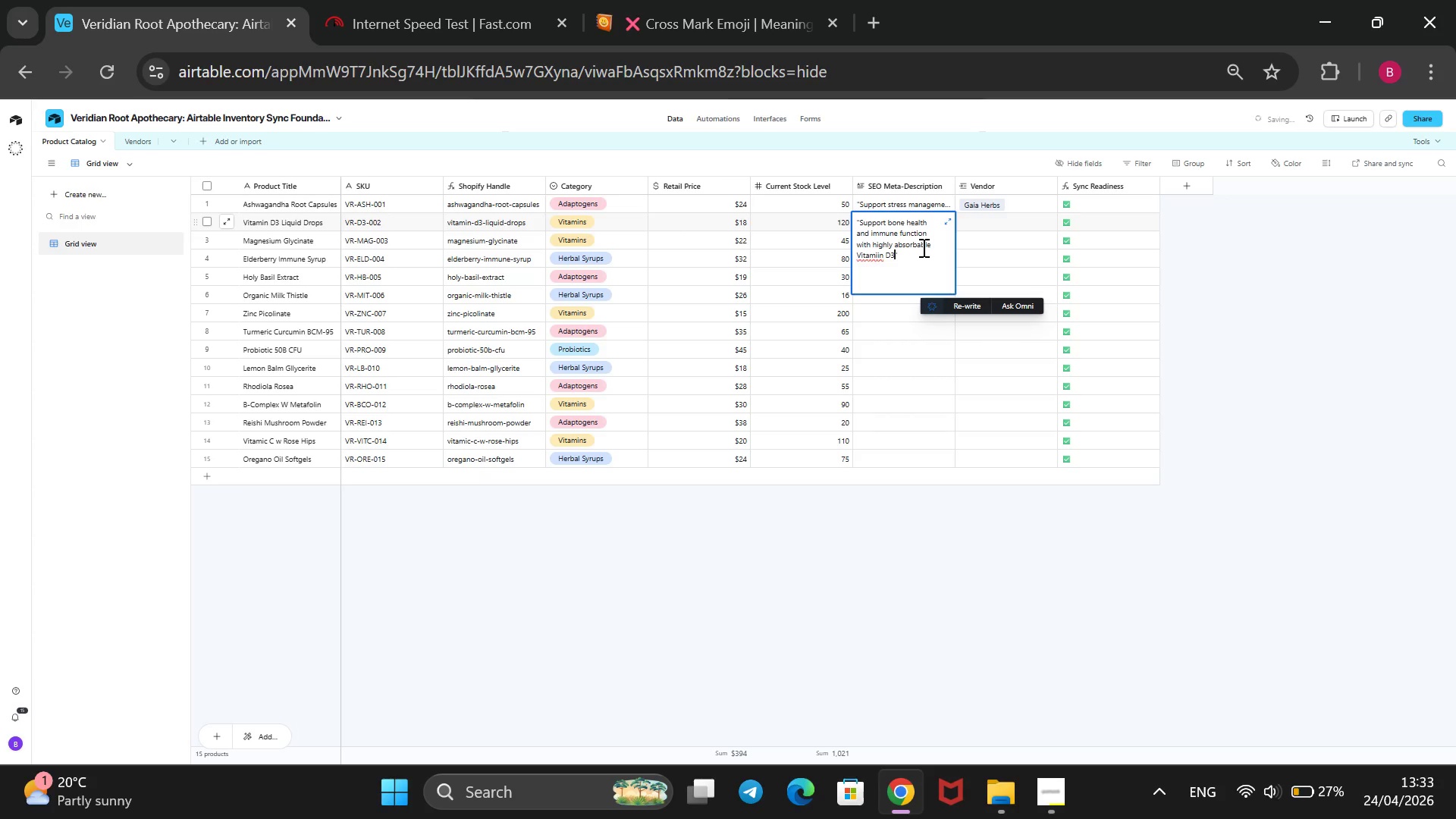 
key(ArrowLeft)
 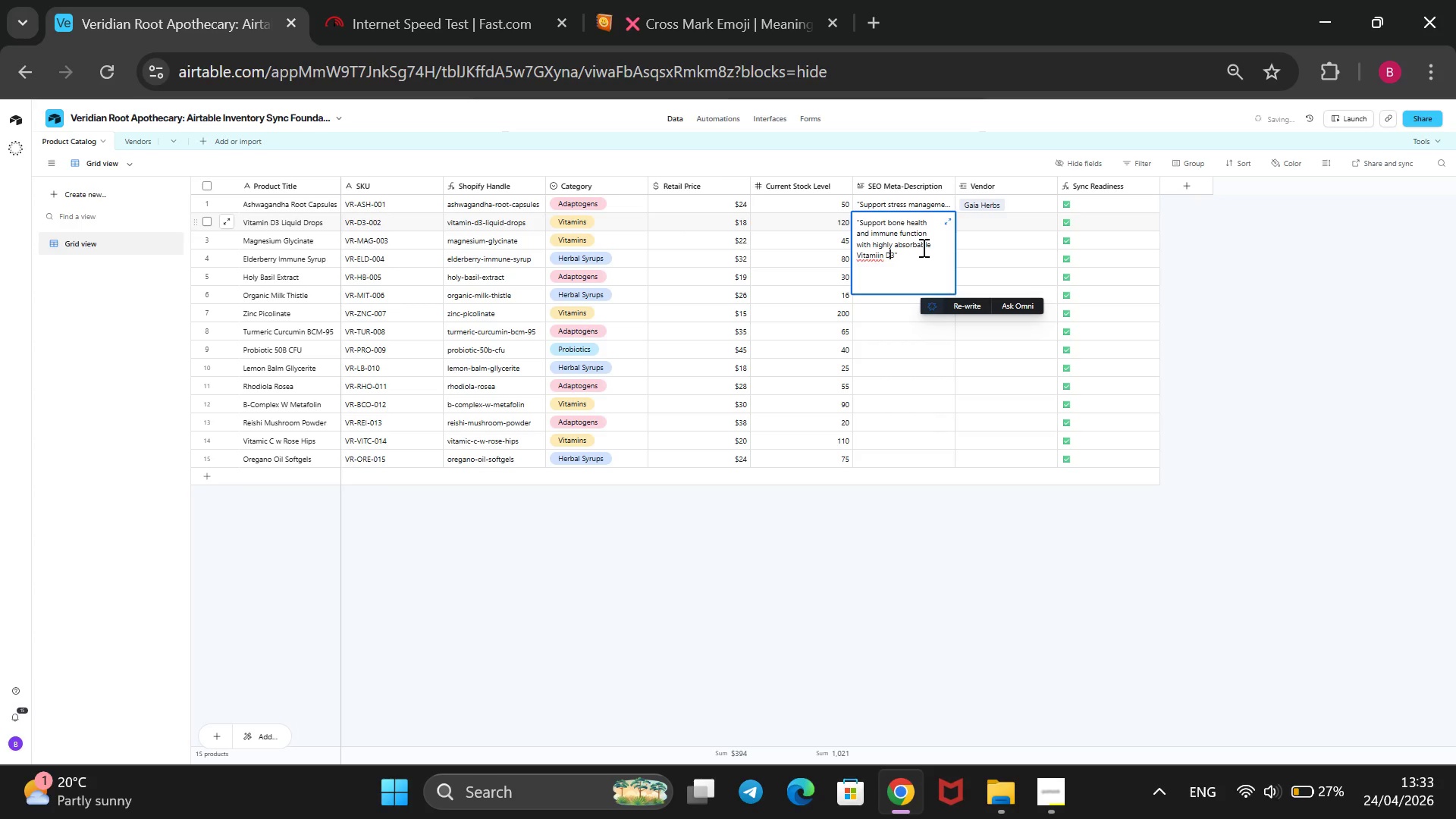 
key(ArrowLeft)
 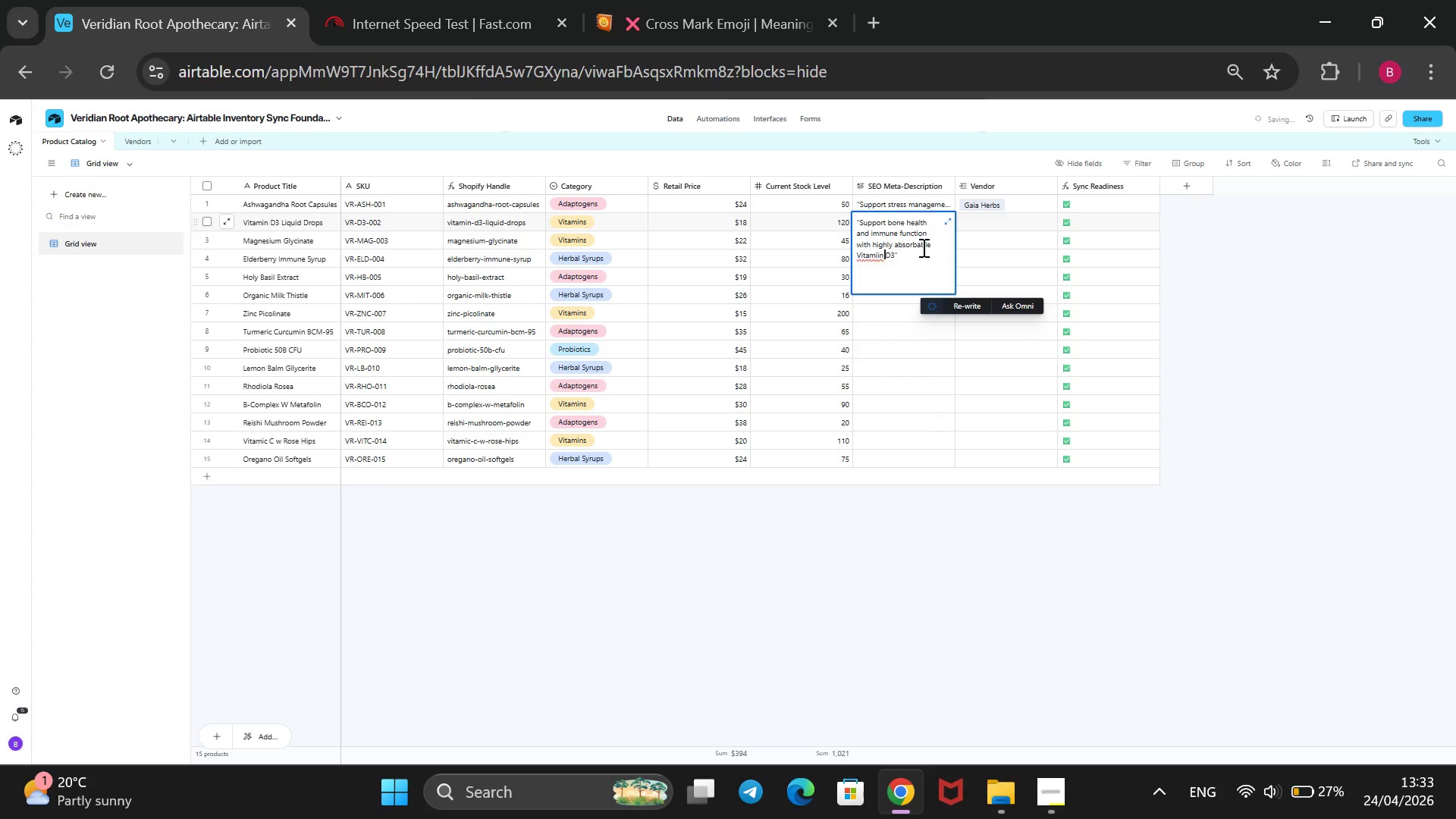 
key(ArrowLeft)
 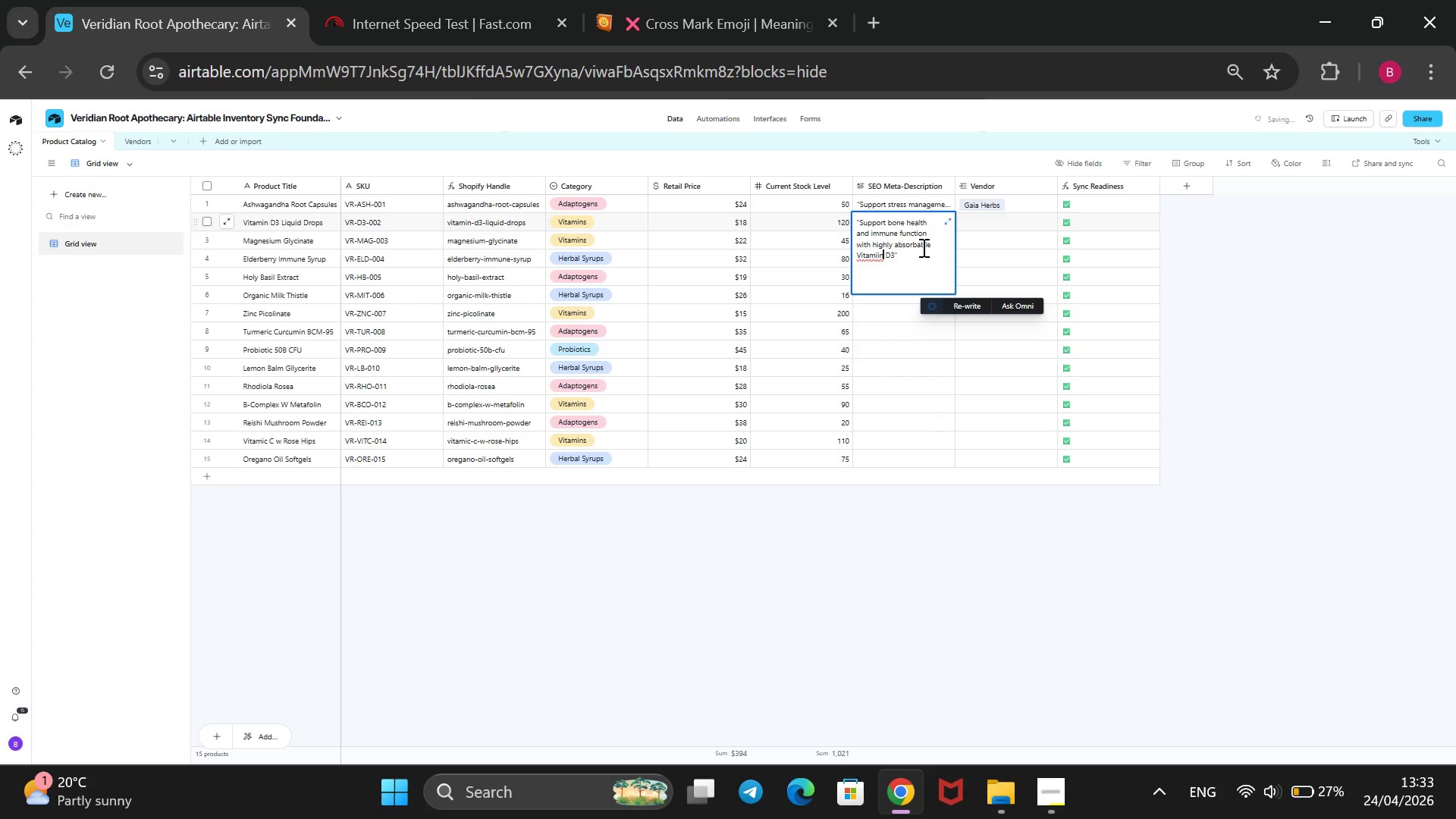 
key(ArrowLeft)
 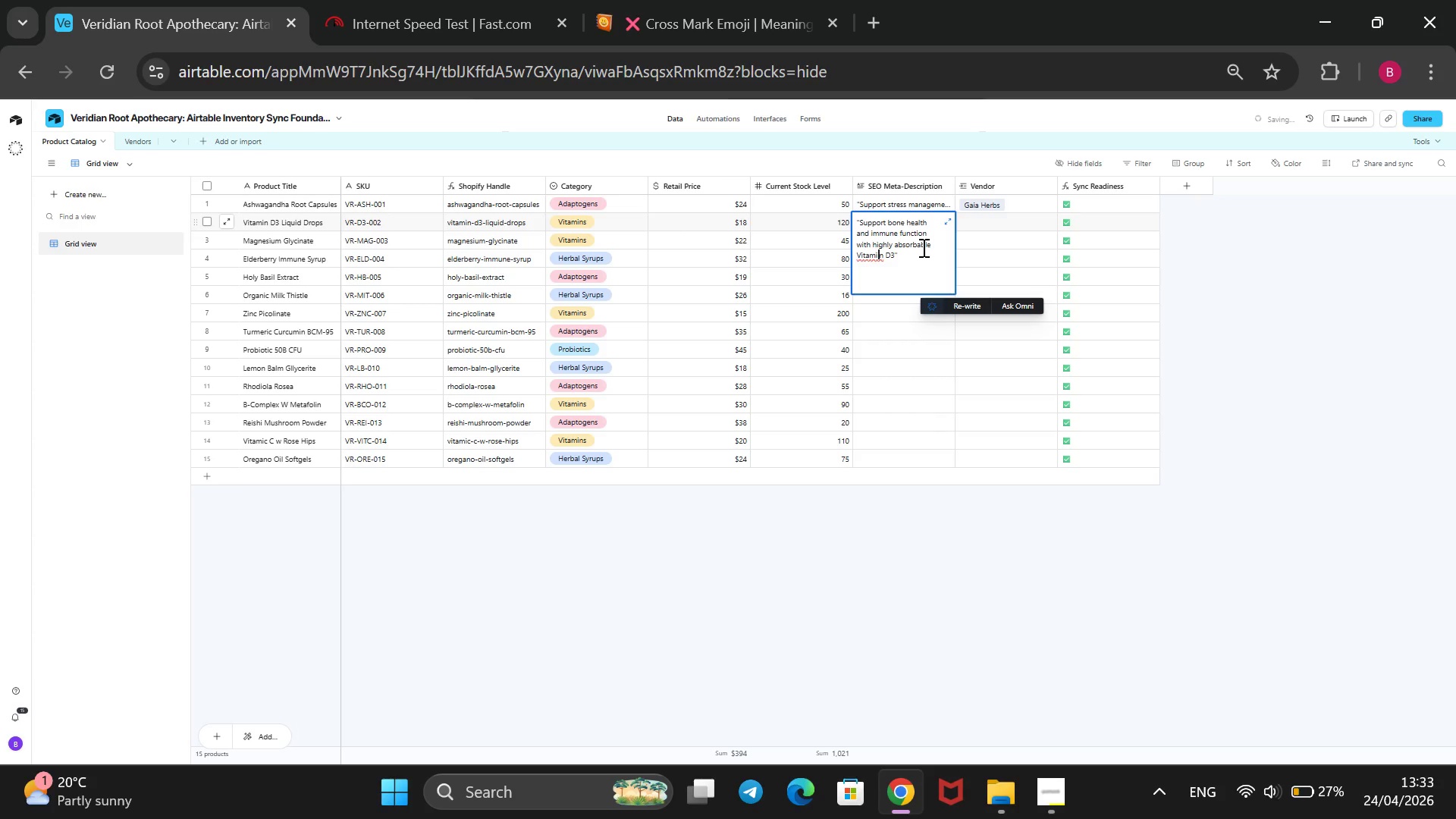 
key(Backspace)
 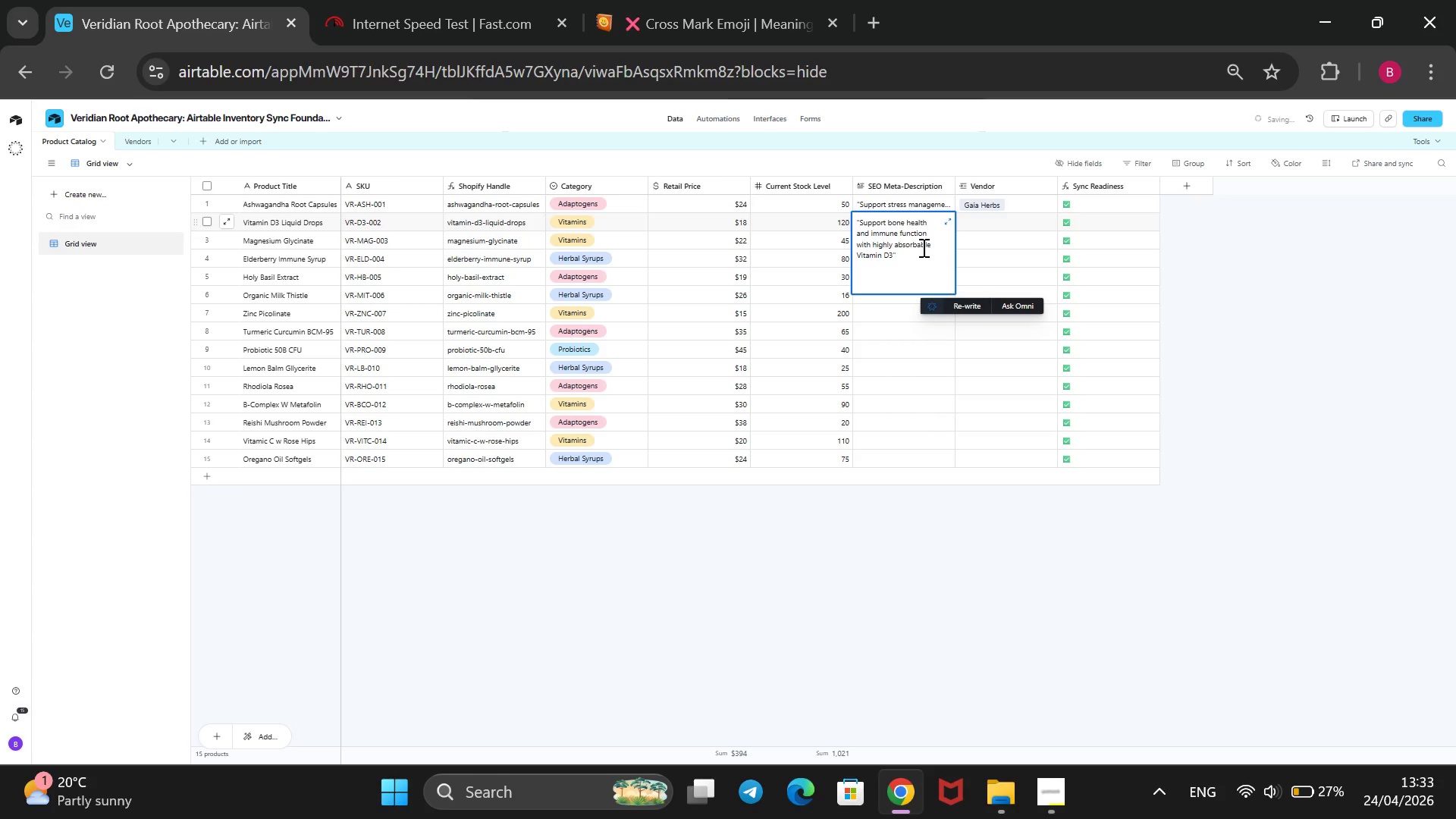 
key(ArrowRight)
 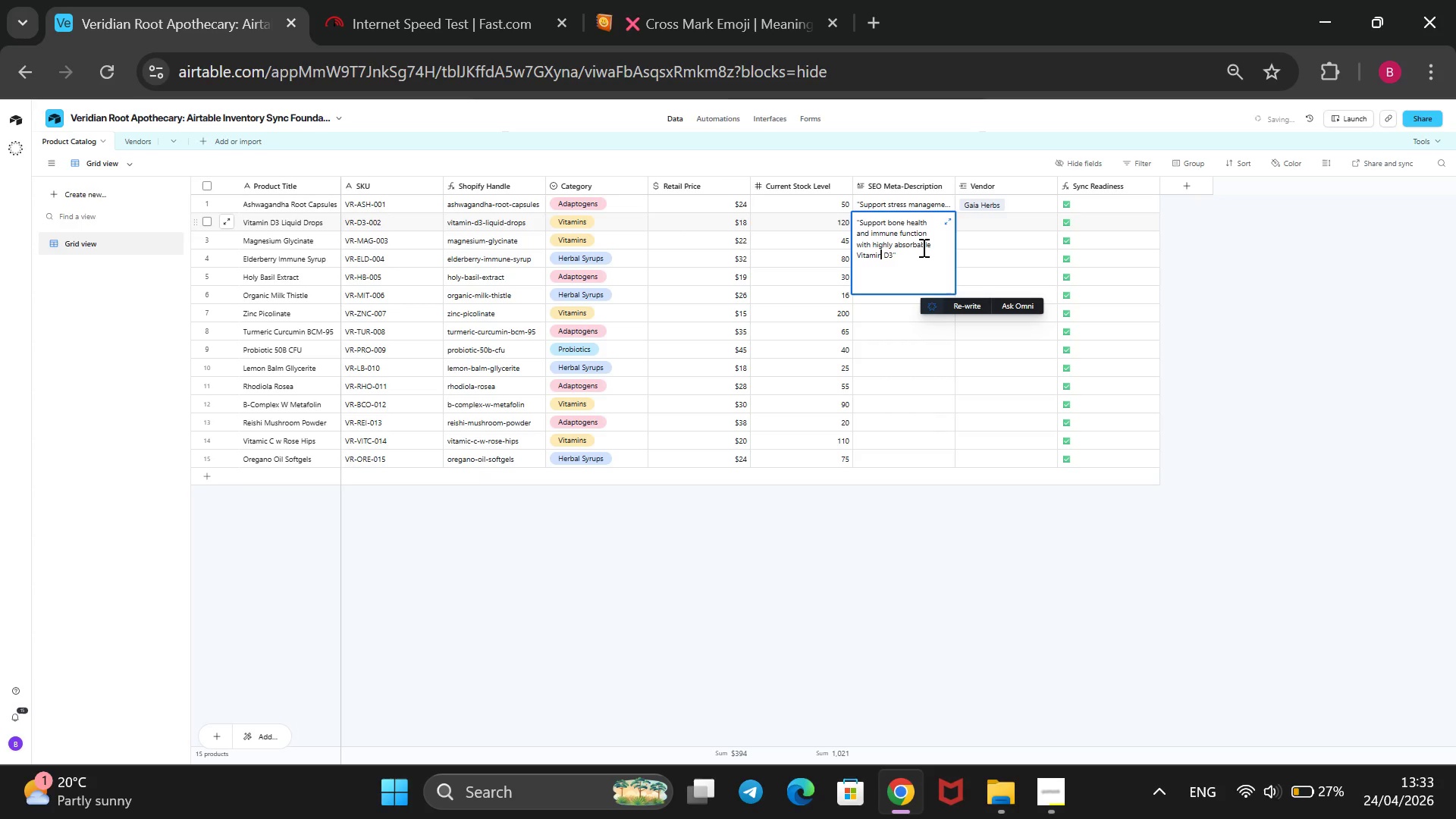 
key(ArrowRight)
 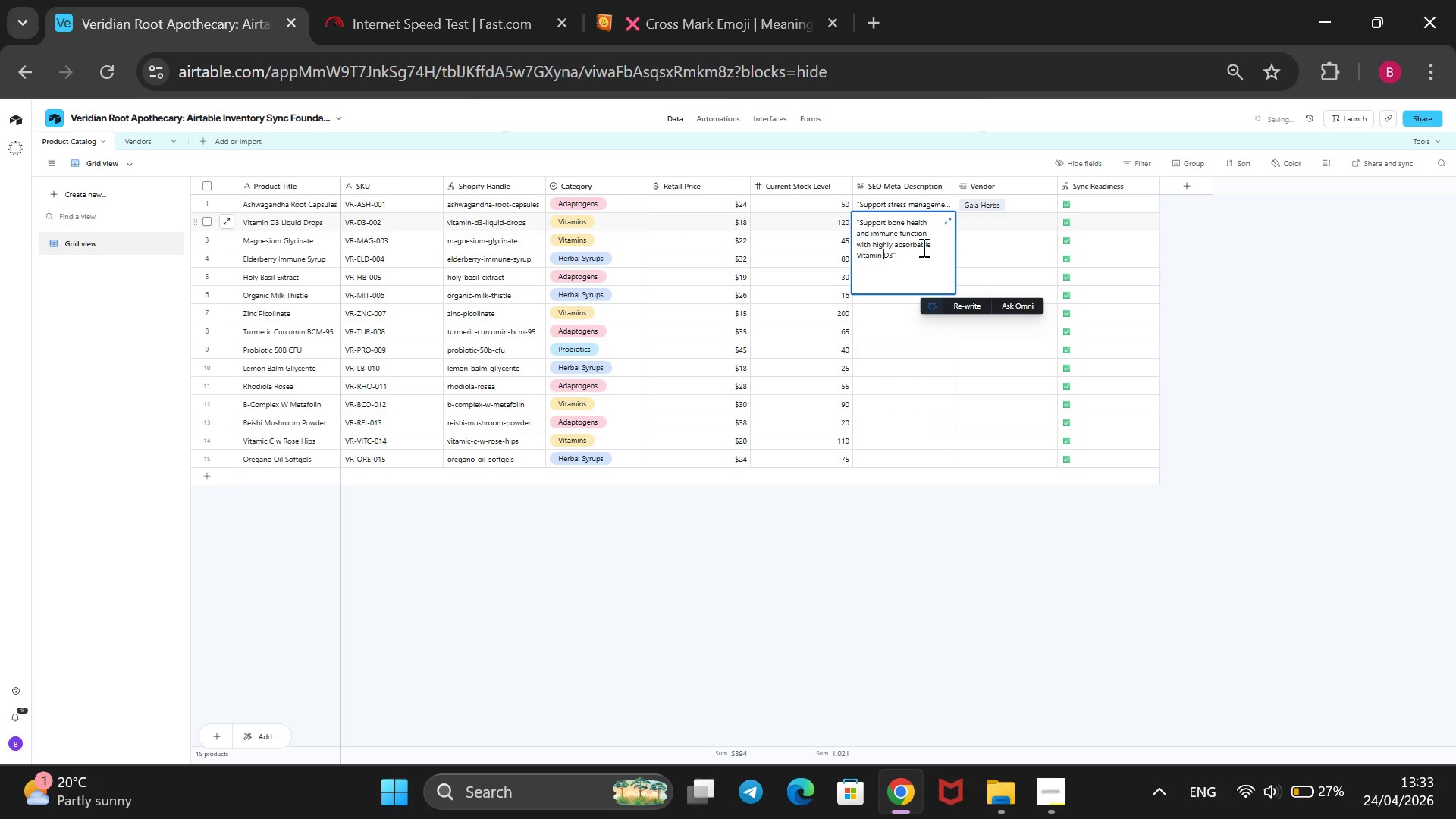 
key(ArrowRight)
 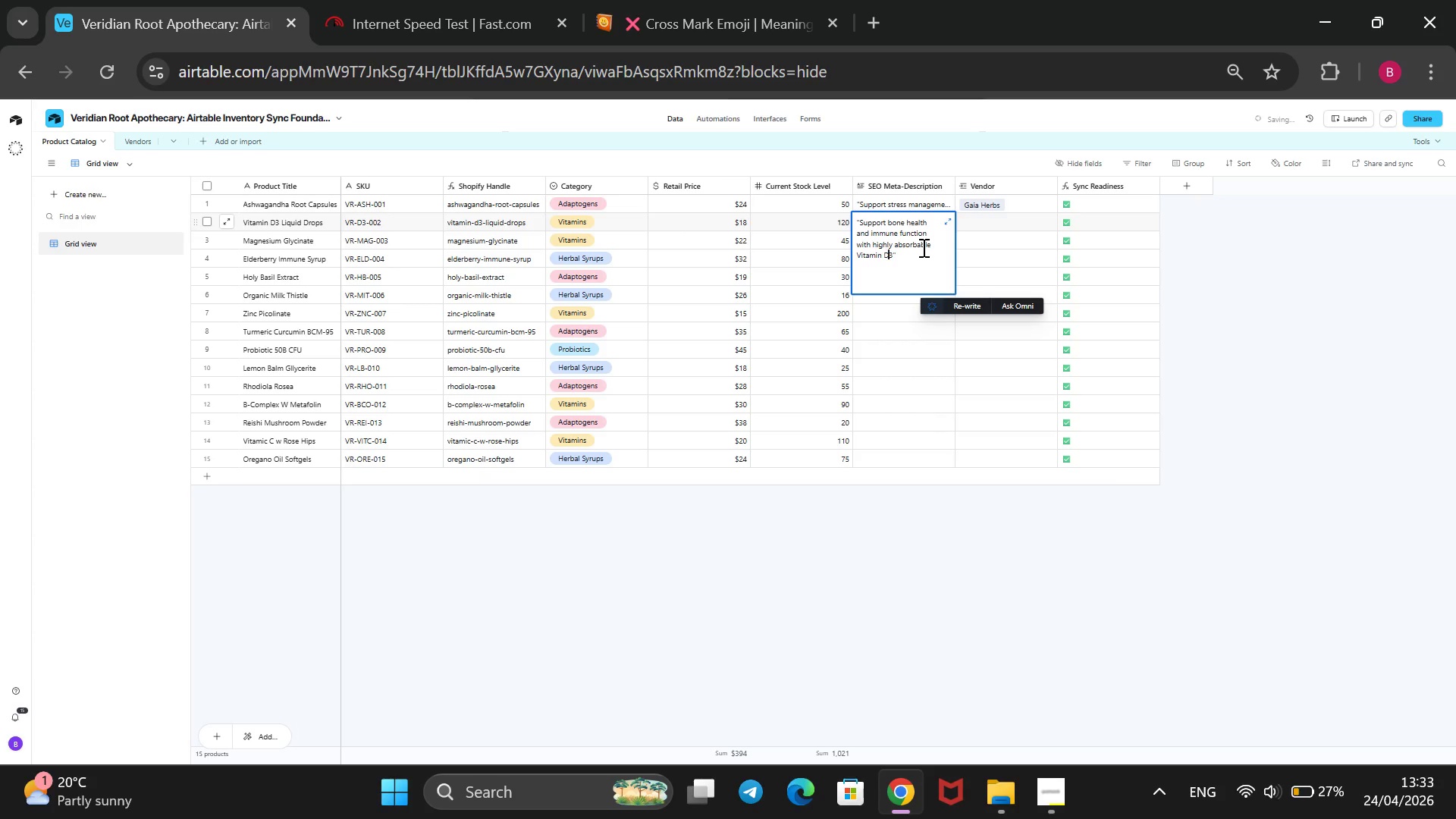 
key(ArrowRight)
 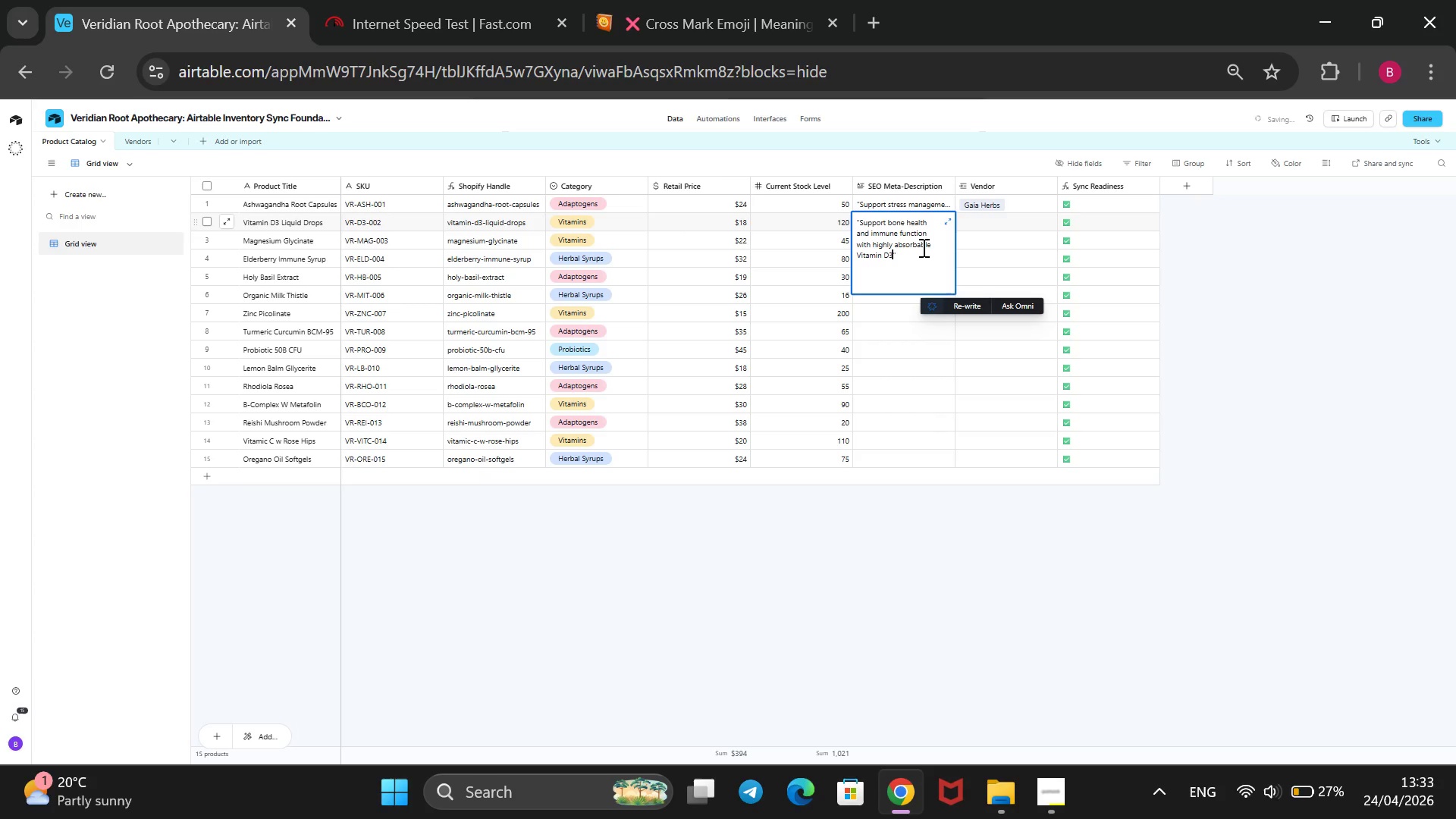 
type( liquie)
key(Backspace)
type(d drops. Easy-to-use formula for optimal daily vitamin D levels.)
 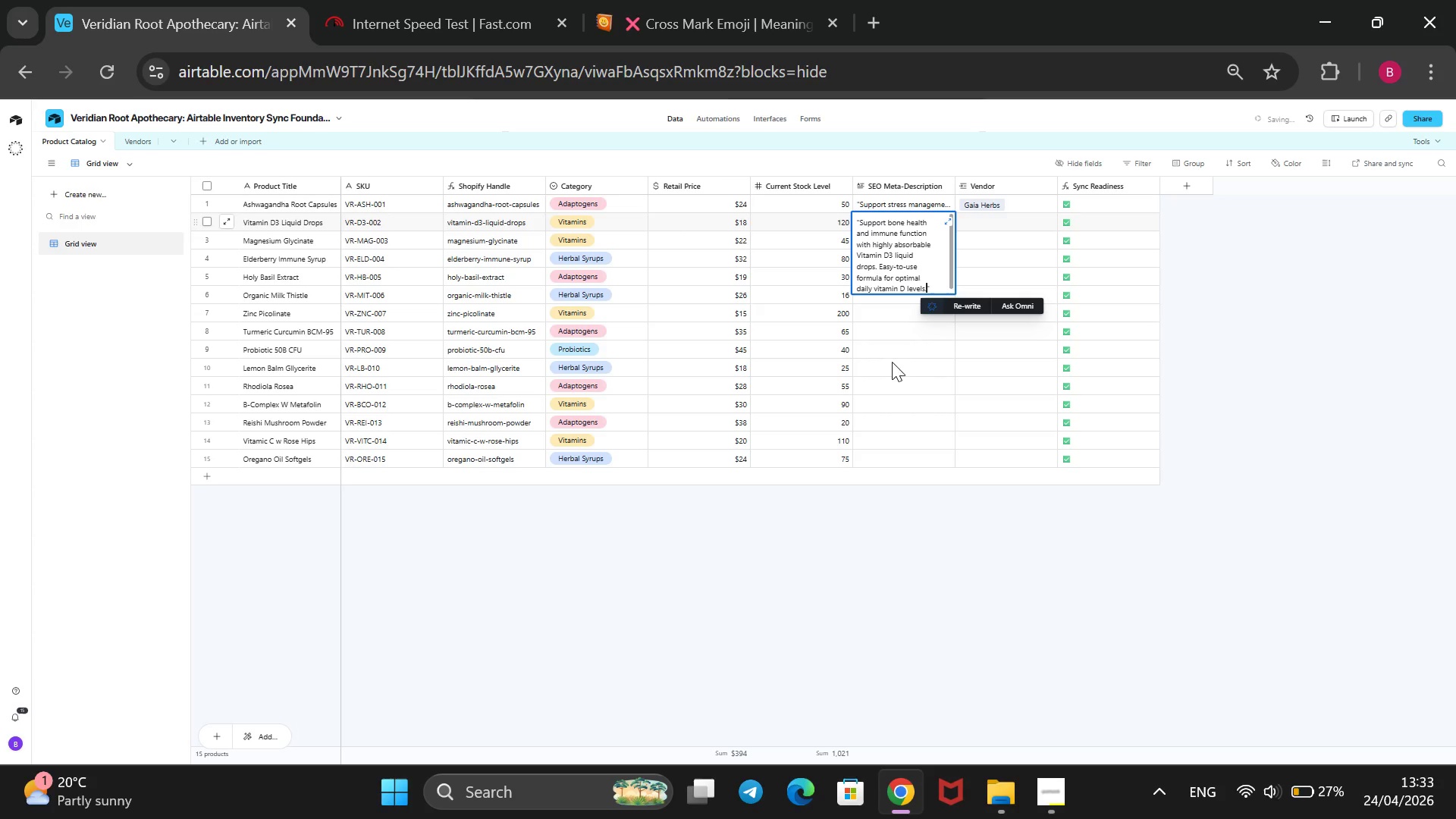 
left_click([879, 595])
 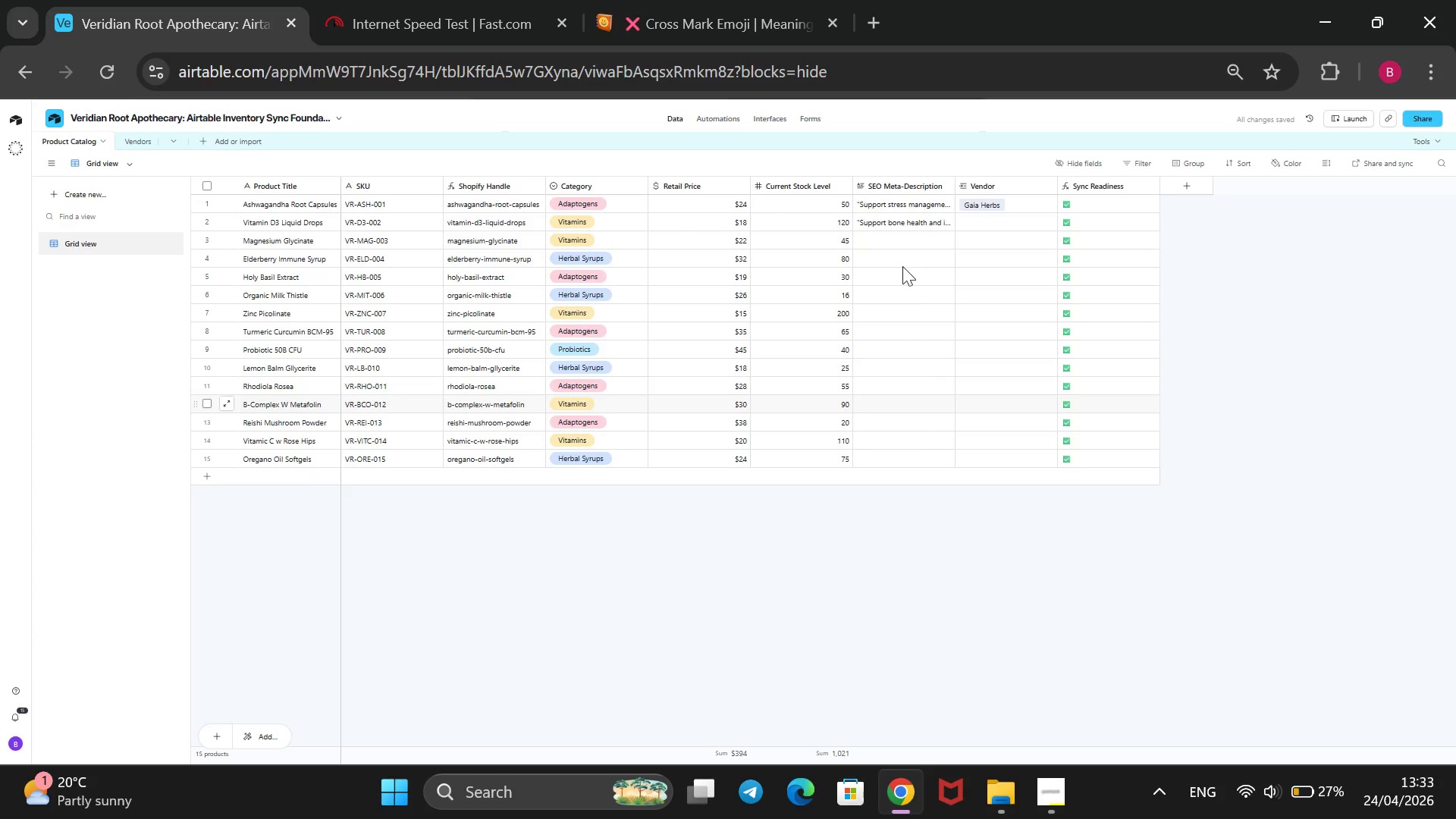 
wait(5.94)
 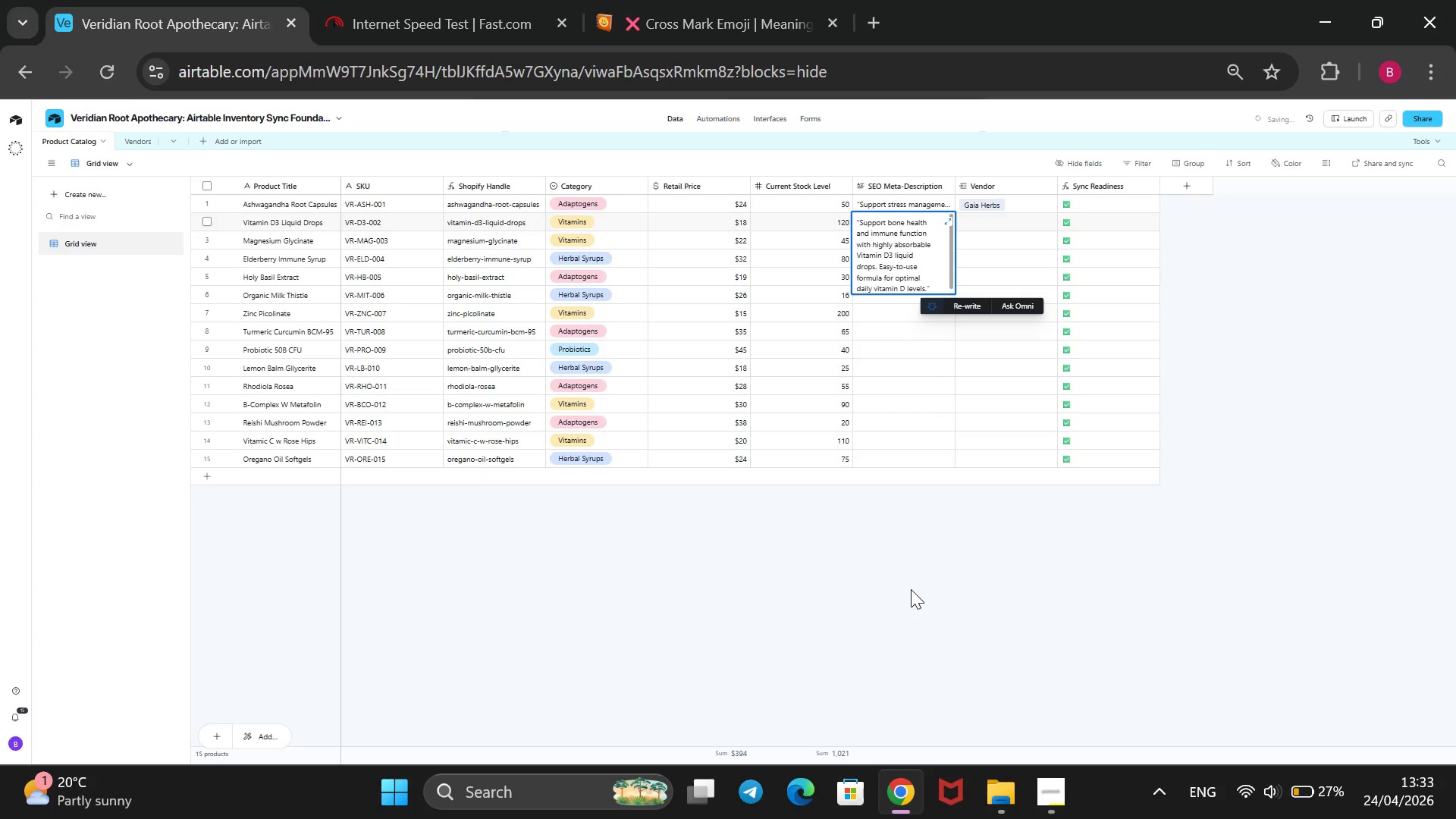 
left_click([885, 242])
 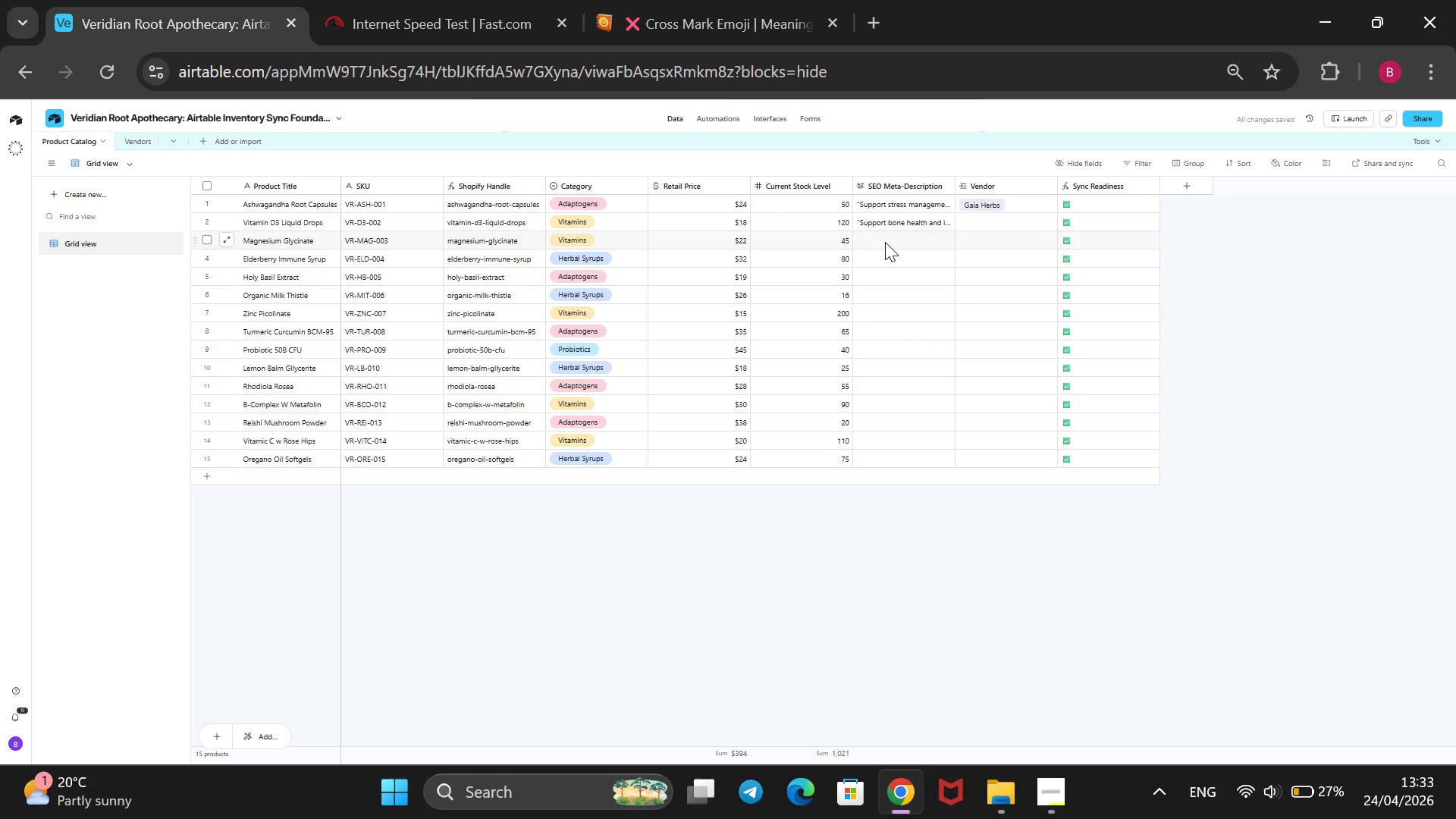 
type(@@)
 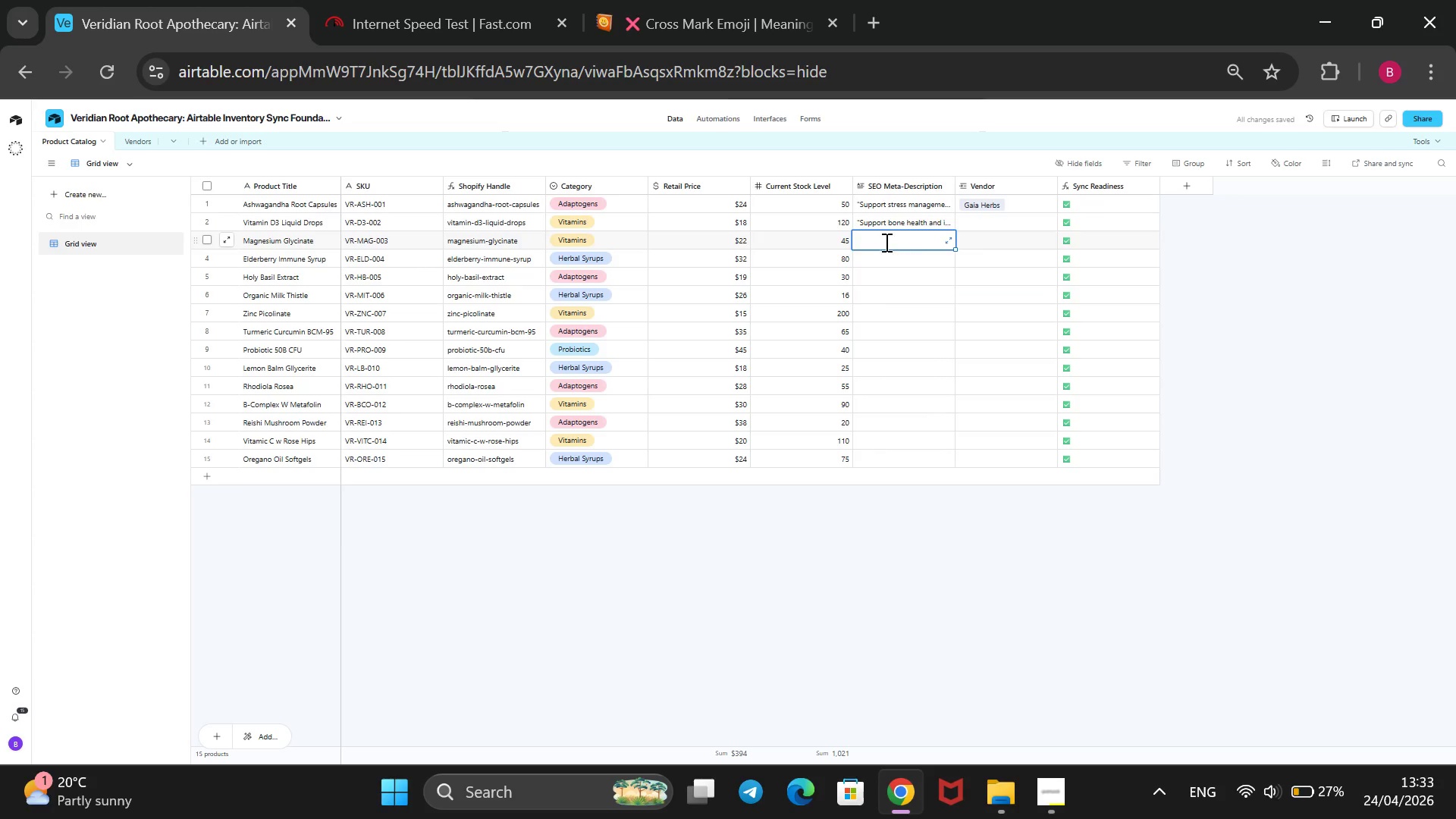 
key(ArrowLeft)
 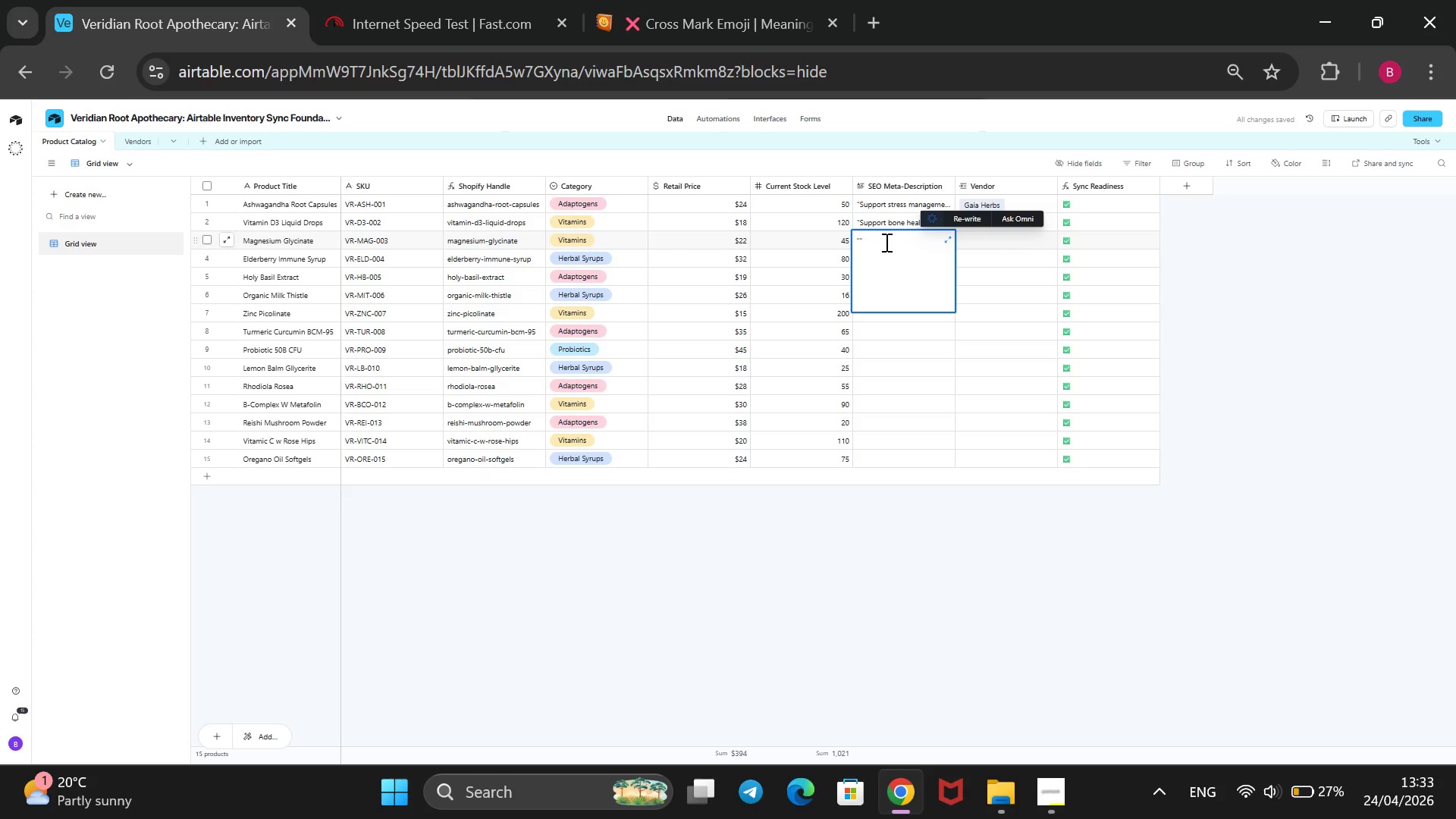 
type(Boost your natr)
key(Backspace)
type(ural defenses with Elderberry)
 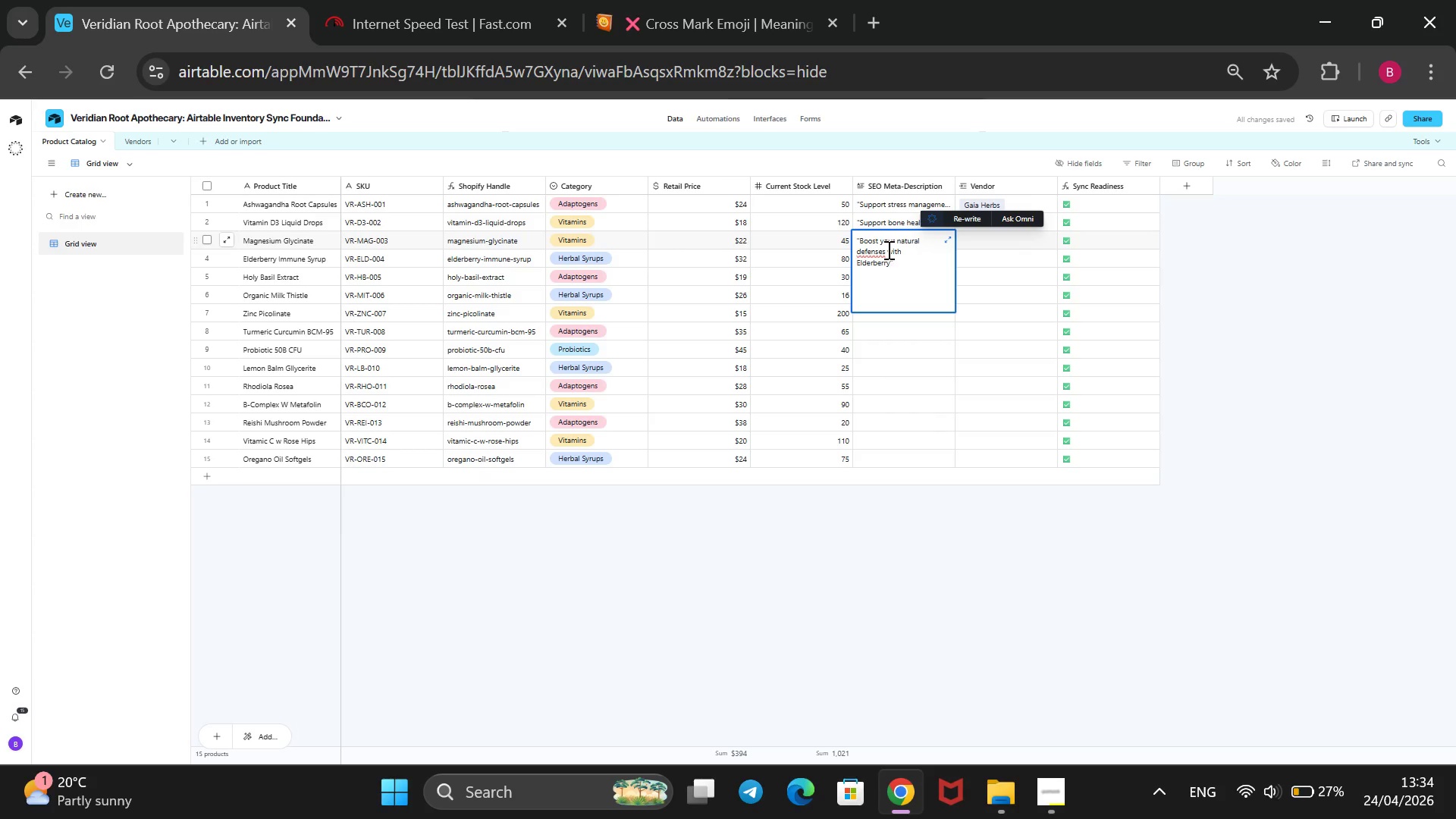 
wait(12.81)
 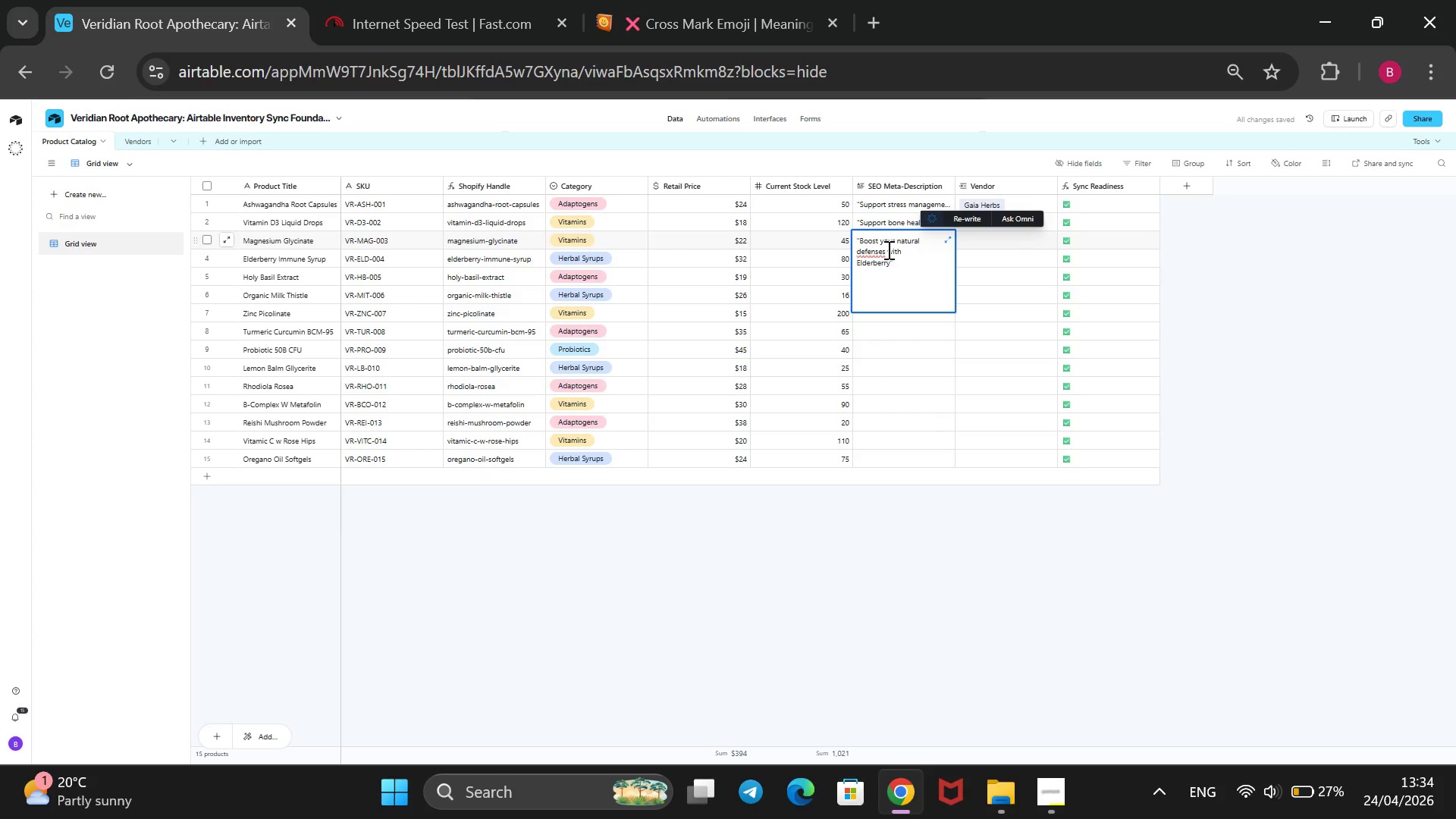 
type( Immun)
 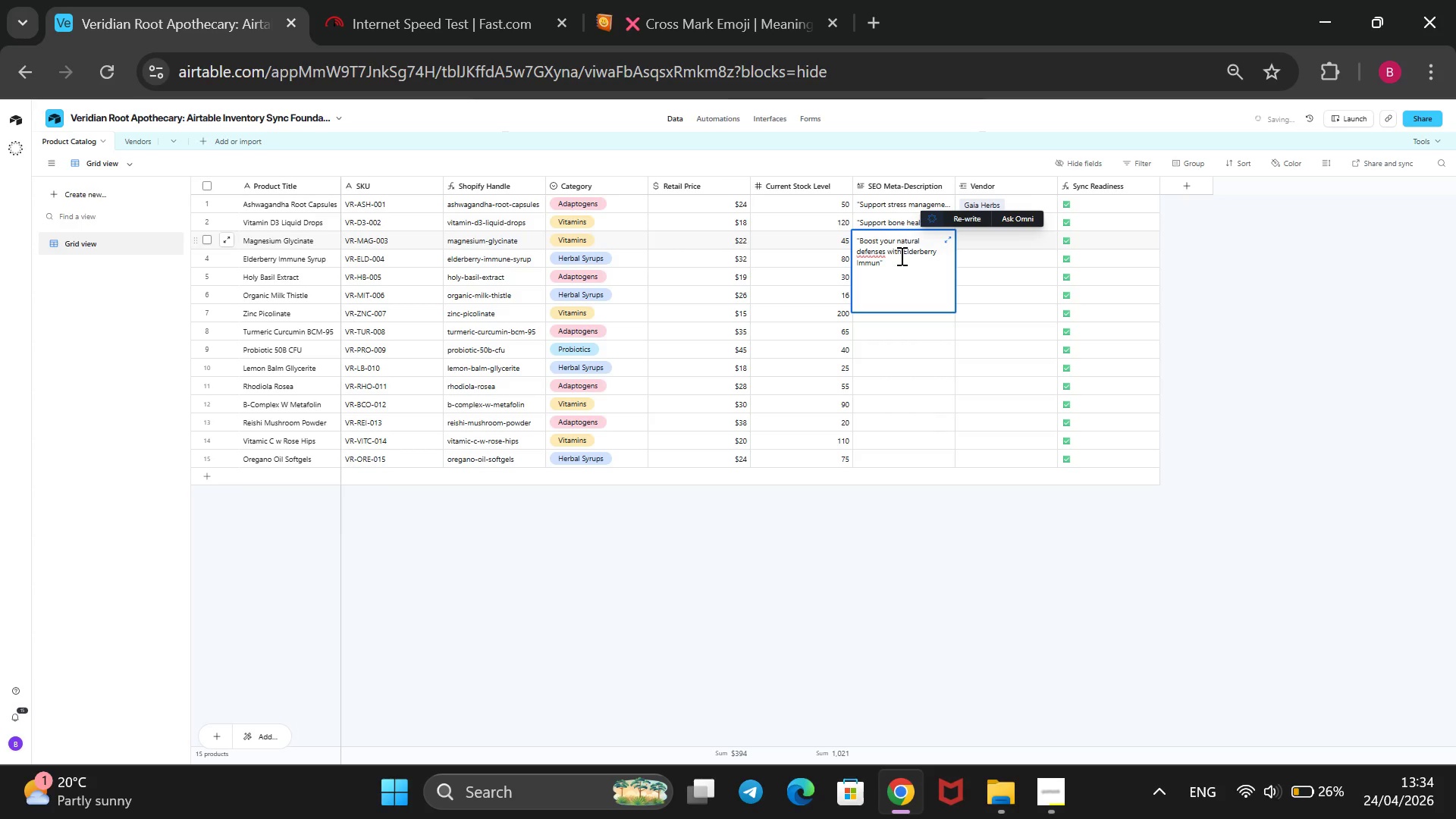 
left_click_drag(start_coordinate=[900, 256], to_coordinate=[862, 241])
 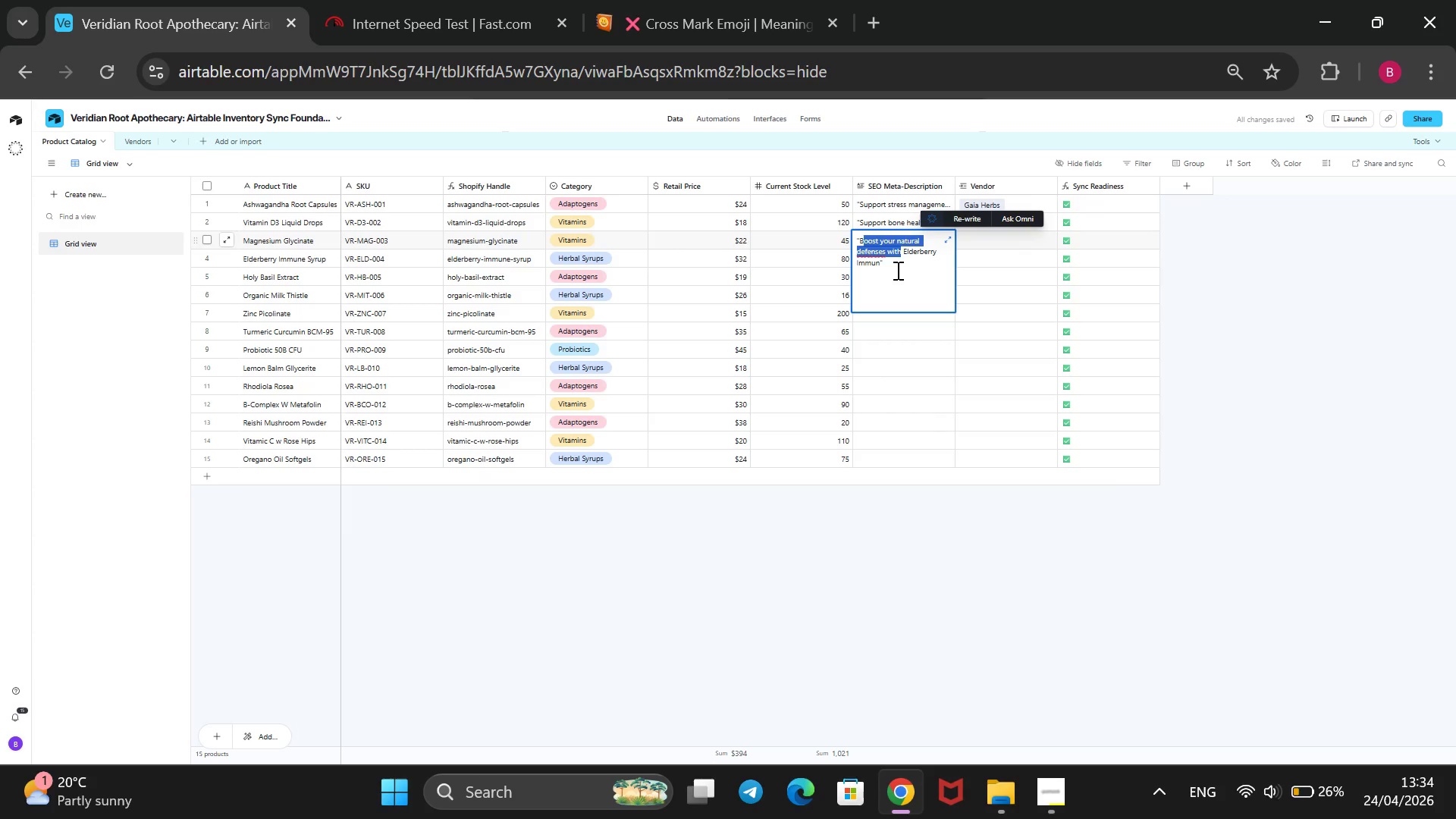 
wait(6.61)
 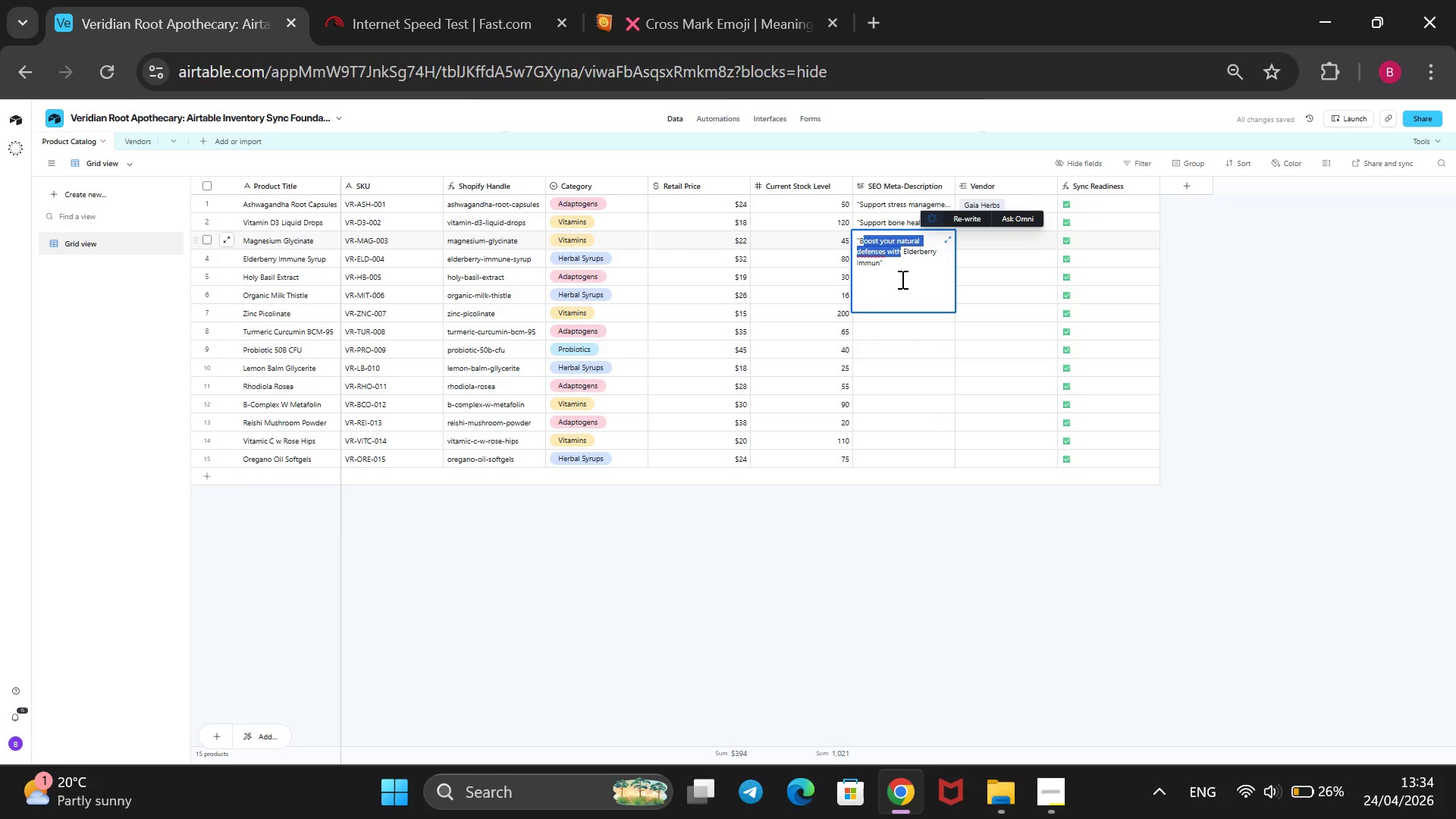 
left_click_drag(start_coordinate=[896, 268], to_coordinate=[849, 243])
 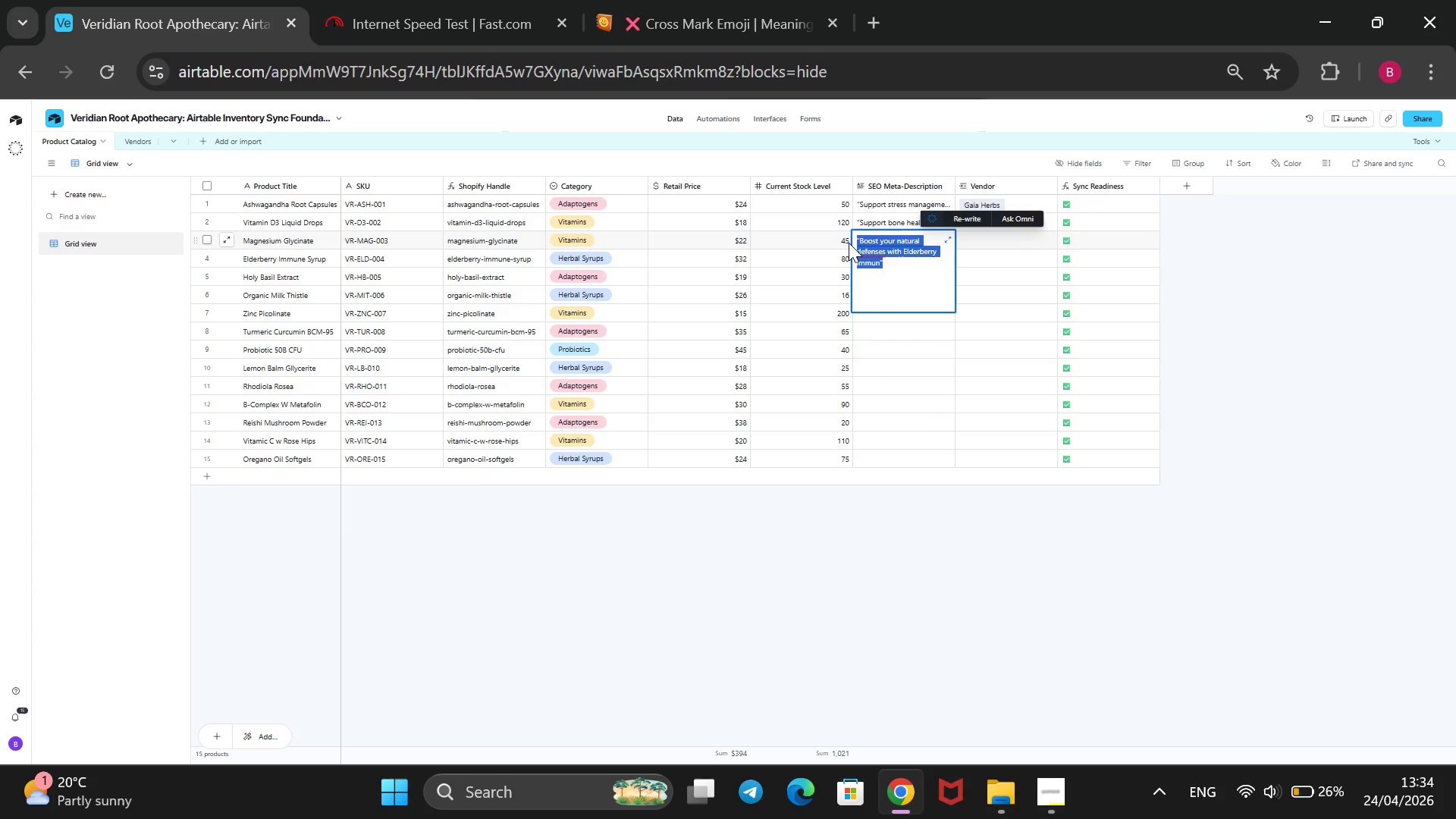 
key(Control+X)
 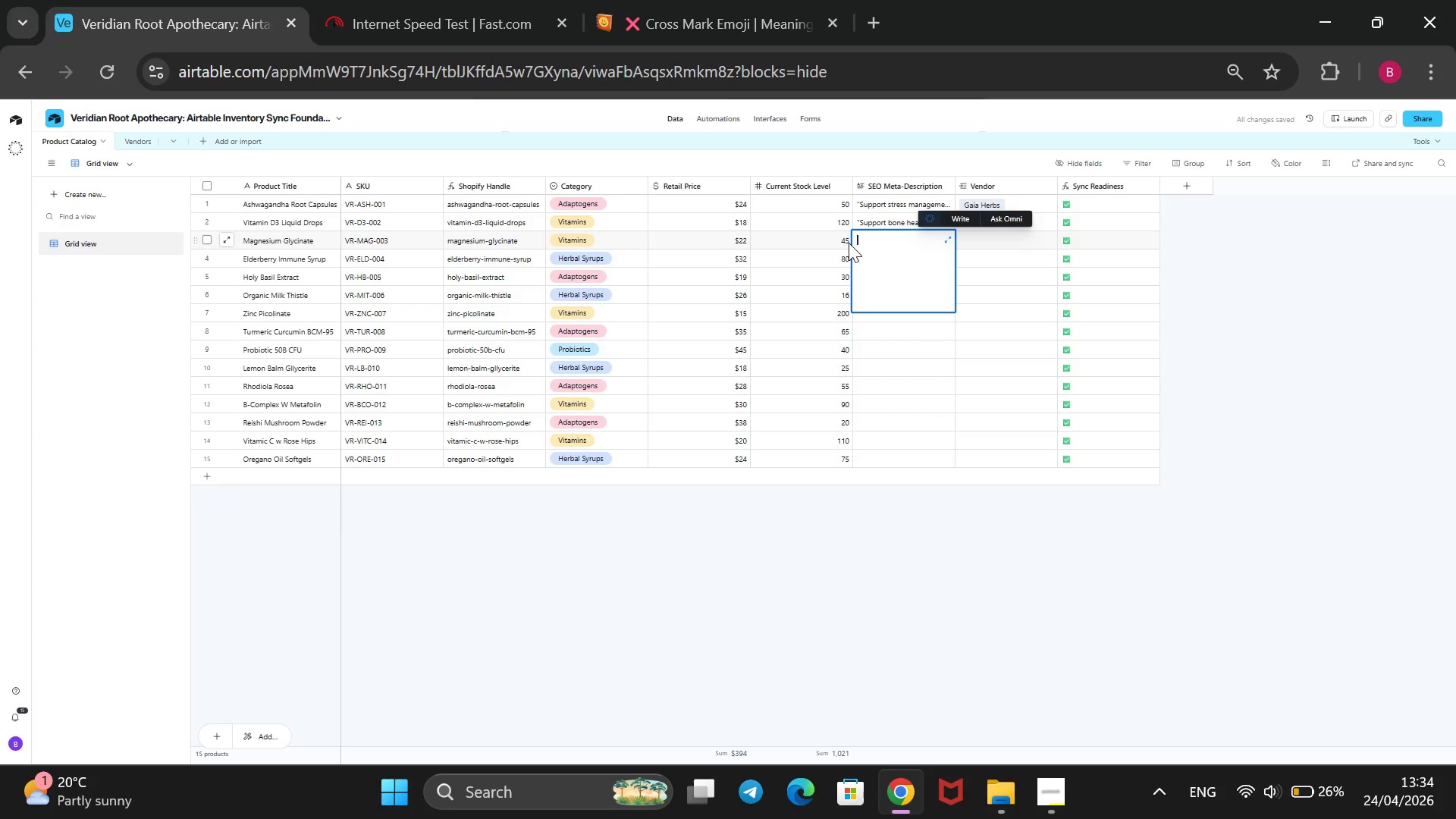 
type(@)
key(Backspace)
type(Promote relaxation and muscle health with am)
key(Backspace)
key(Backspace)
type(magnesium)
 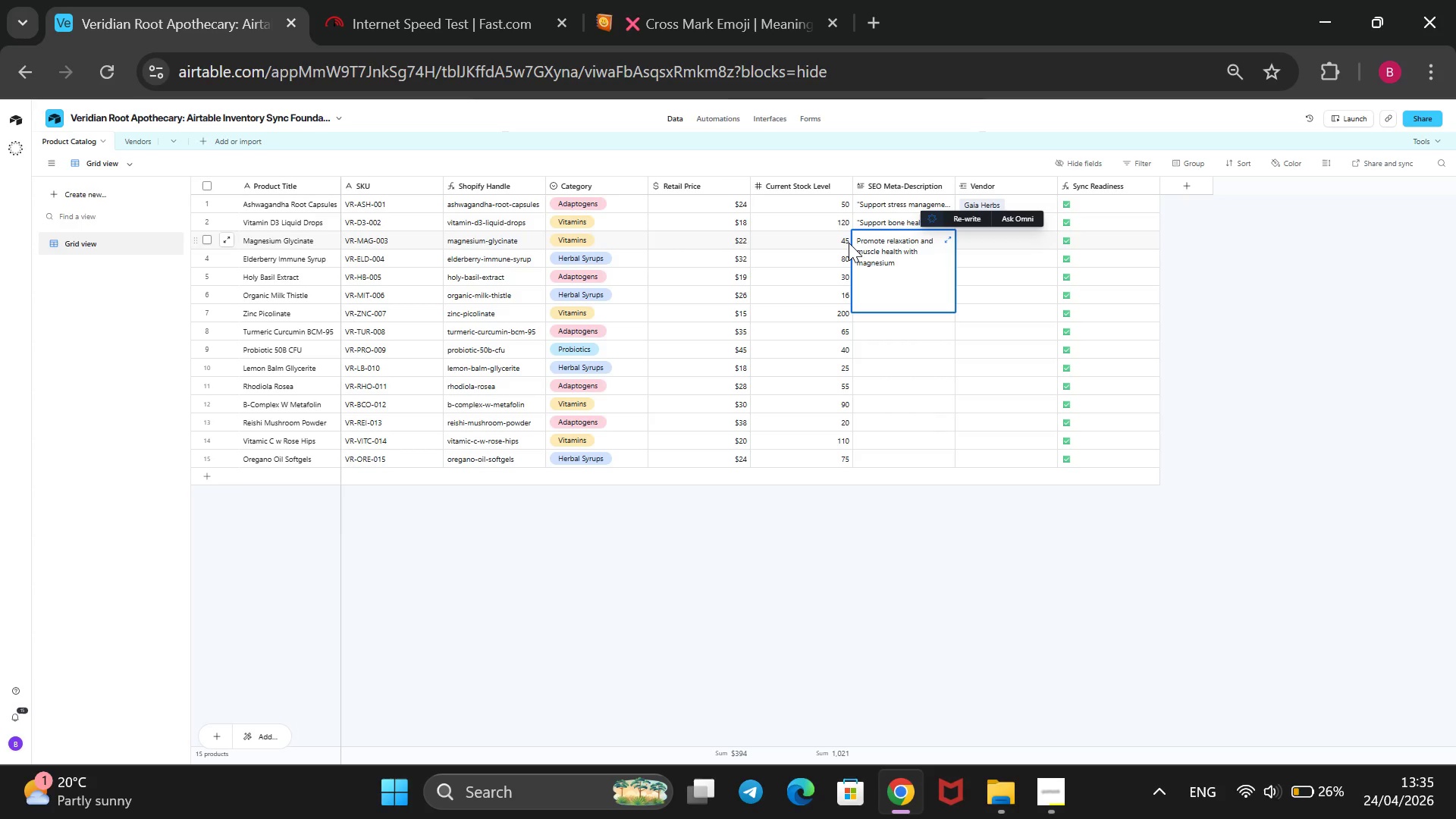 
key(ArrowLeft)
 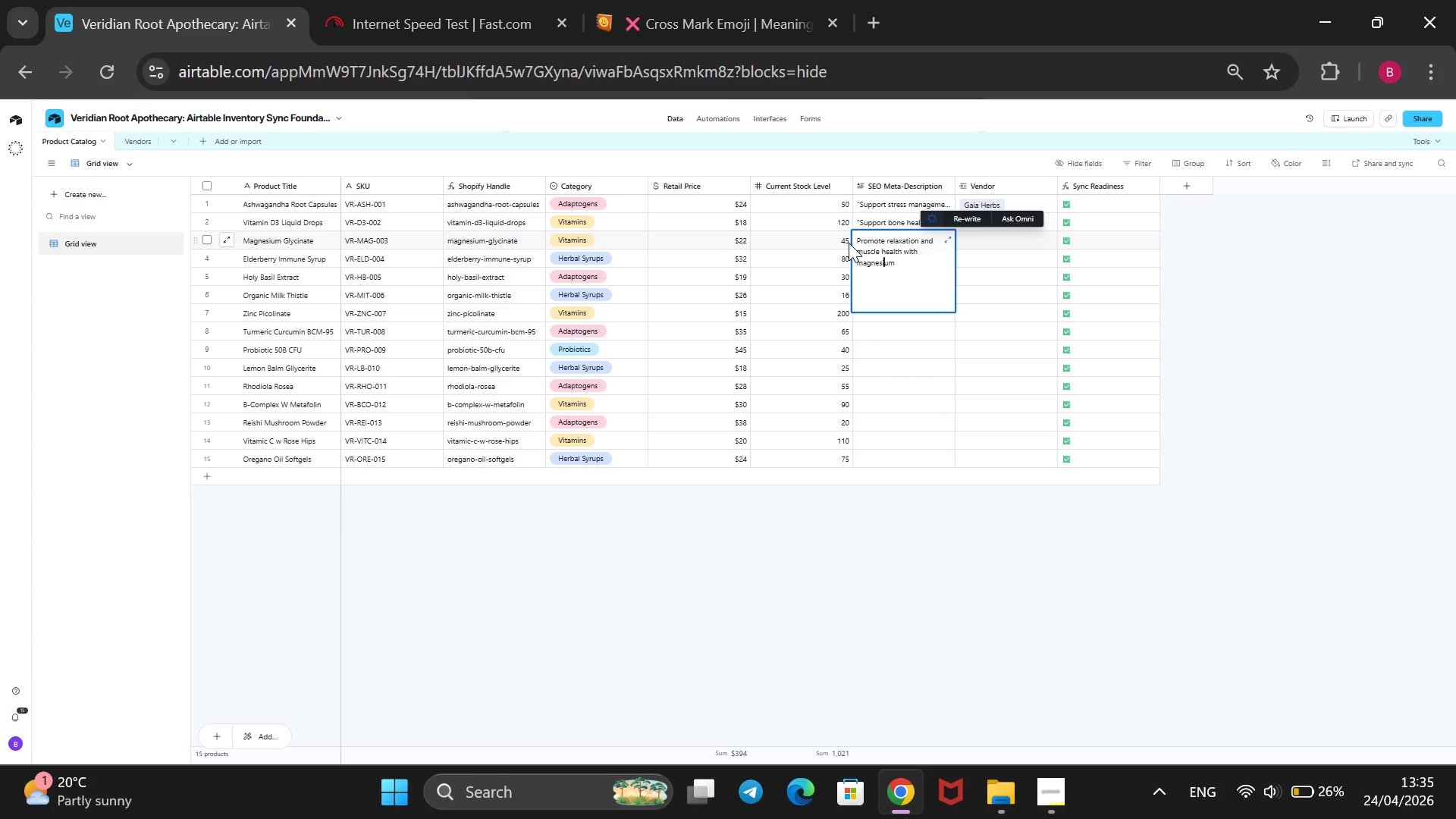 
key(ArrowLeft)
 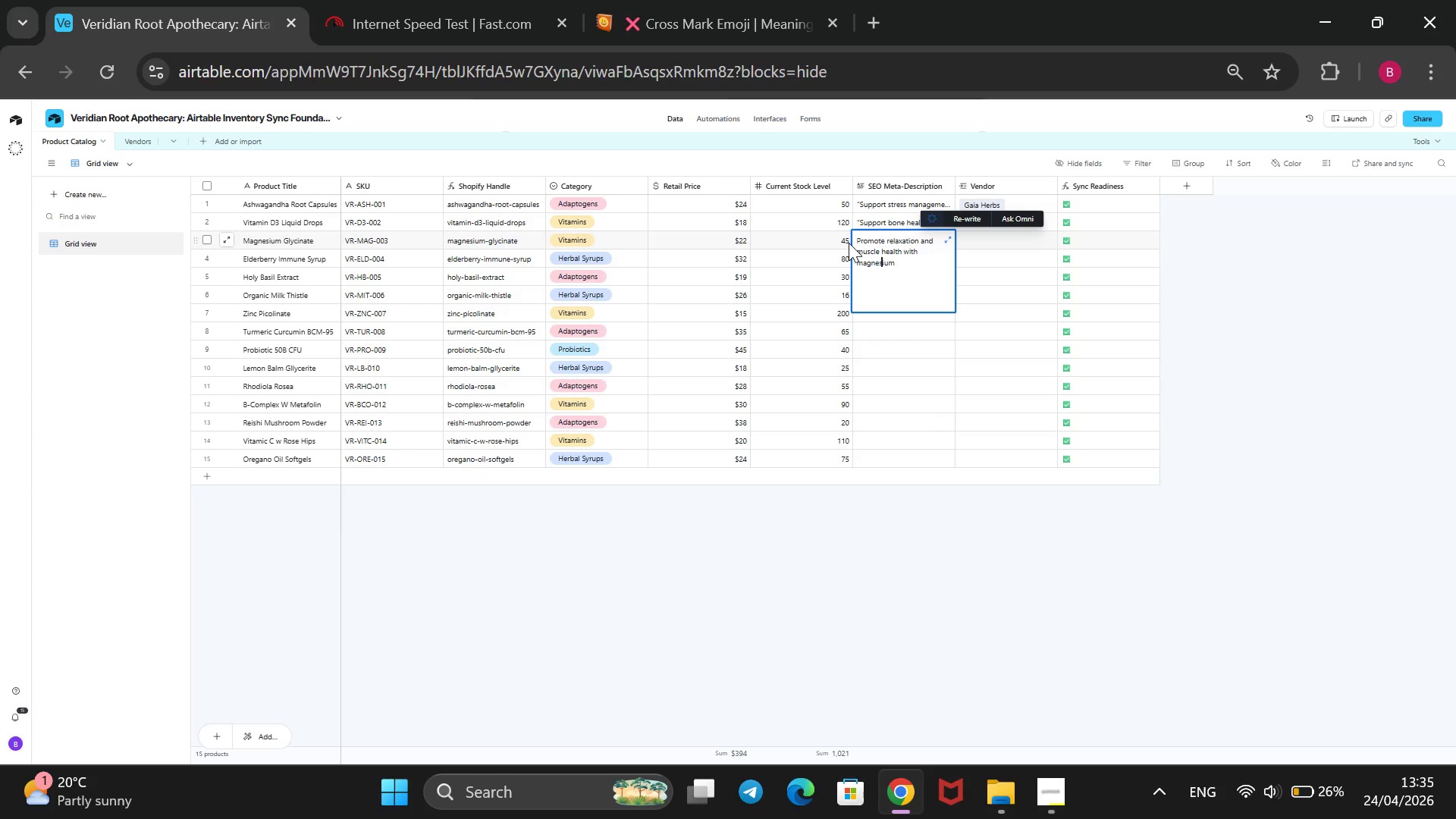 
key(ArrowLeft)
 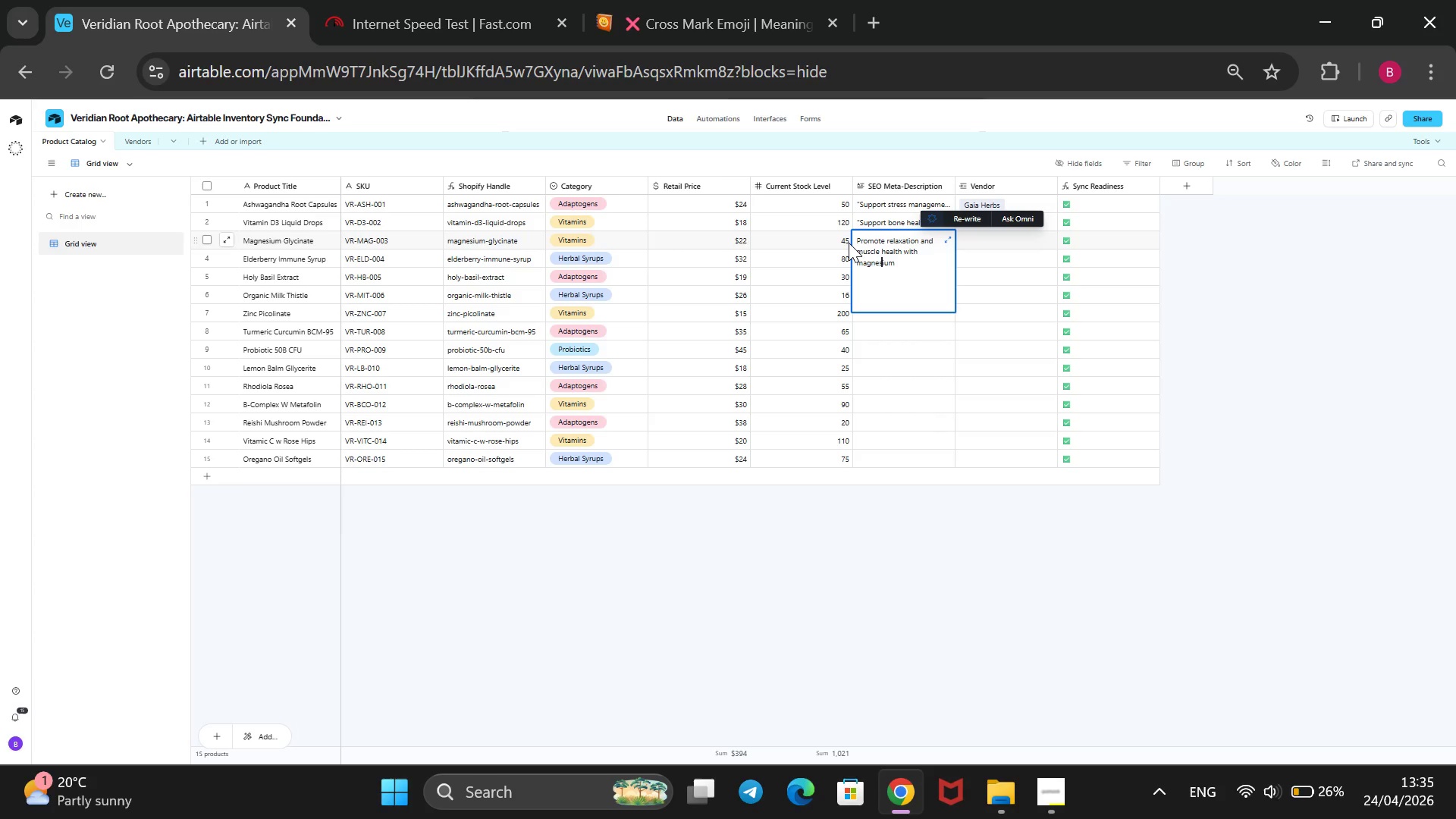 
key(ArrowLeft)
 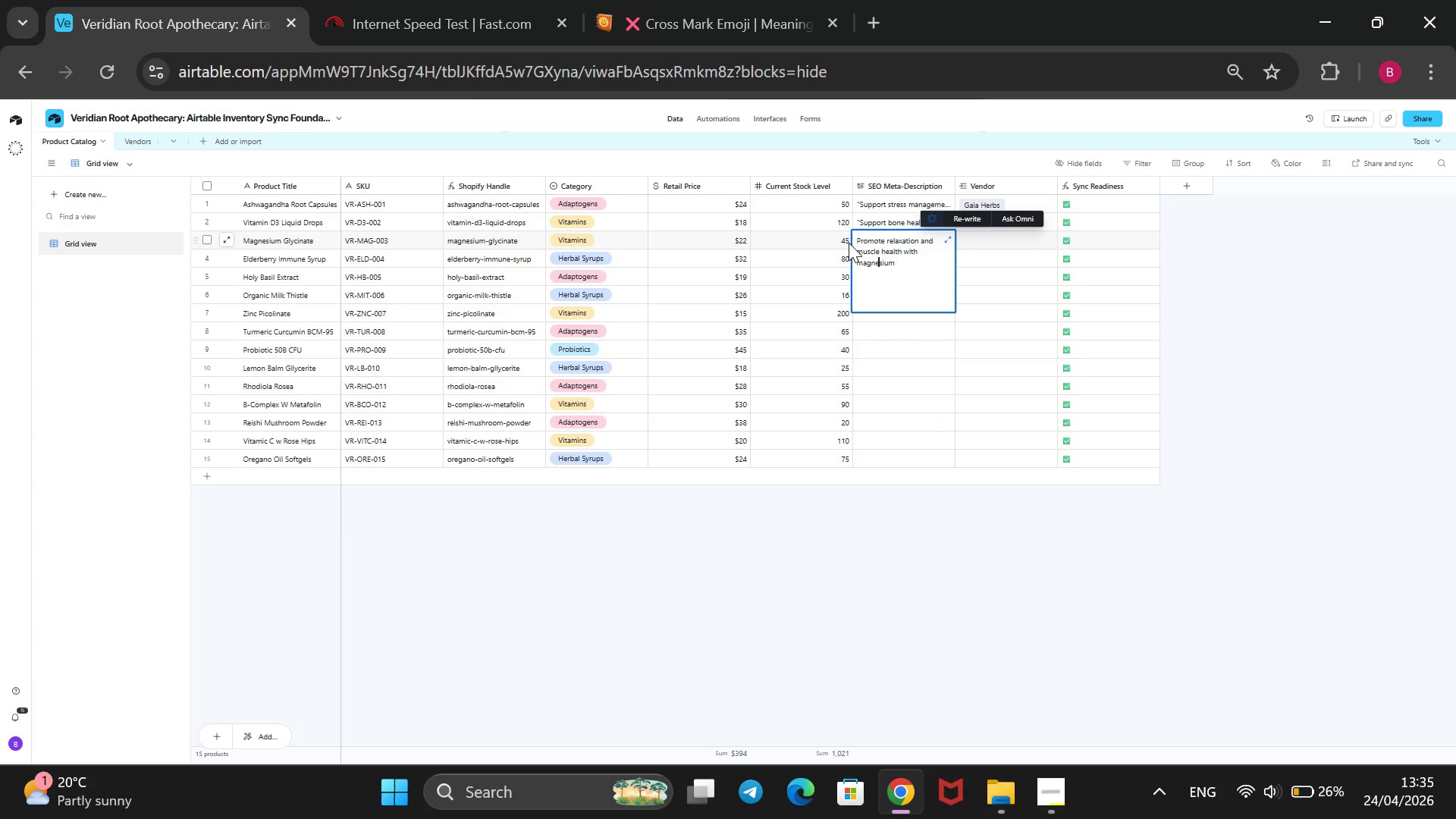 
key(ArrowLeft)
 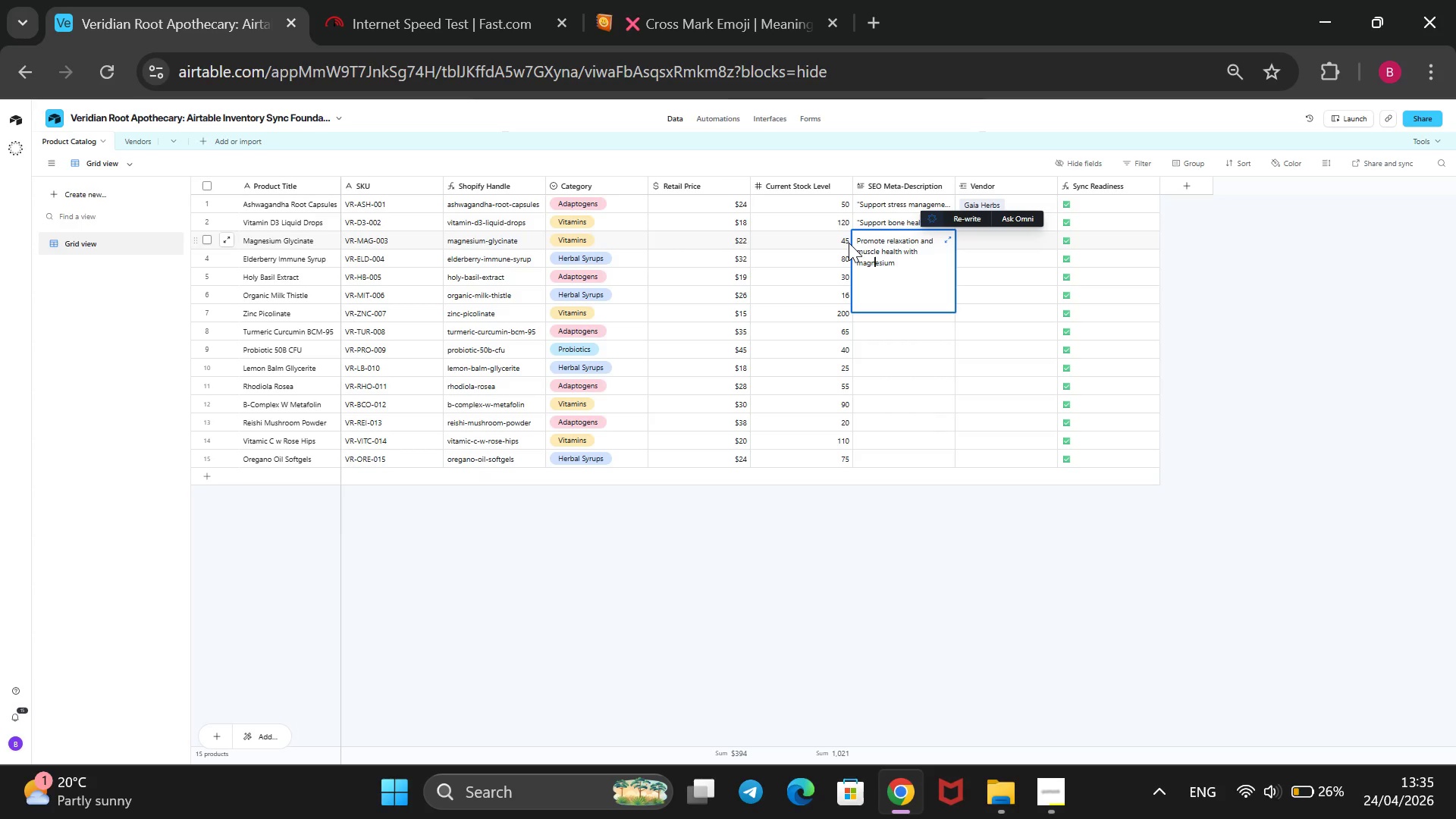 
key(ArrowLeft)
 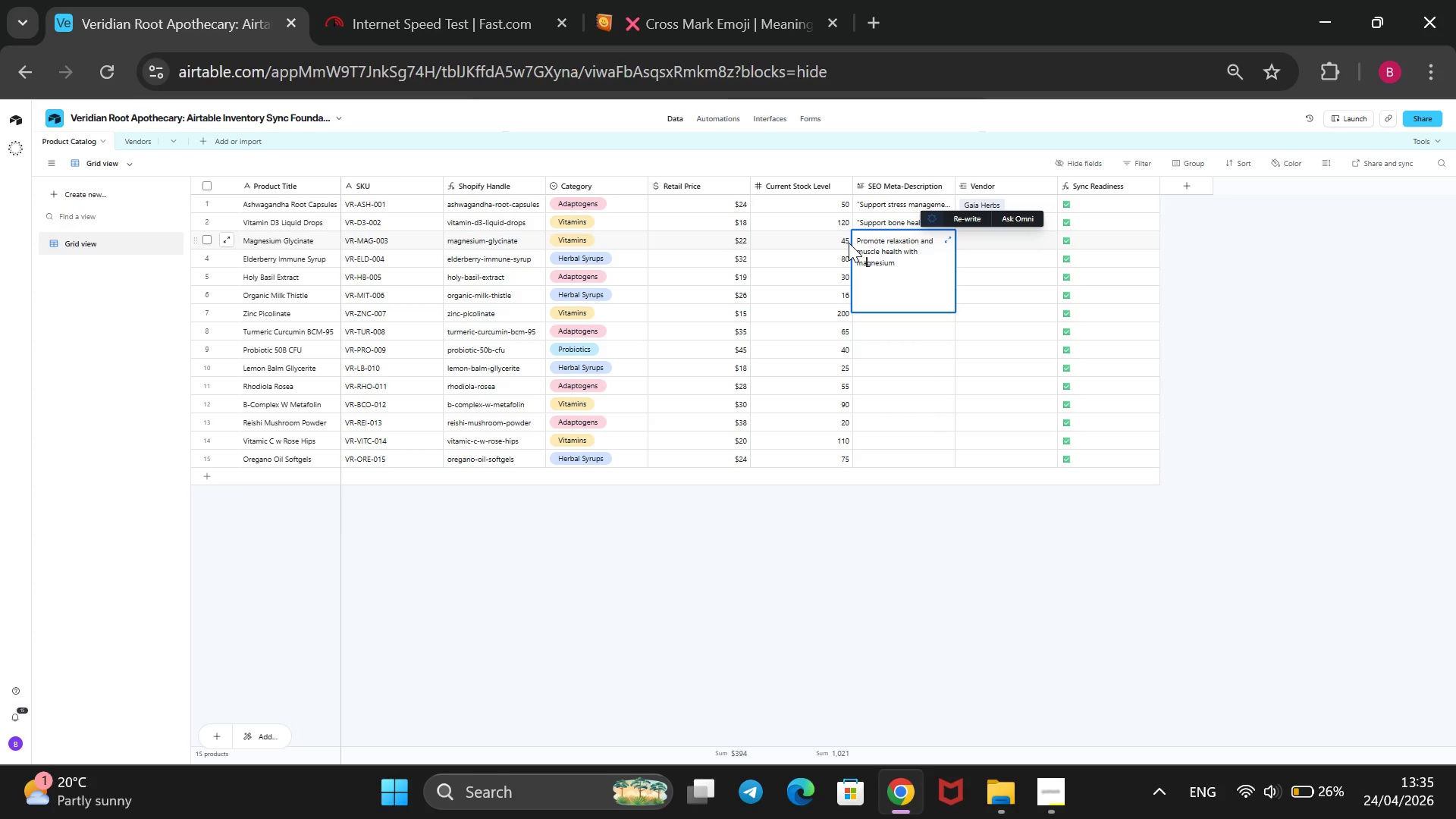 
key(ArrowLeft)
 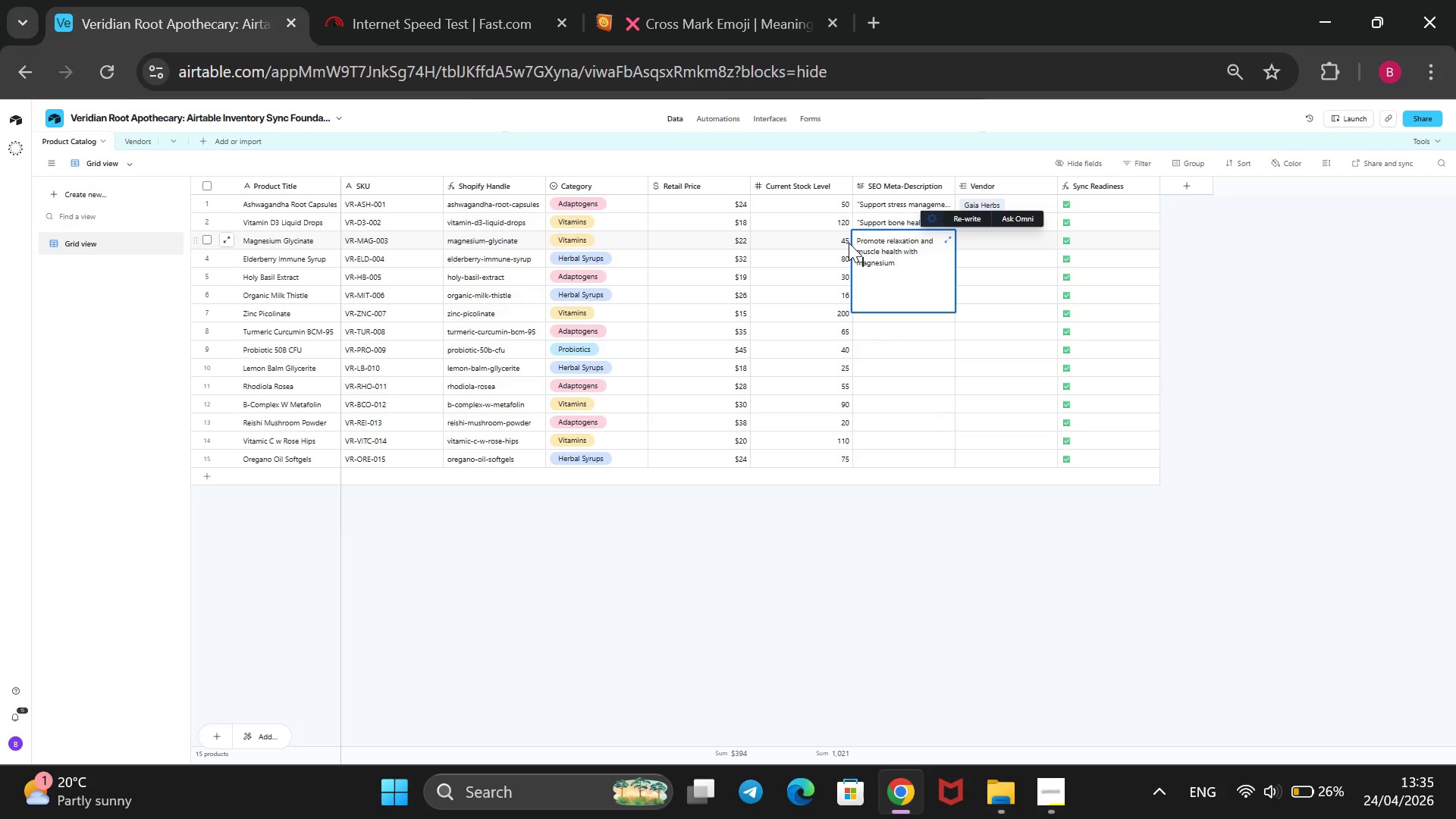 
key(ArrowLeft)
 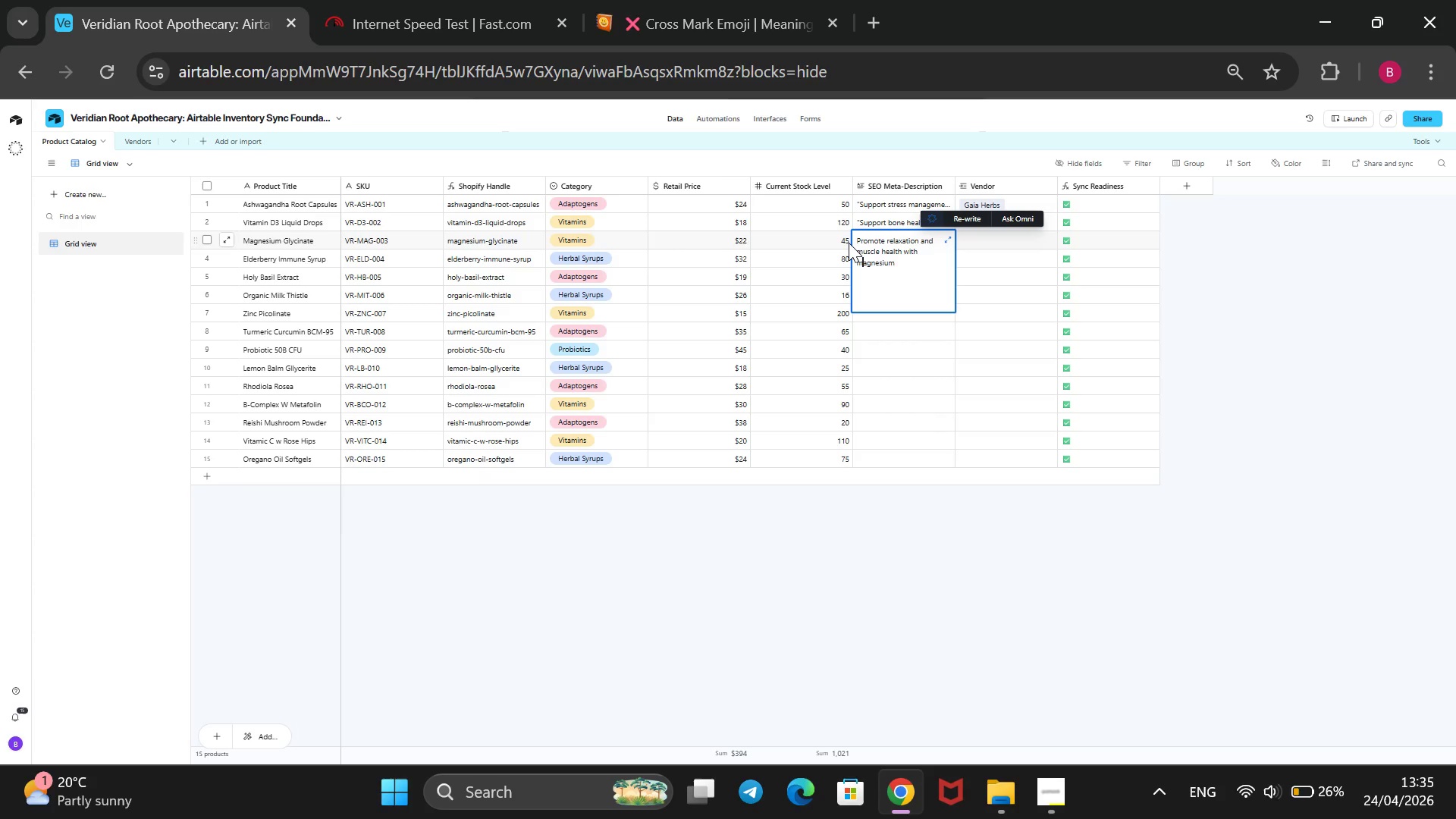 
key(Backspace)
 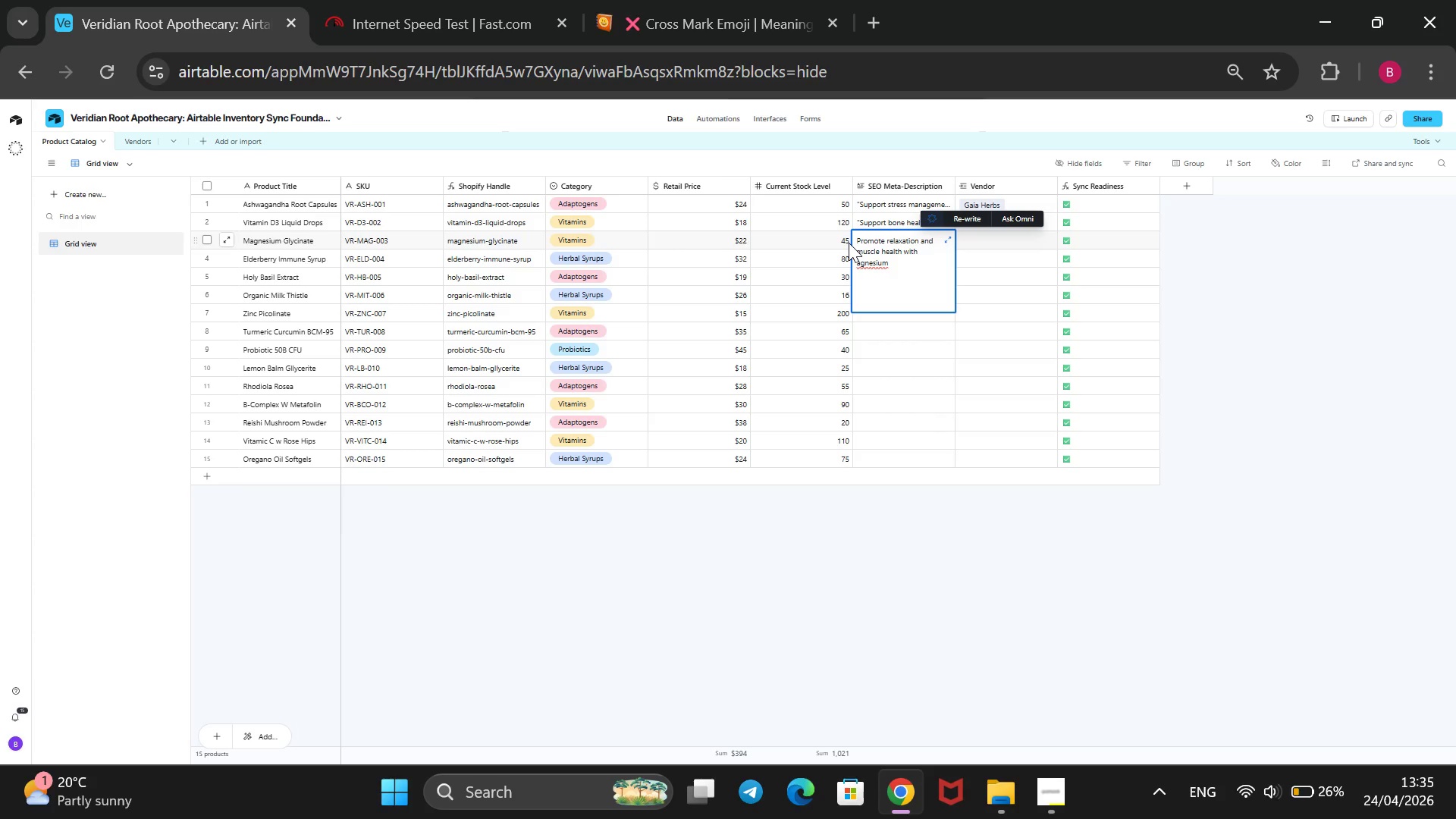 
key(CapsLock)
 